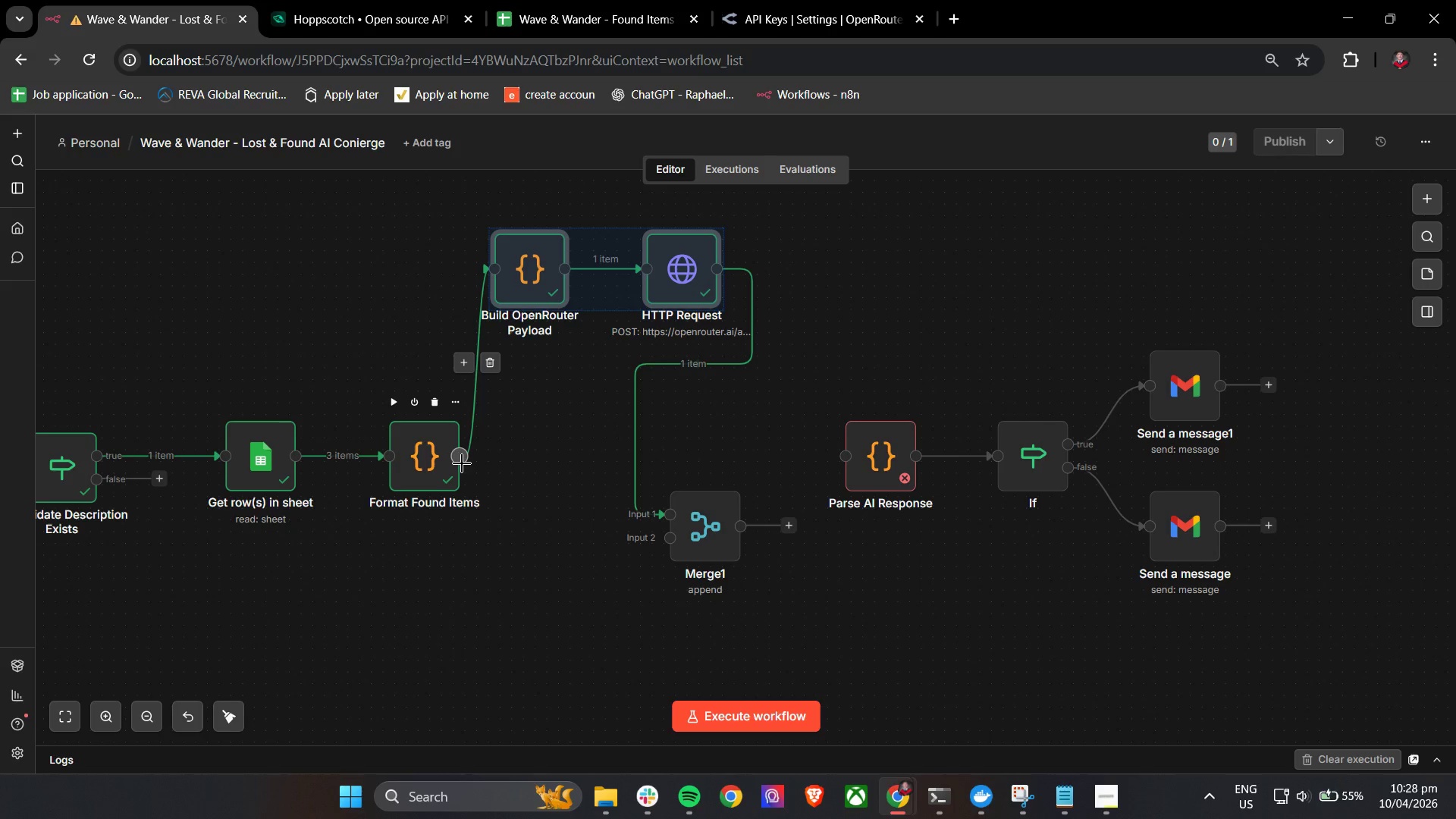 
left_click_drag(start_coordinate=[462, 463], to_coordinate=[643, 539])
 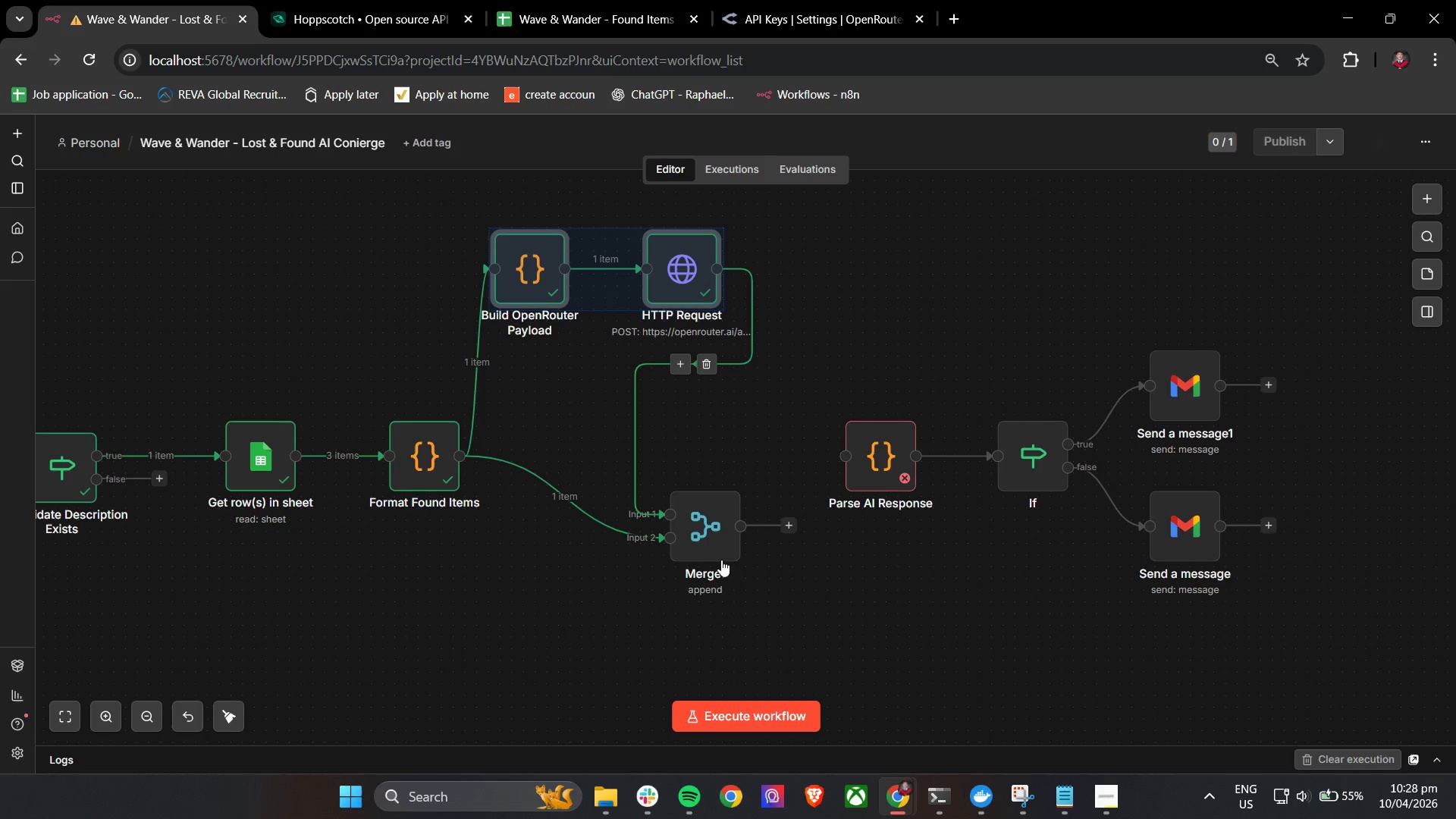 
left_click_drag(start_coordinate=[717, 538], to_coordinate=[751, 478])
 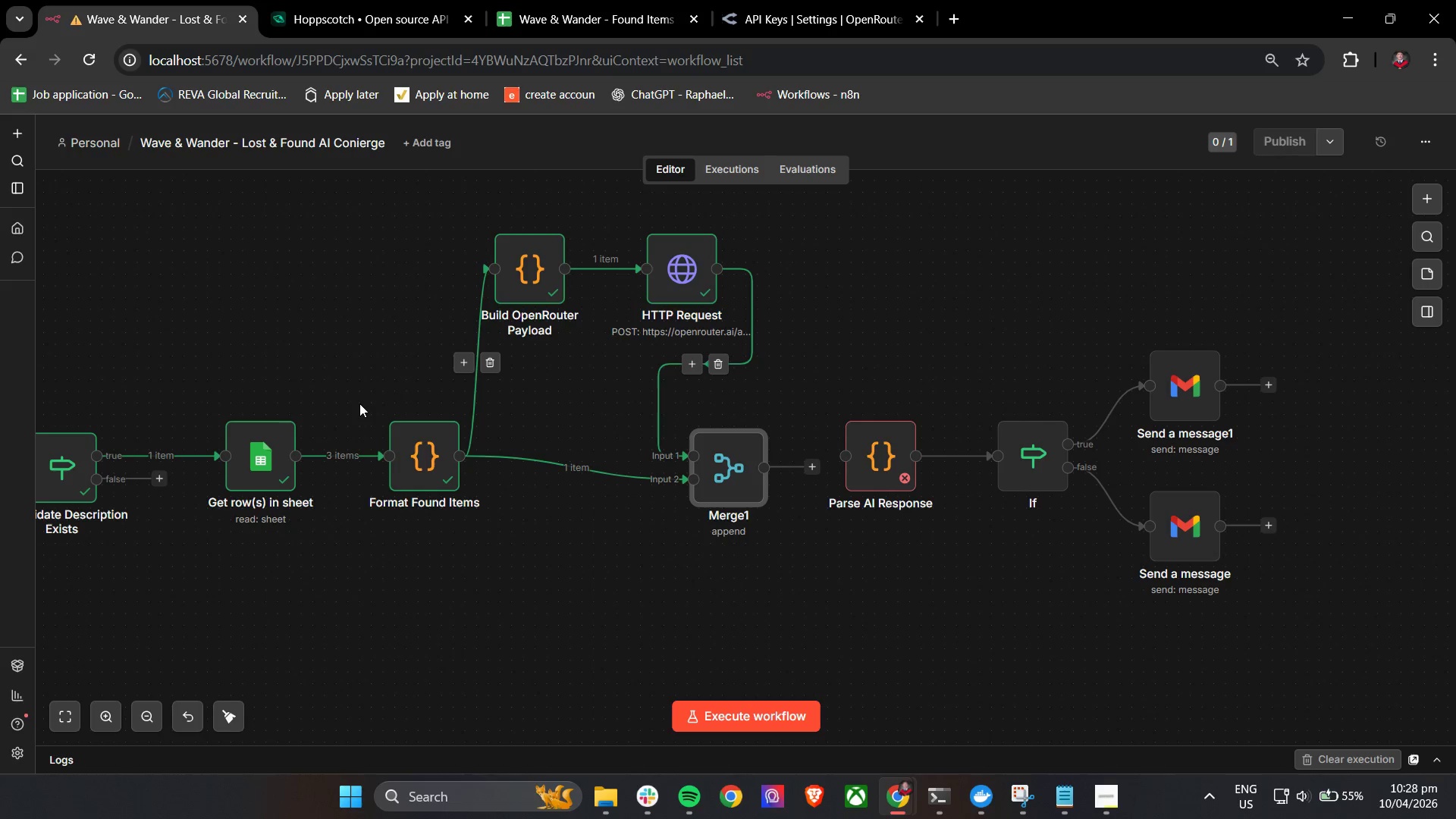 
hold_key(key=ControlLeft, duration=0.42)
scroll: coordinate [359, 403], scroll_direction: down, amount: 4.0
 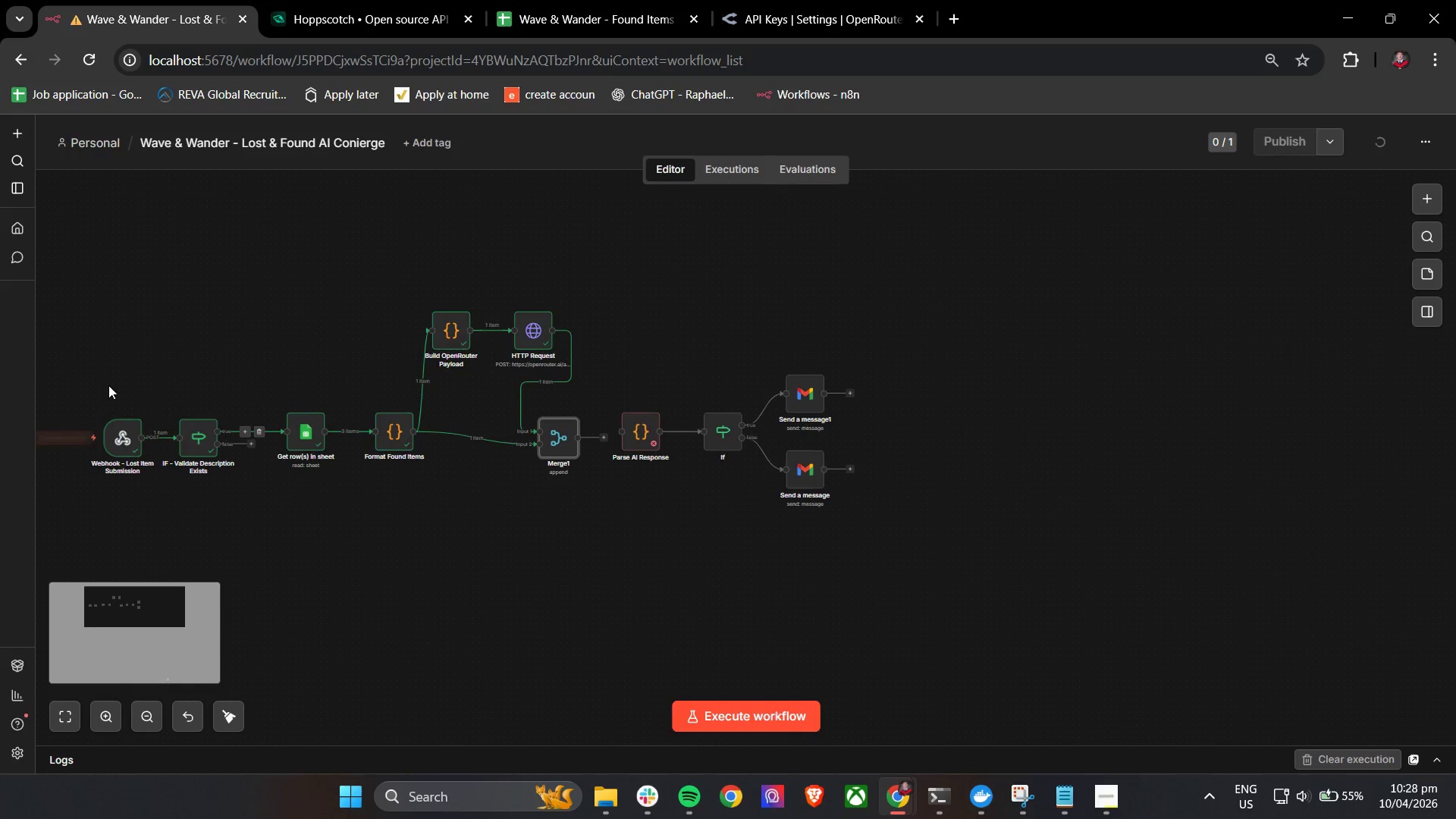 
left_click_drag(start_coordinate=[83, 381], to_coordinate=[457, 529])
 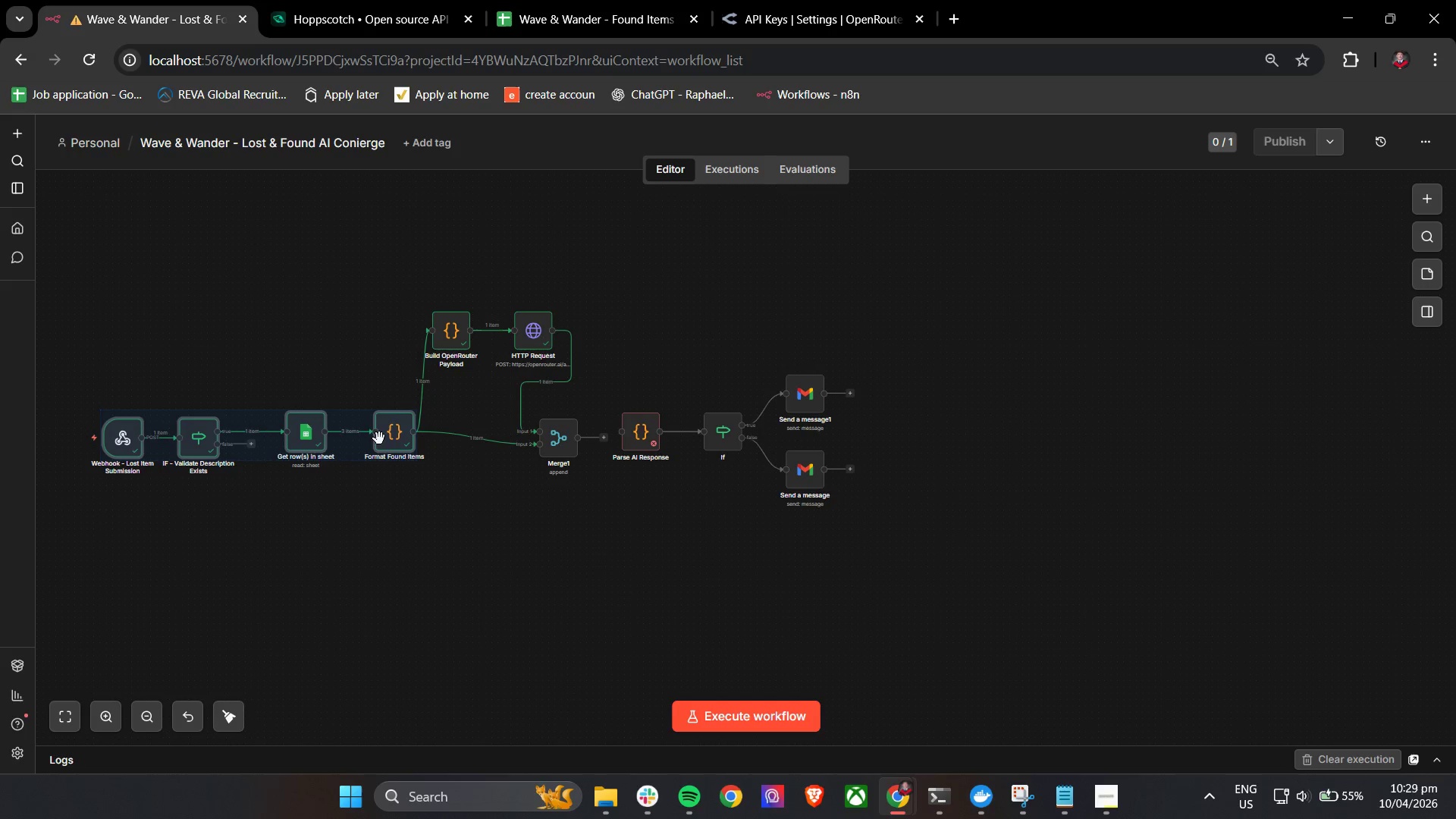 
left_click_drag(start_coordinate=[378, 436], to_coordinate=[342, 433])
 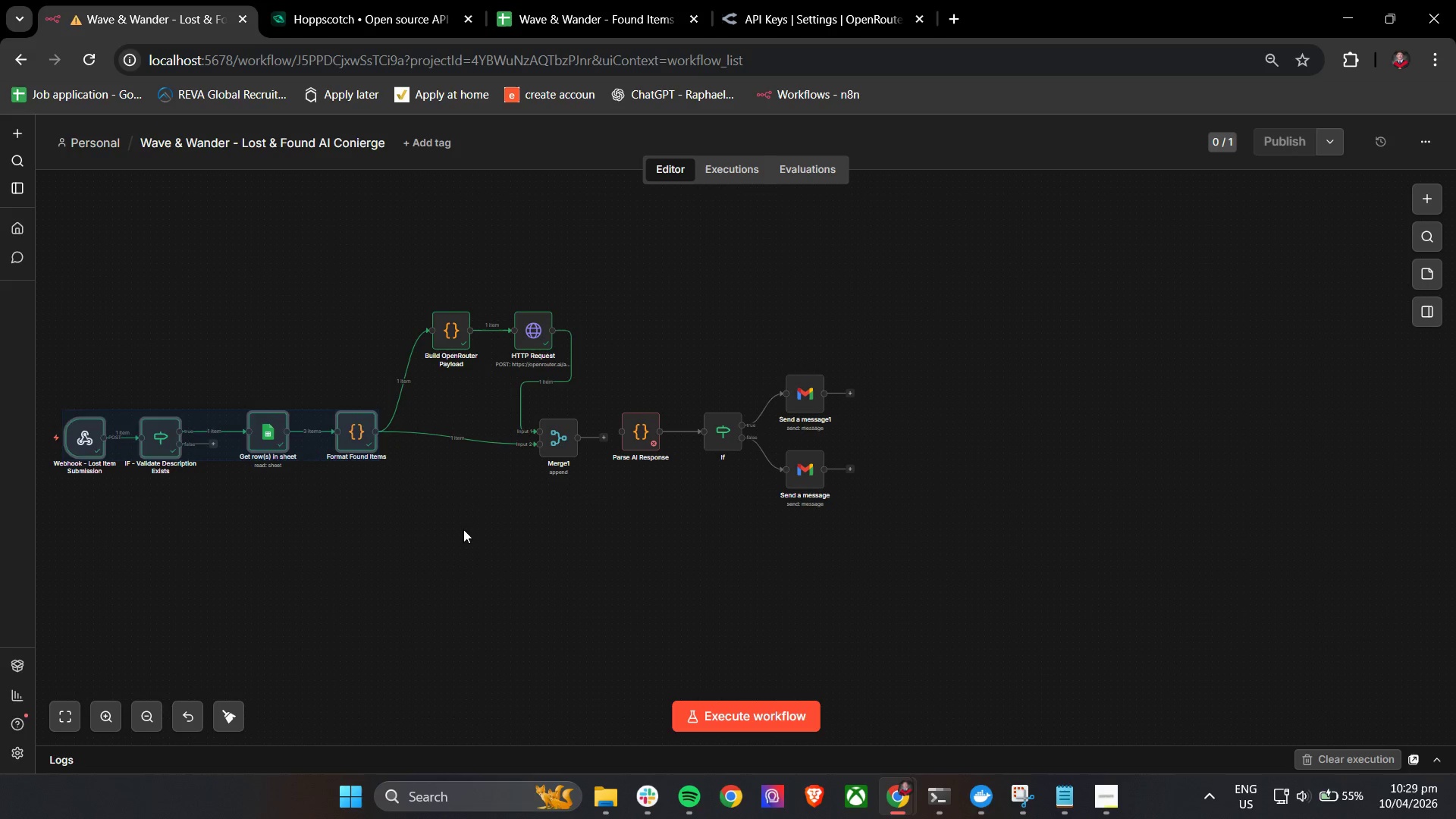 
left_click([463, 529])
 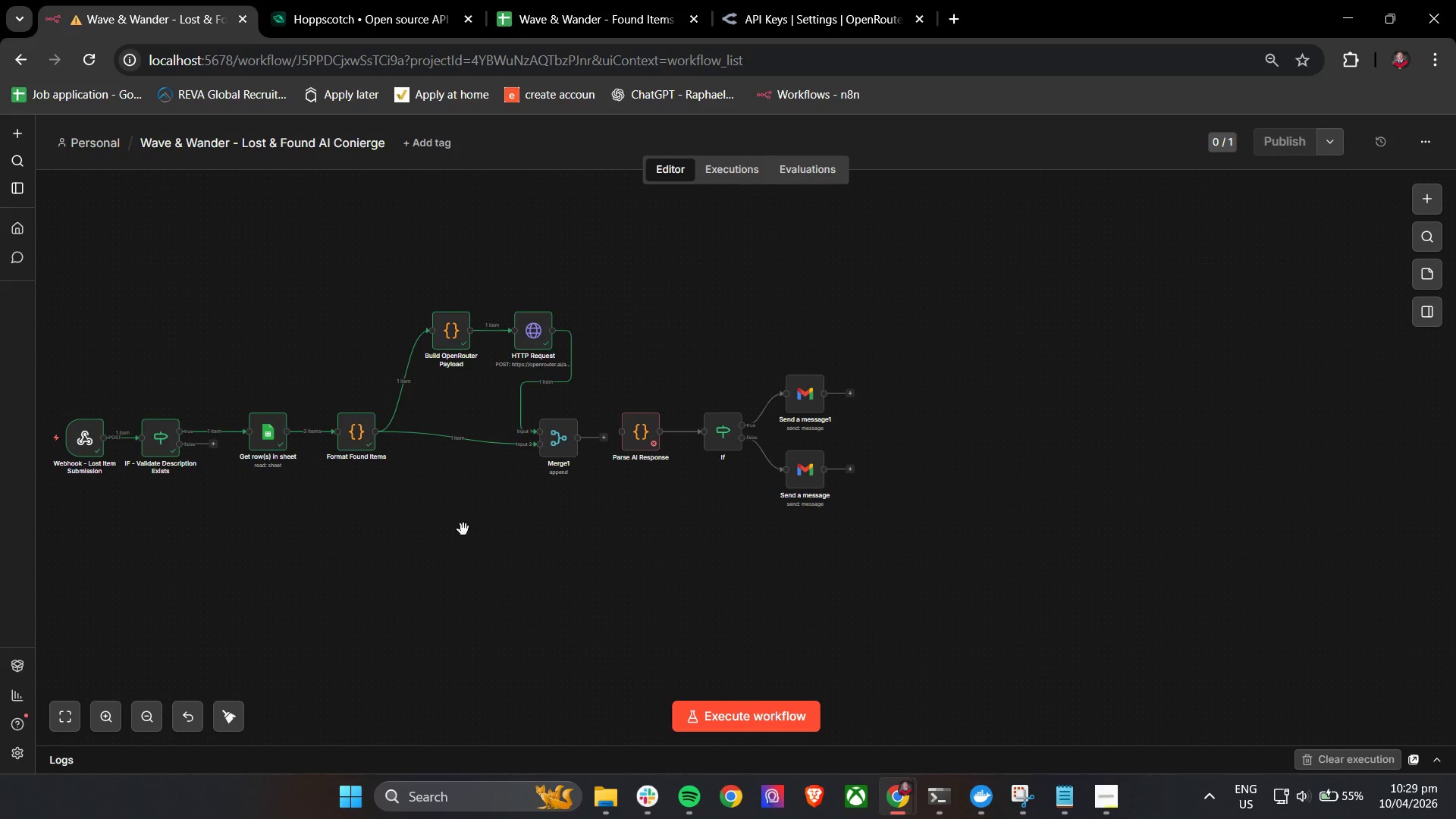 
hold_key(key=ControlLeft, duration=1.08)
left_click_drag(start_coordinate=[463, 492], to_coordinate=[586, 526])
 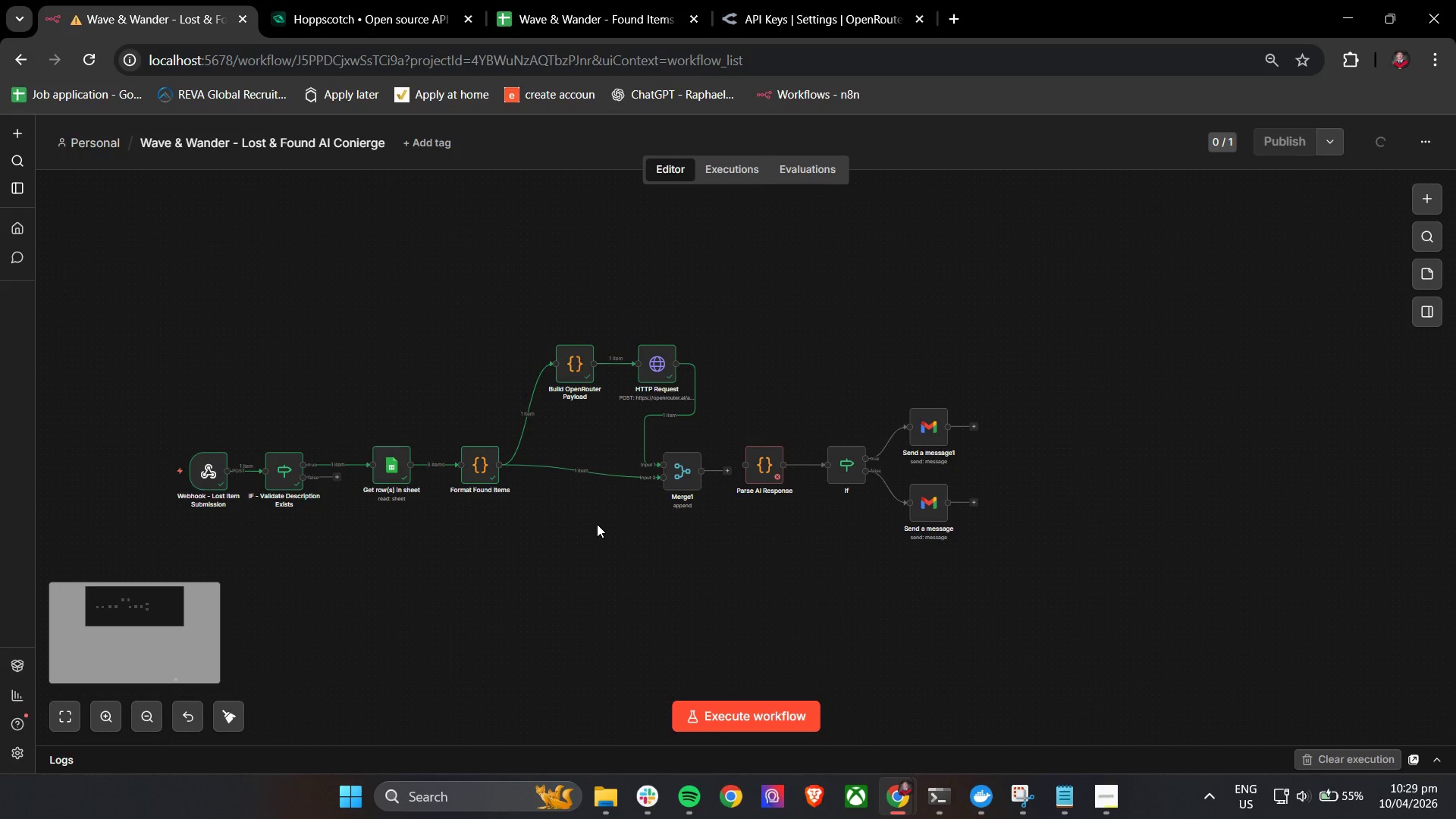 
hold_key(key=ControlLeft, duration=0.5)
scroll: coordinate [597, 524], scroll_direction: up, amount: 4.0
 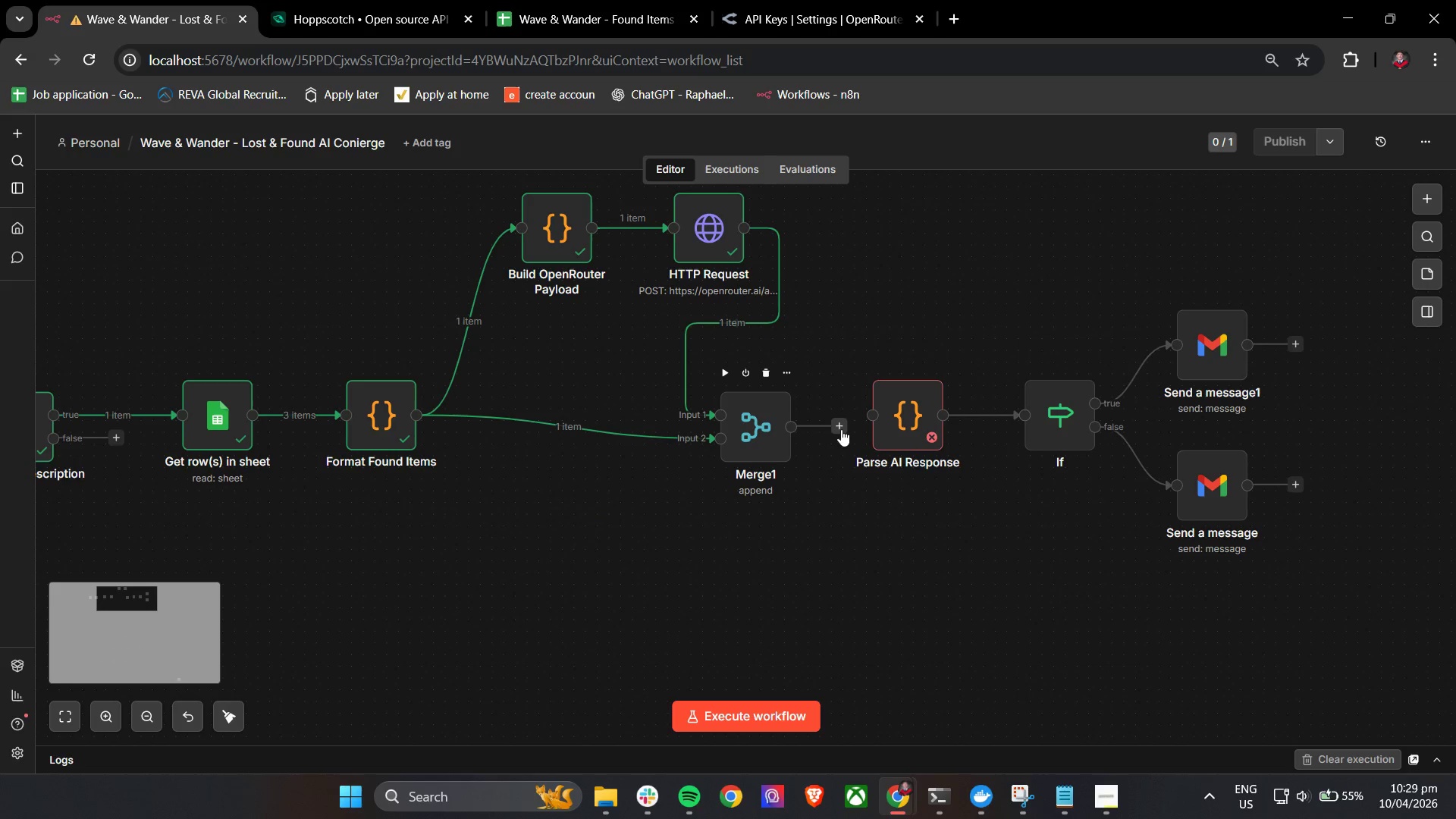 
left_click_drag(start_coordinate=[841, 429], to_coordinate=[863, 413])
 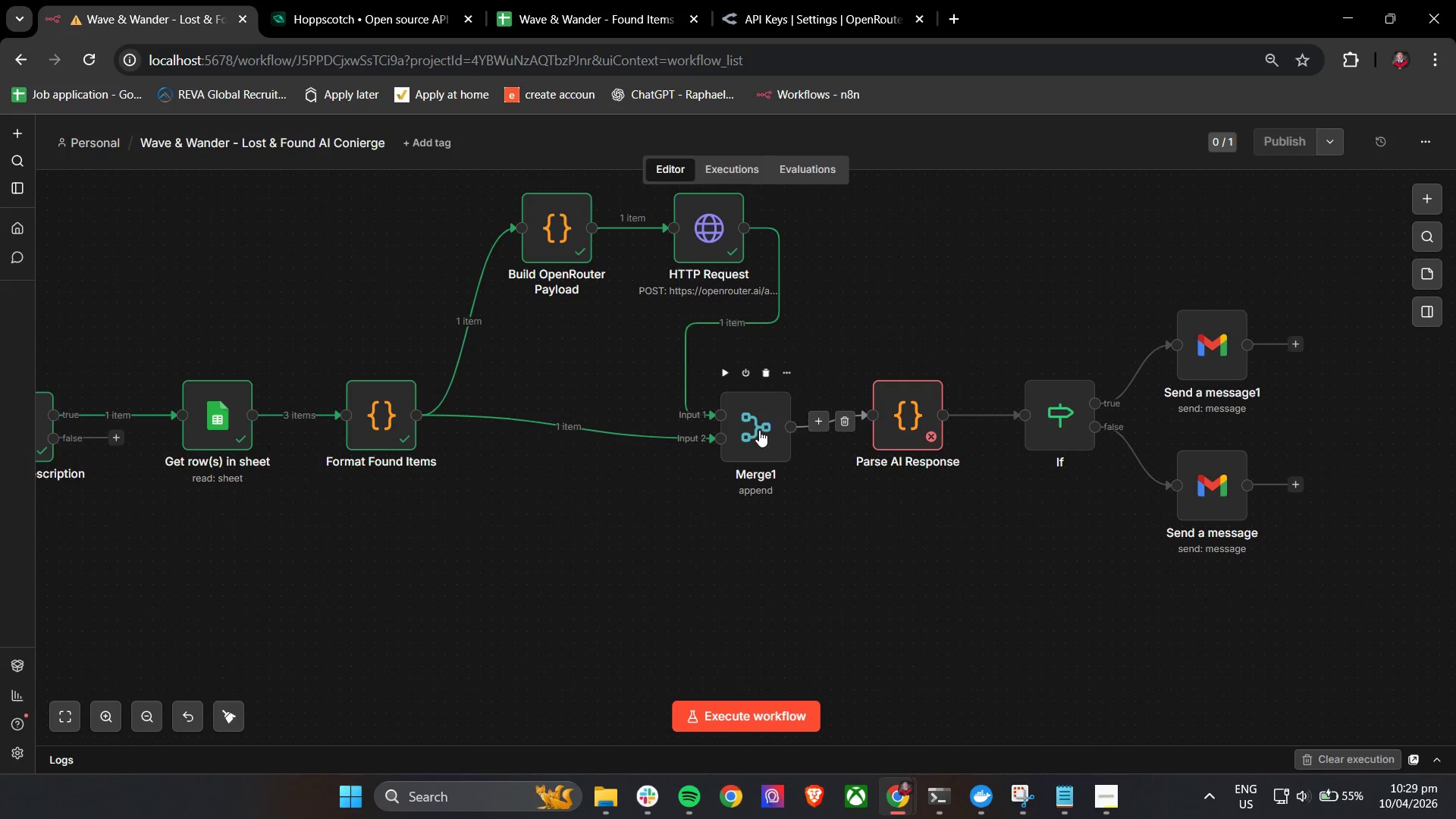 
left_click_drag(start_coordinate=[757, 434], to_coordinate=[764, 419])
 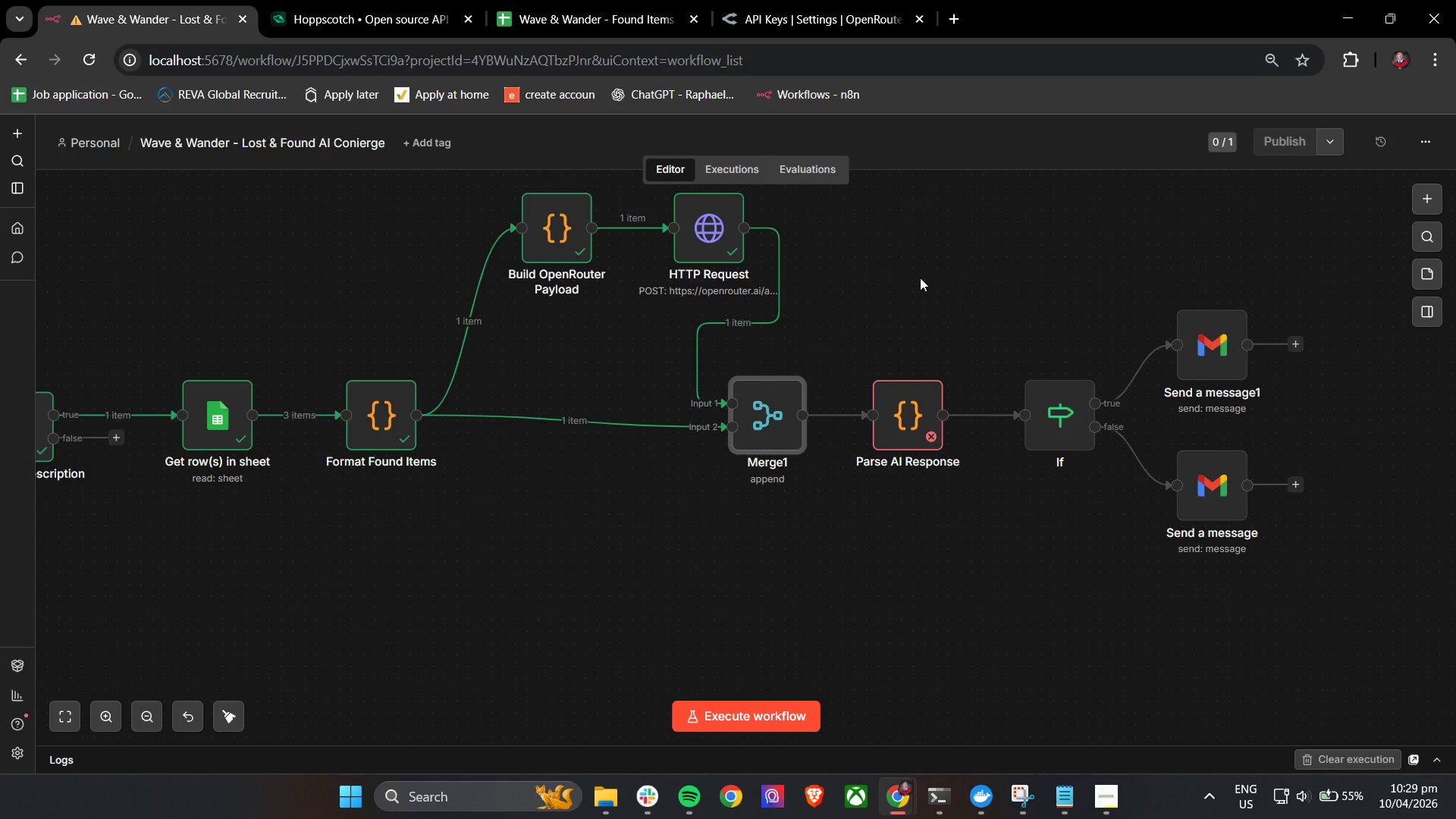 
left_click([920, 278])
 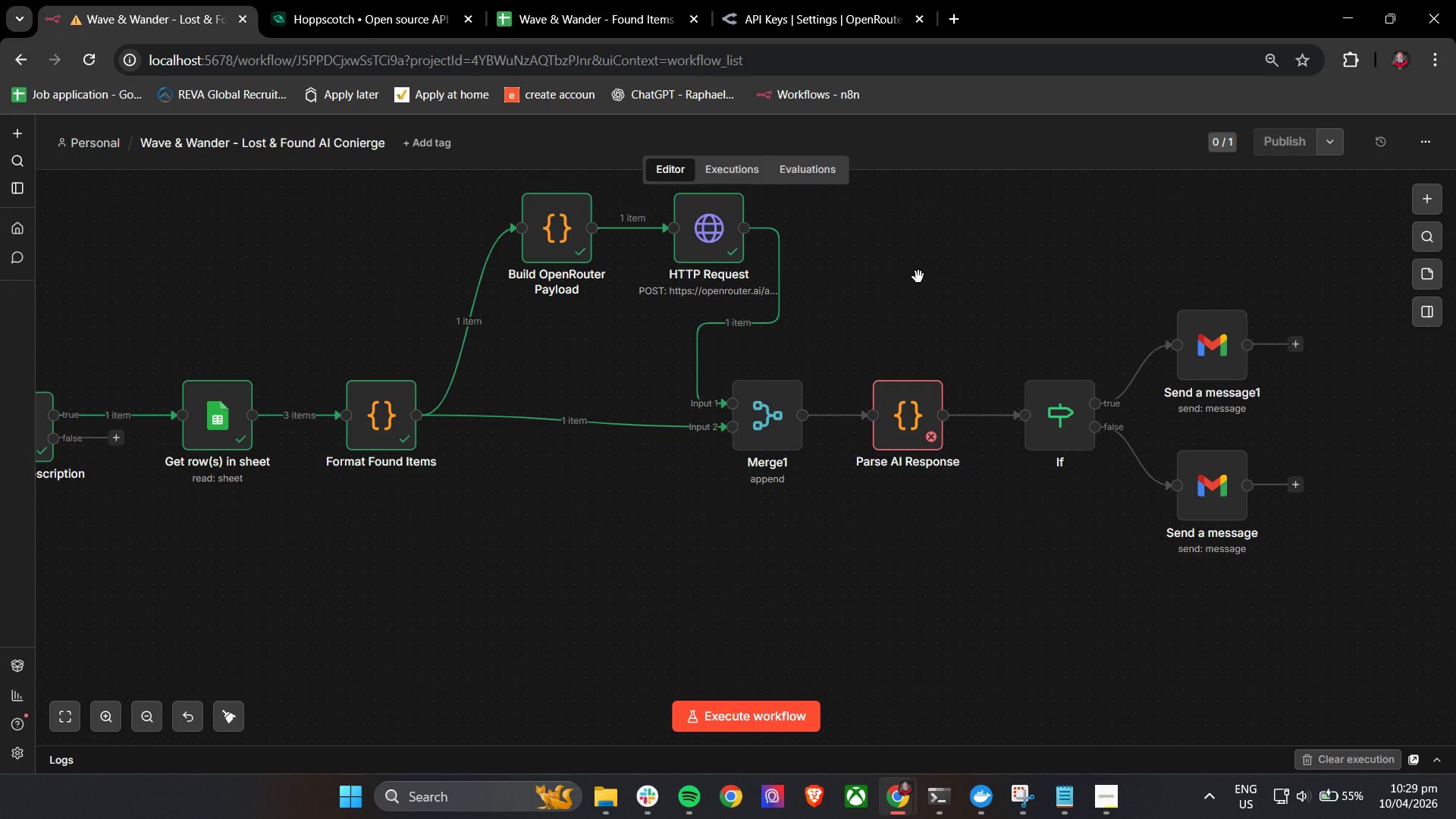 
hold_key(key=ControlLeft, duration=1.08)
left_click_drag(start_coordinate=[911, 277], to_coordinate=[886, 362])
 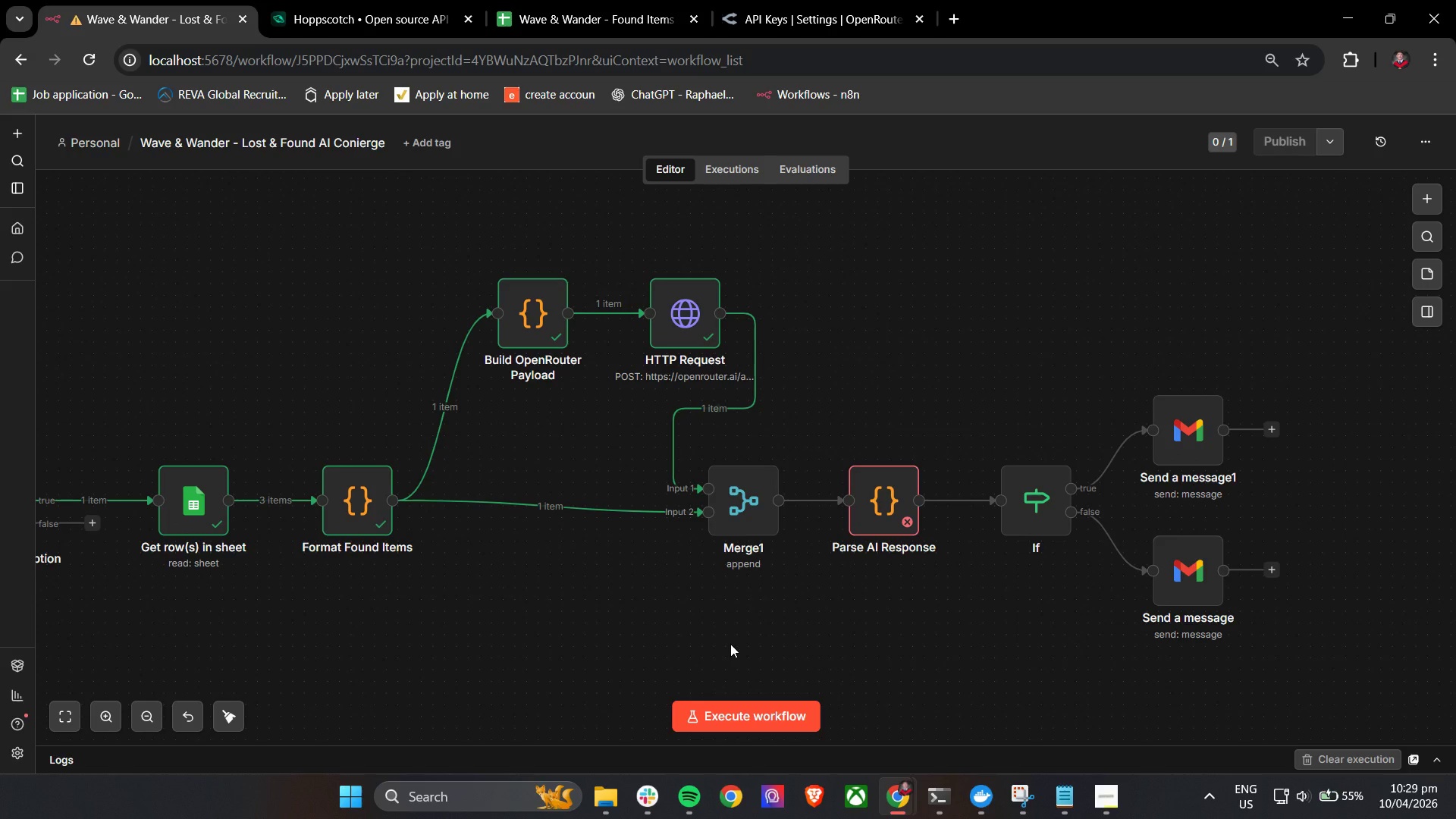 
wait(38.62)
 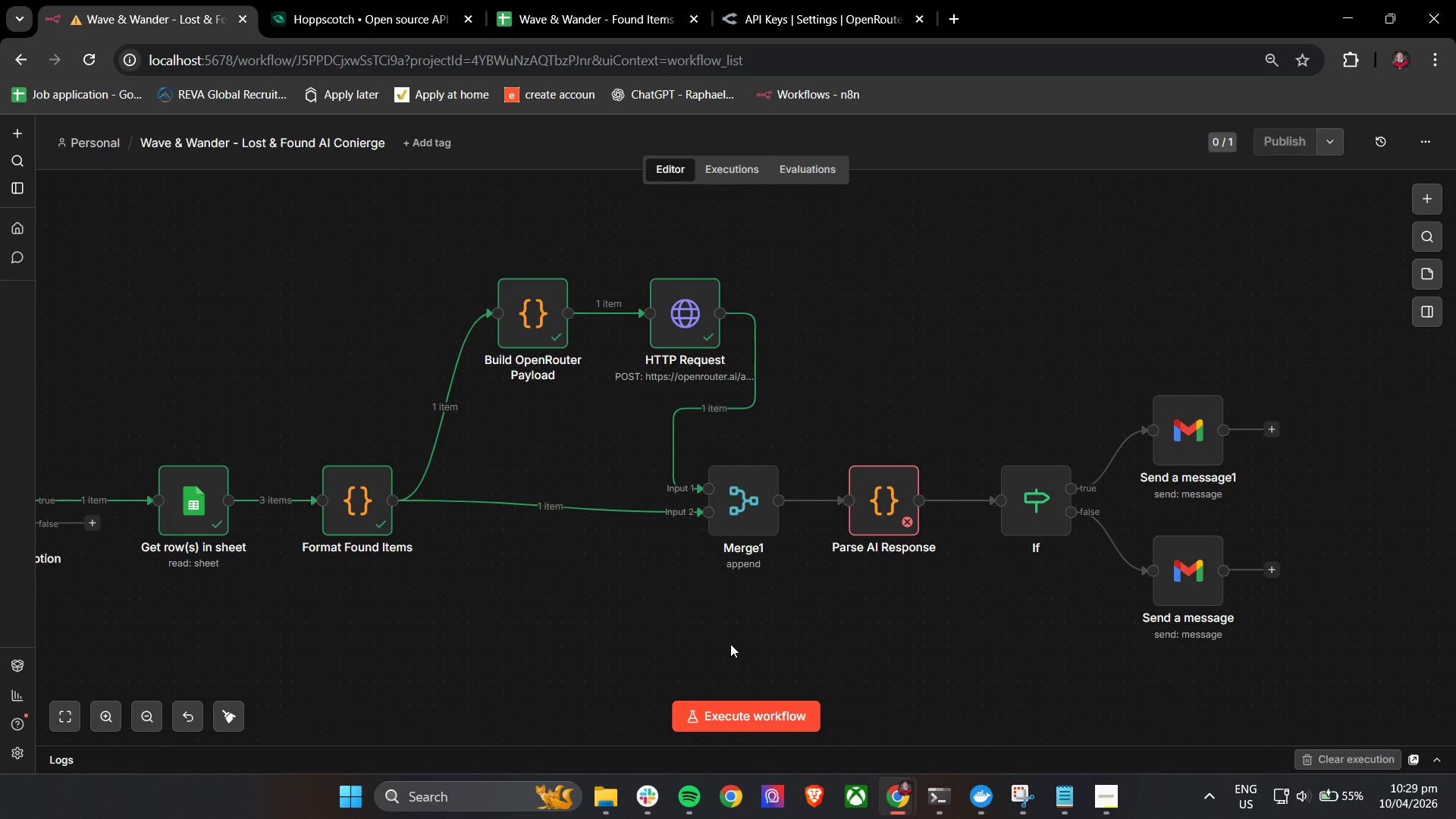 
scroll: coordinate [624, 546], scroll_direction: up, amount: 1.0
 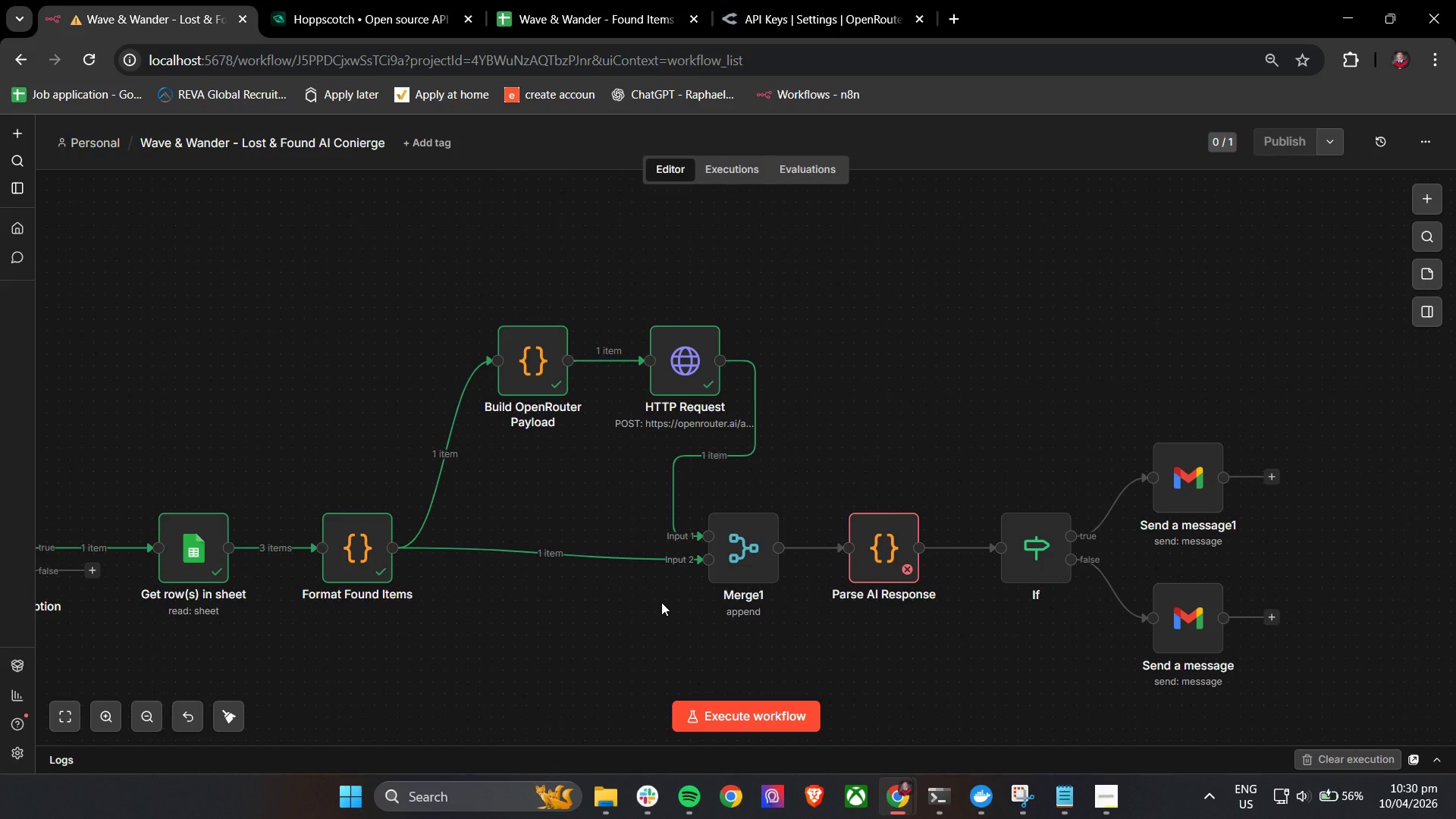 
wait(29.95)
 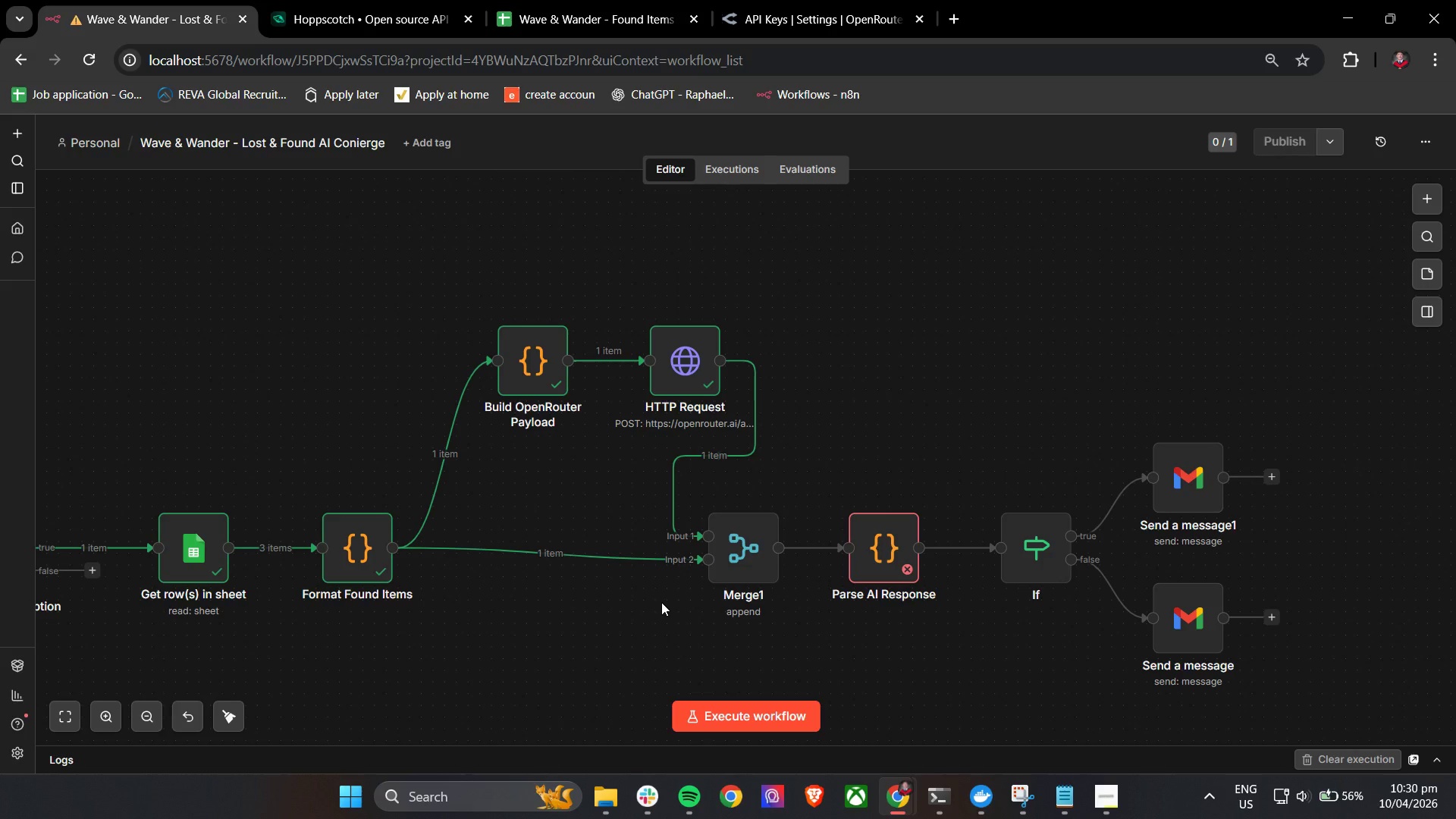 
double_click([744, 534])
 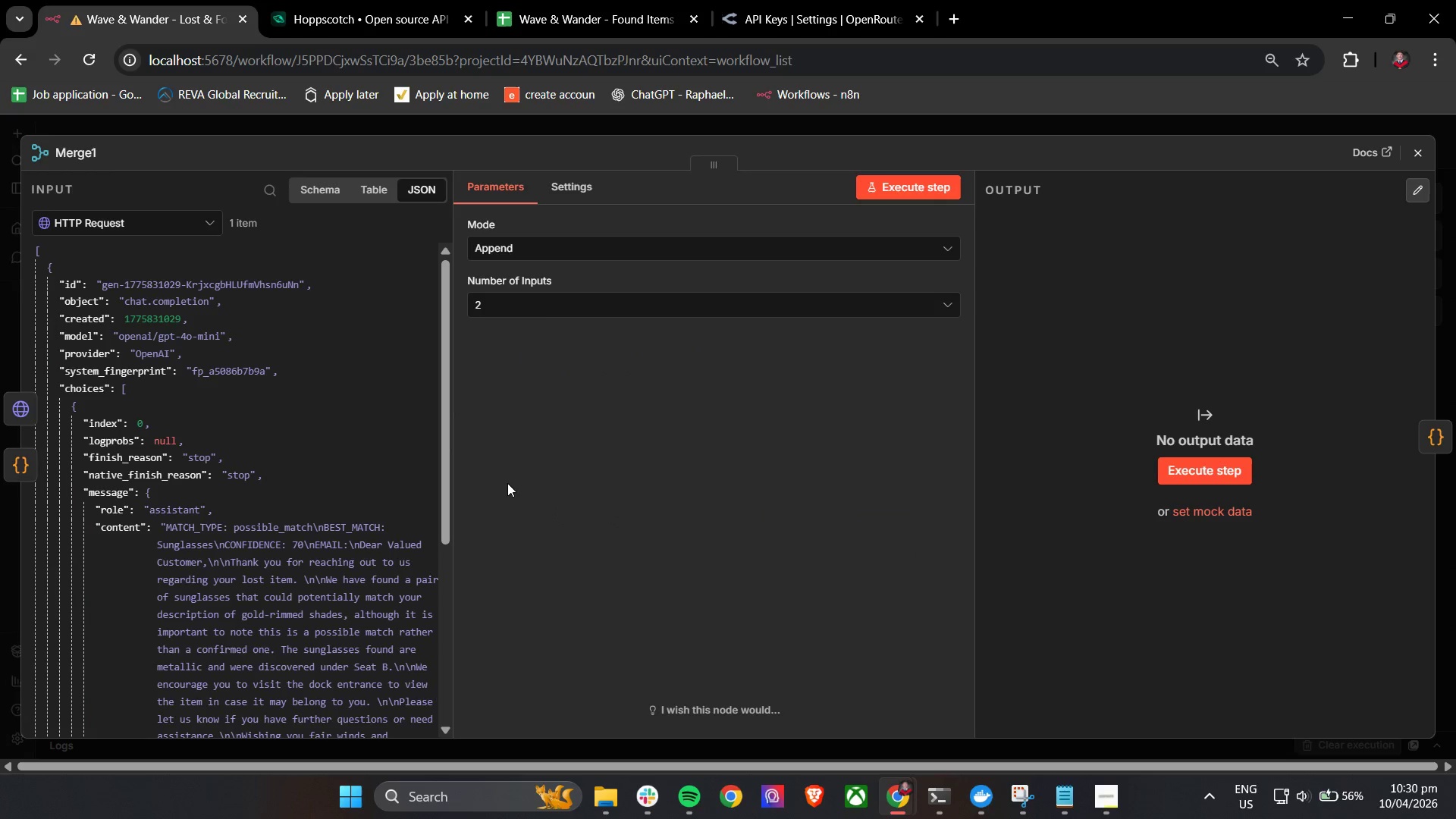 
left_click([552, 247])
 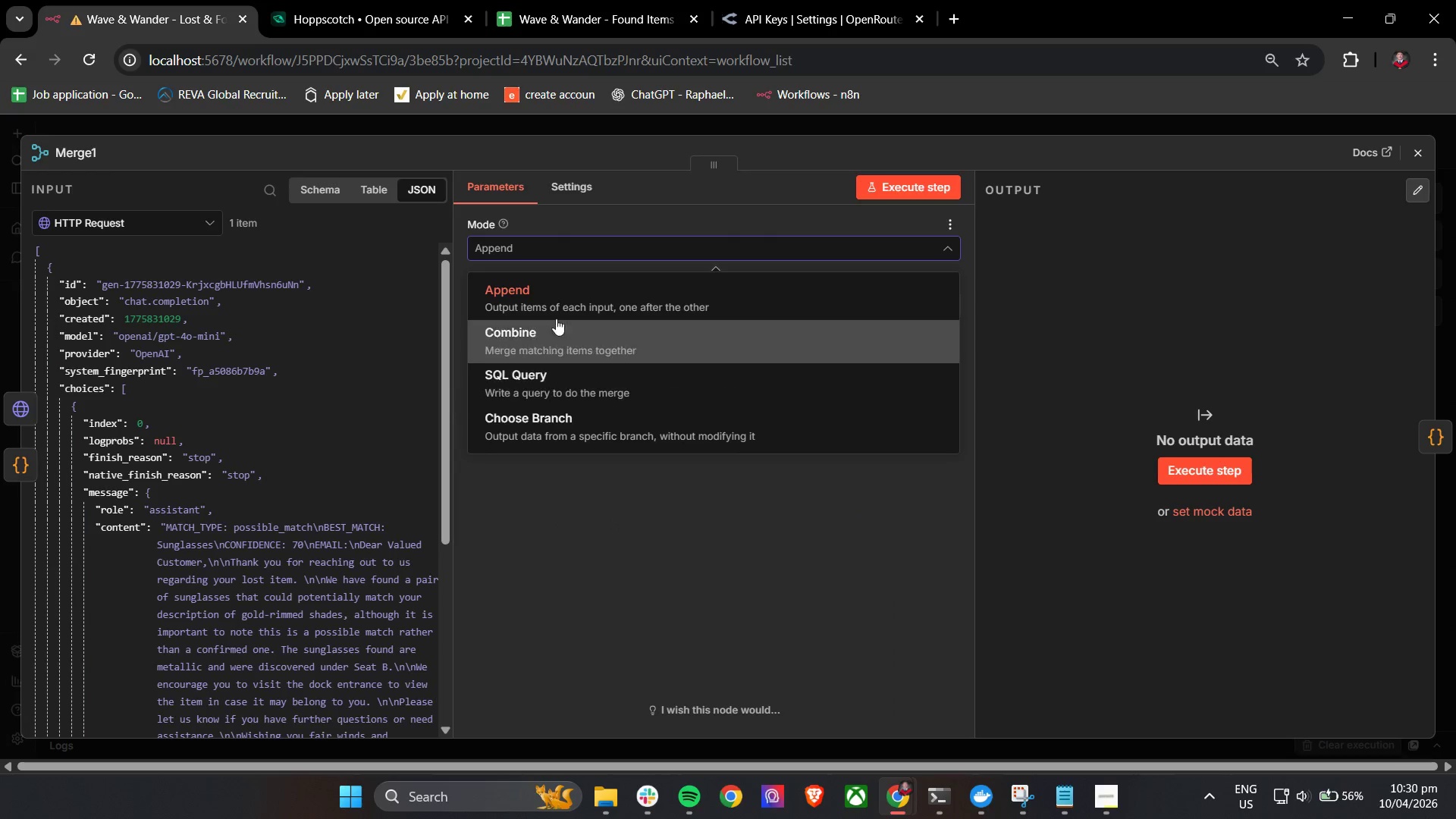 
left_click([558, 304])
 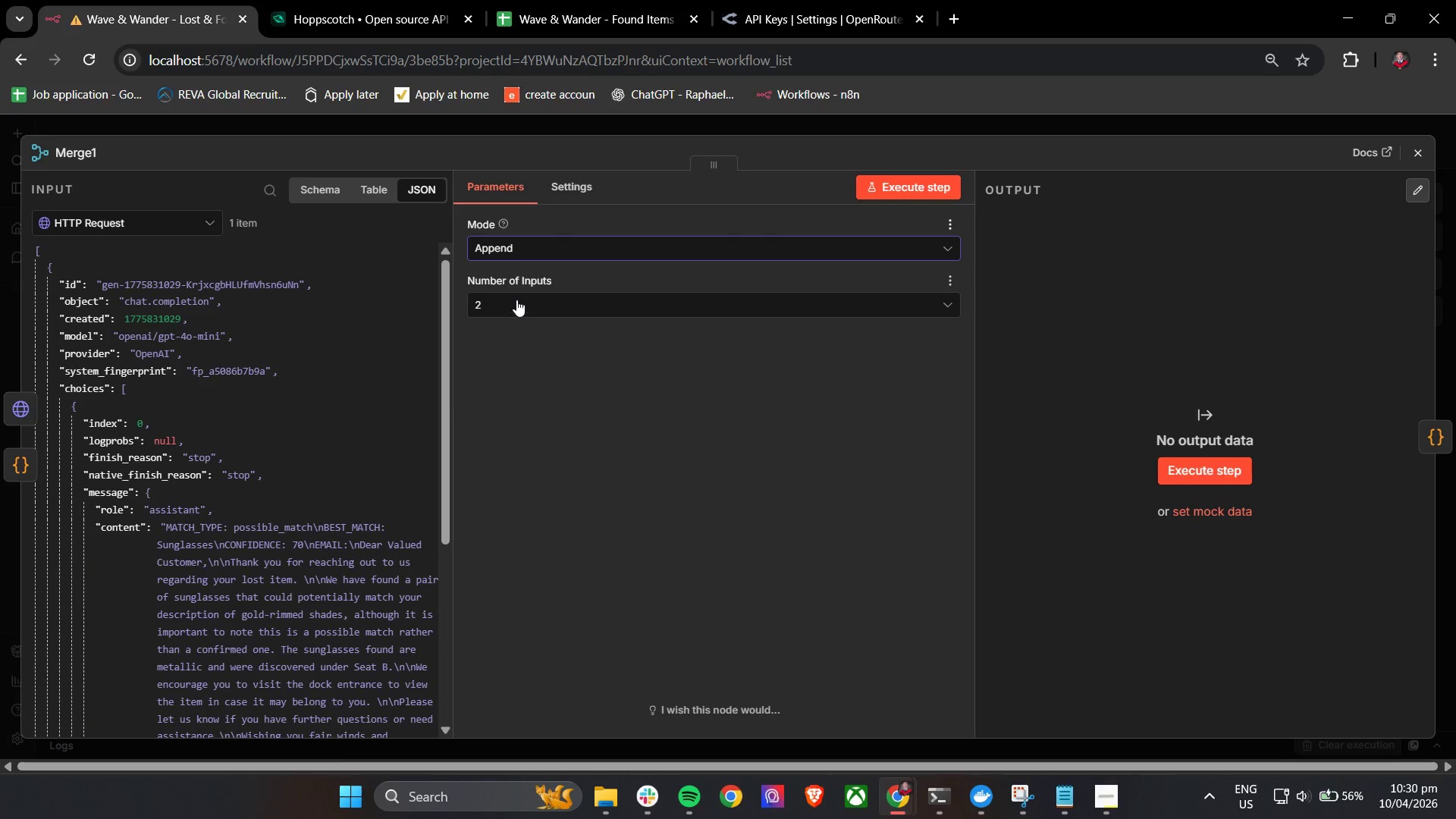 
left_click([516, 300])
 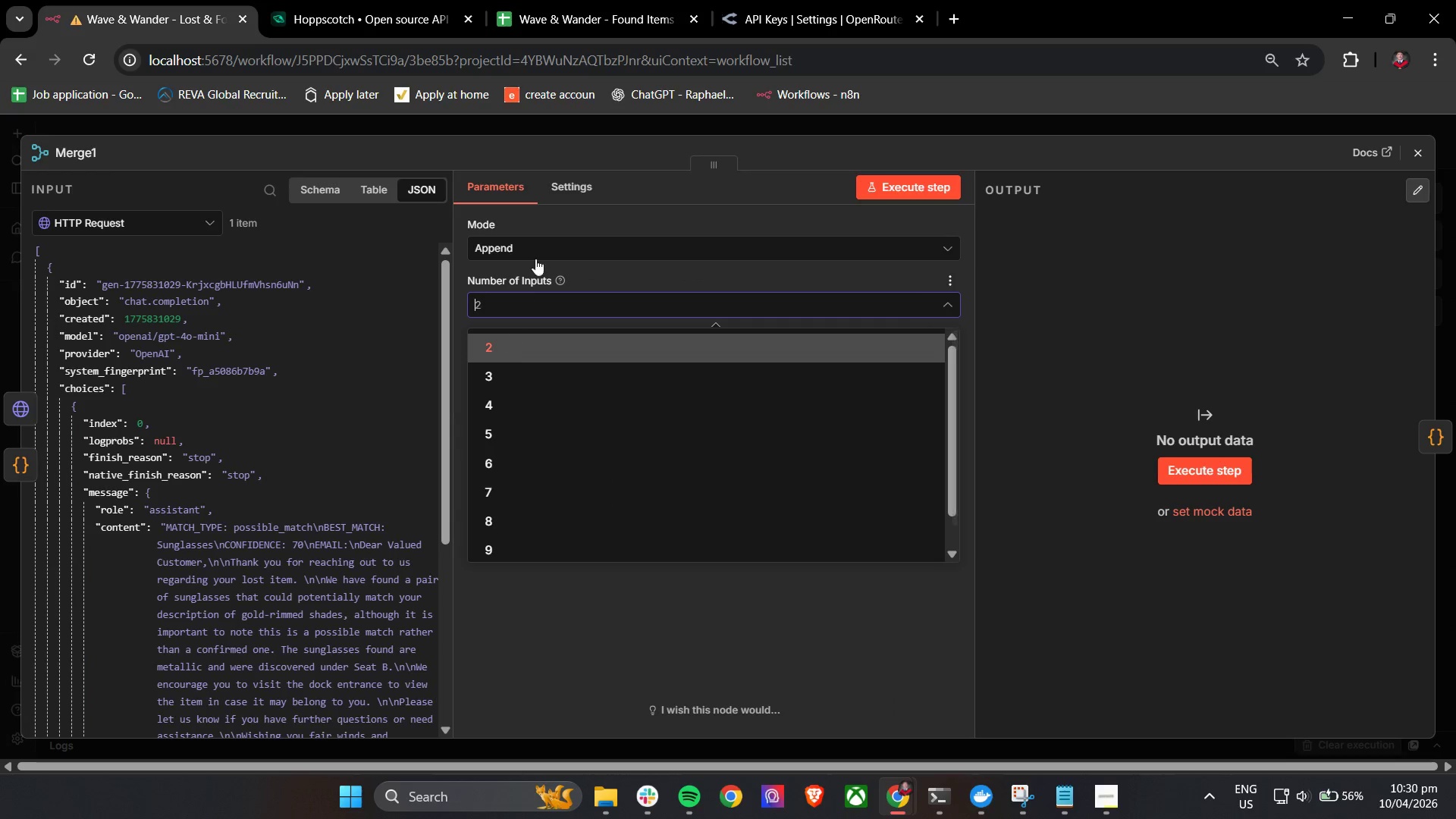 
left_click([535, 249])
 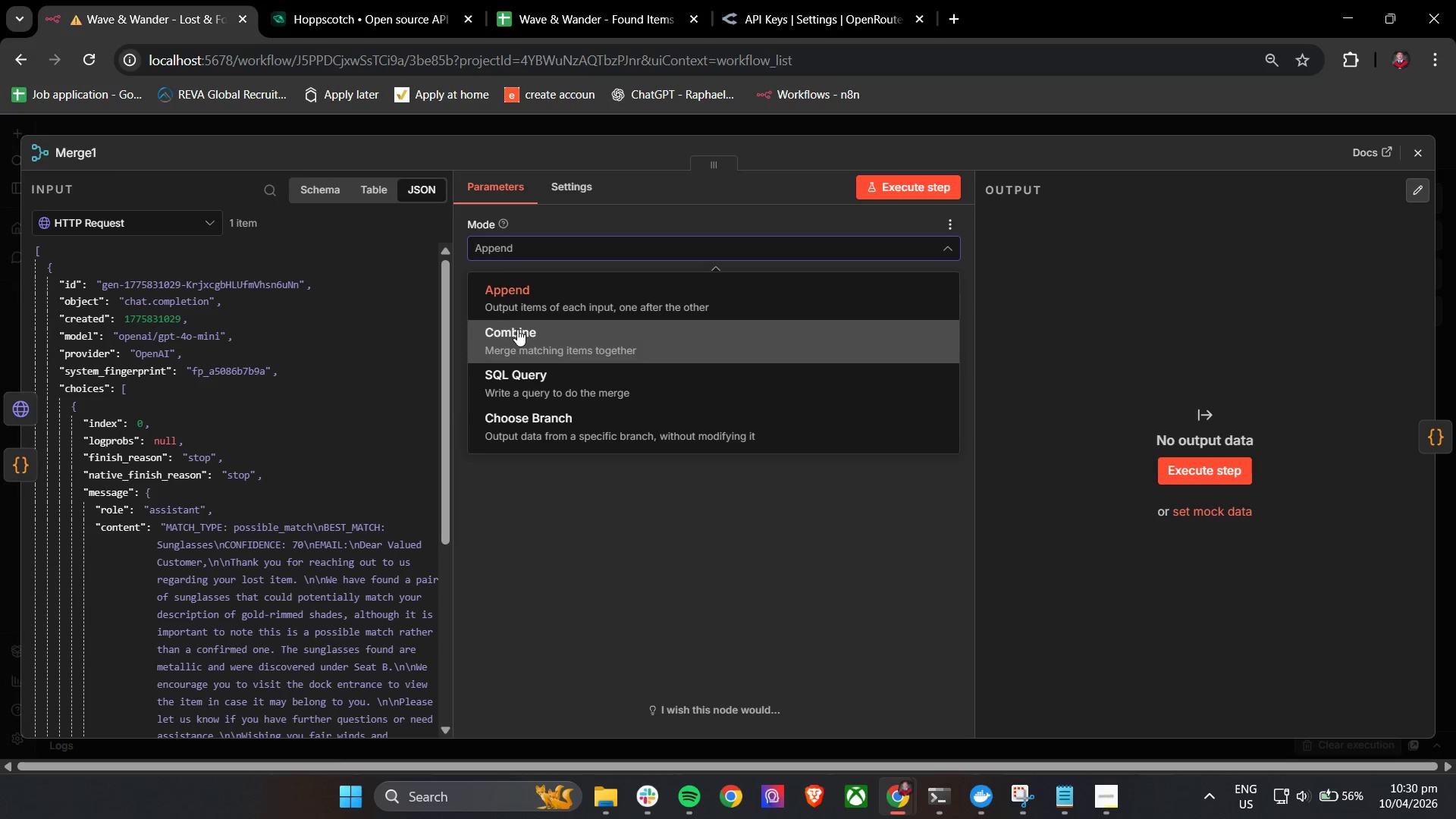 
left_click([518, 331])
 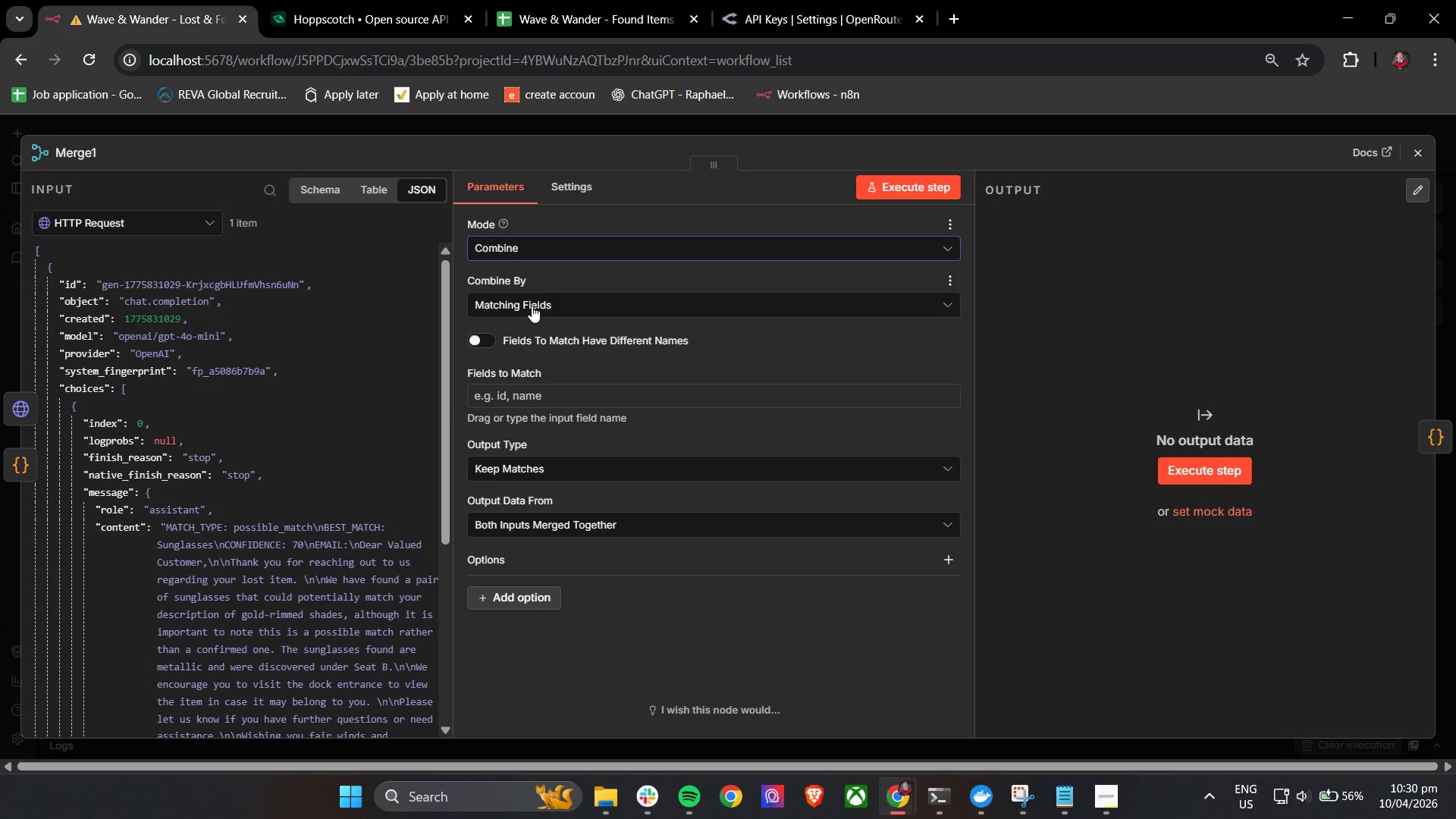 
left_click([532, 305])
 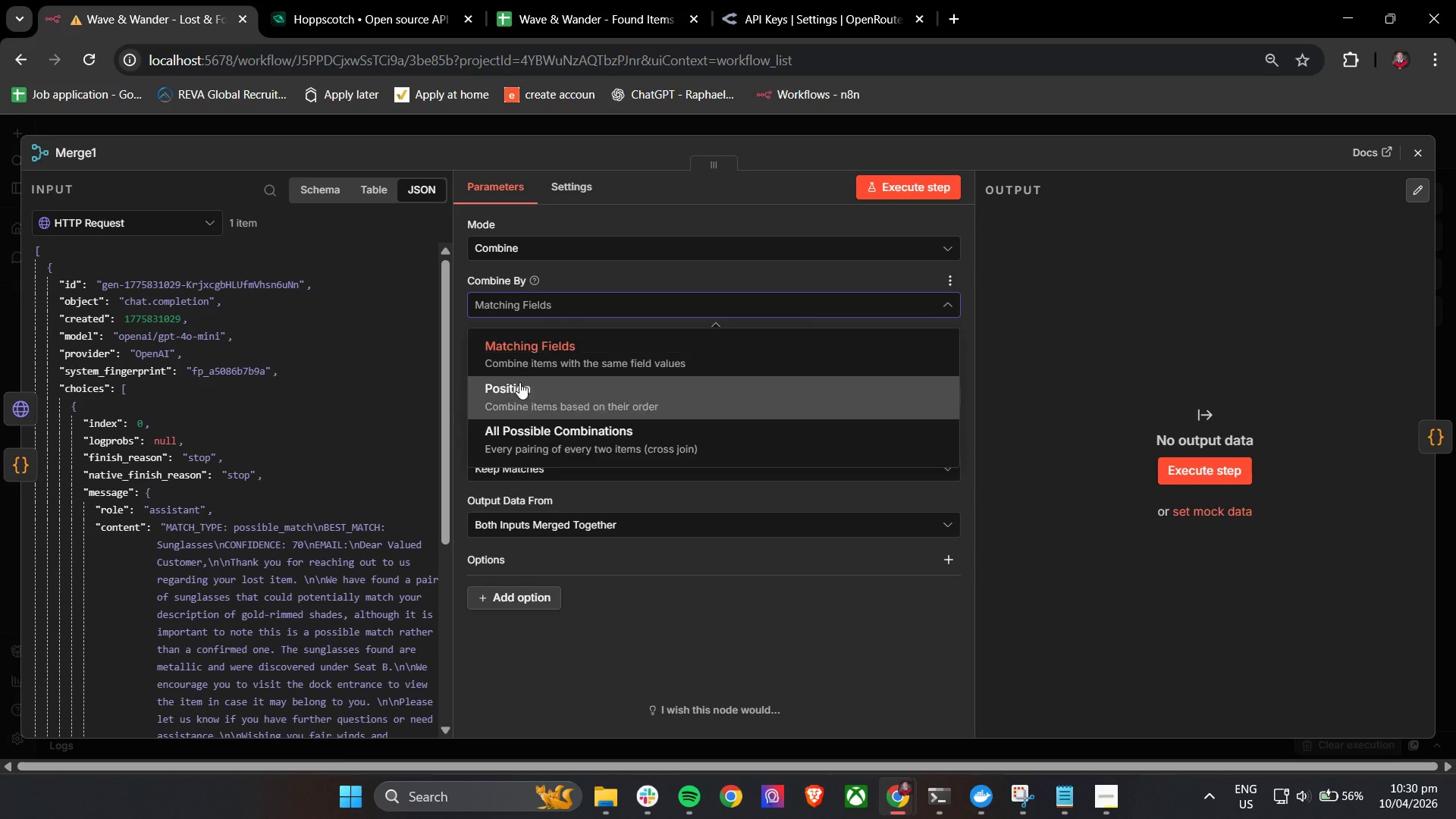 
left_click([519, 388])
 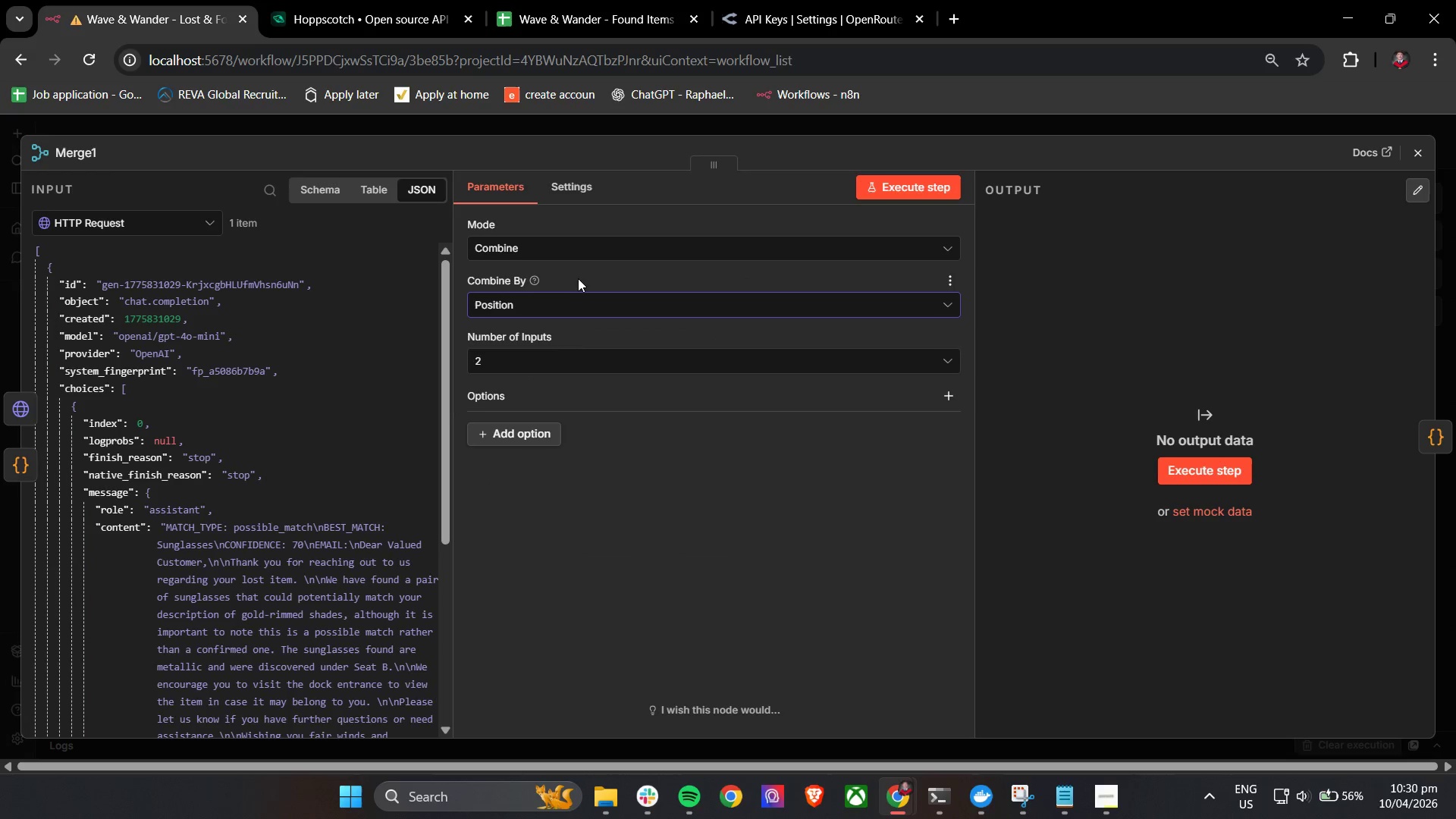 
left_click([579, 275])
 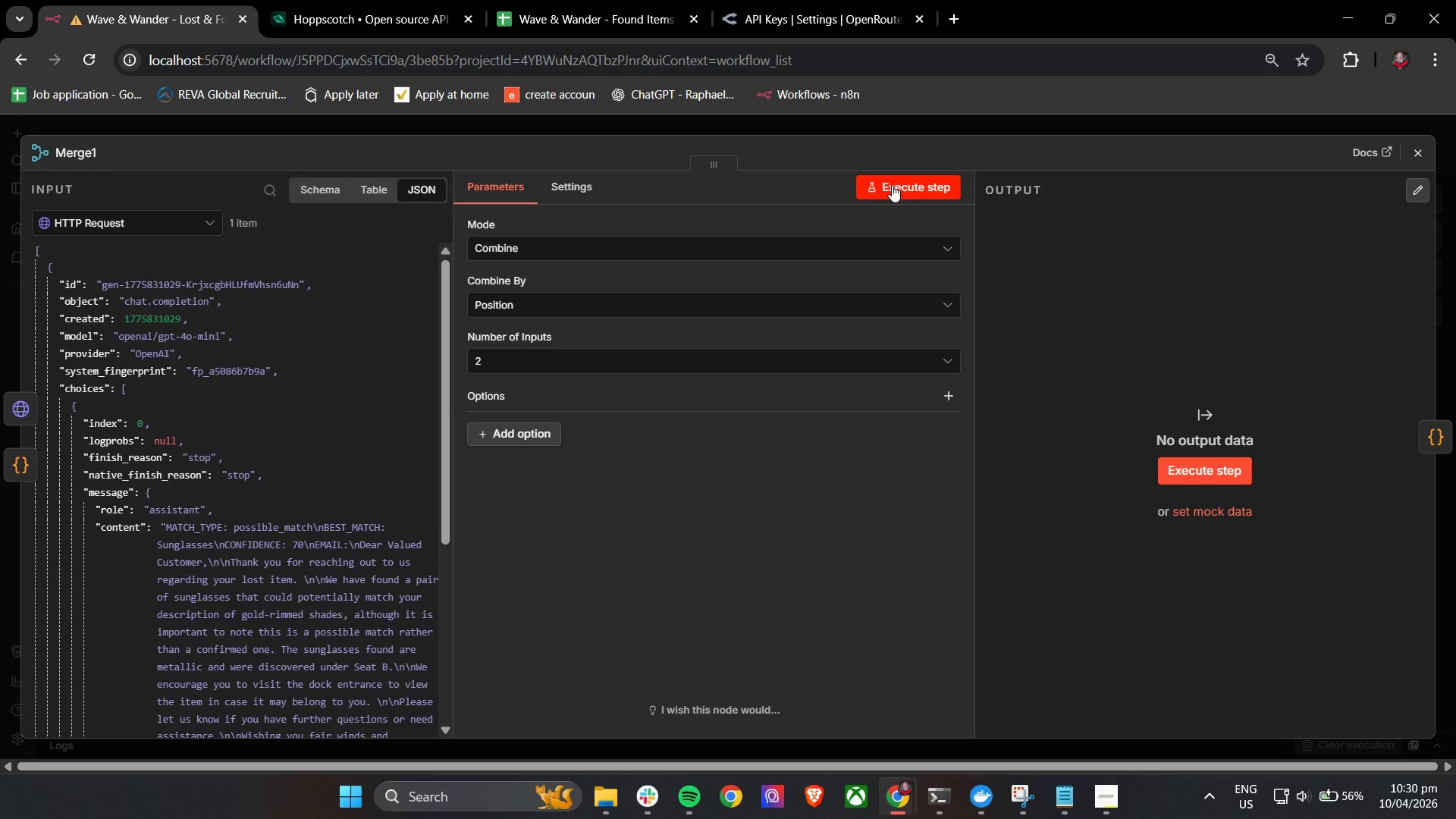 
left_click([893, 186])
 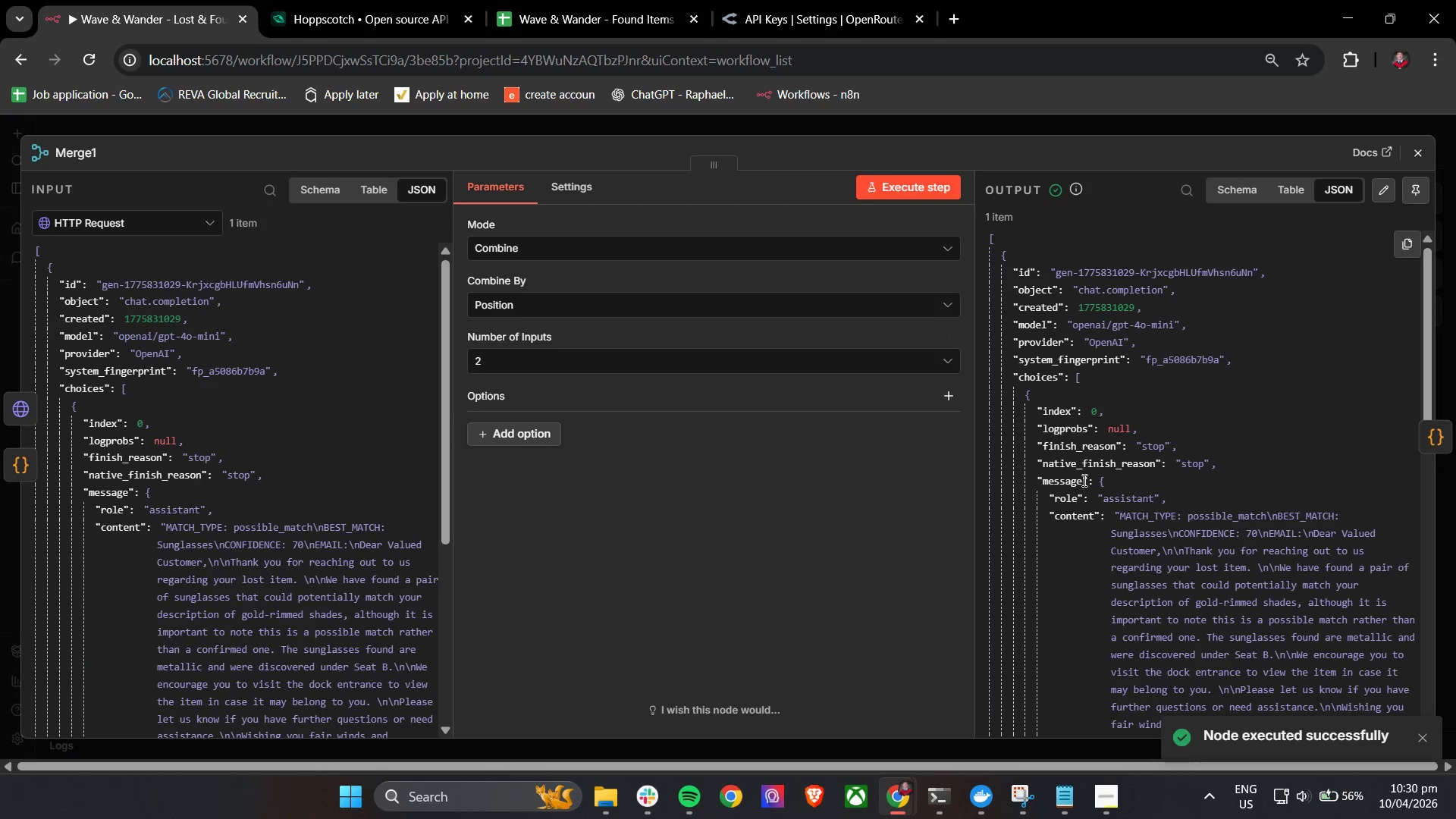 
scroll: coordinate [1084, 480], scroll_direction: down, amount: 9.0
 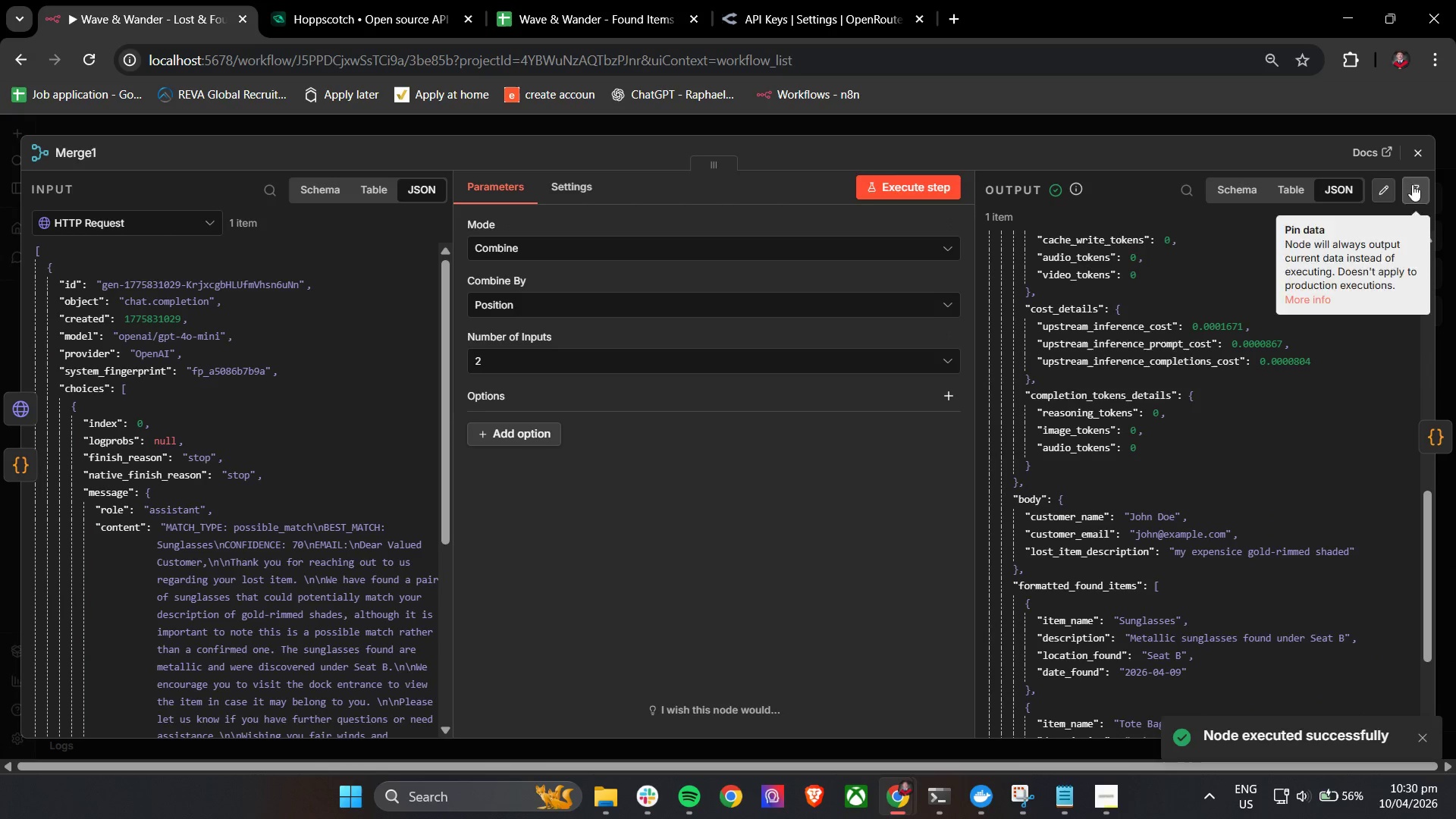 
left_click([1422, 155])
 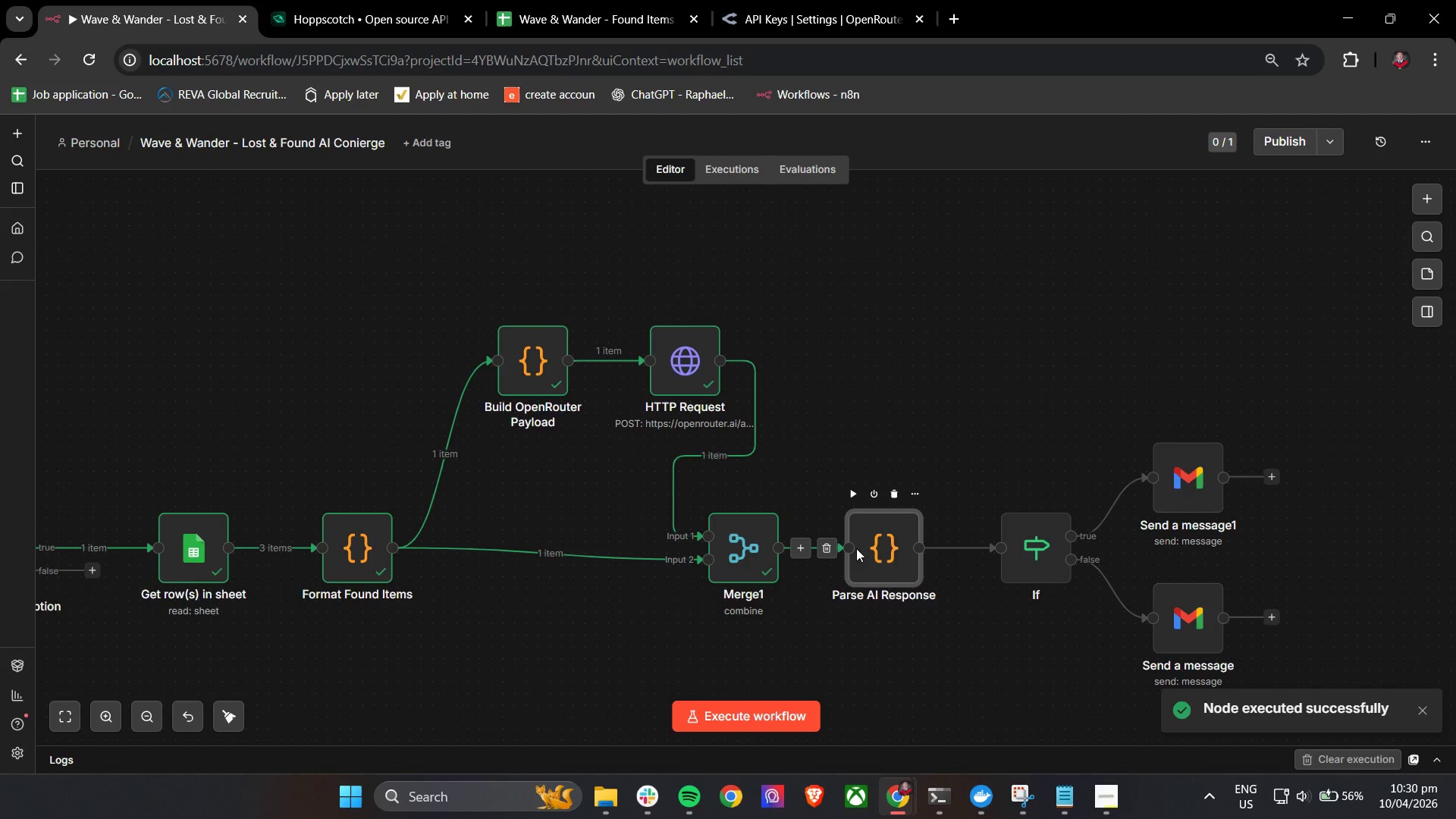 
double_click([861, 548])
 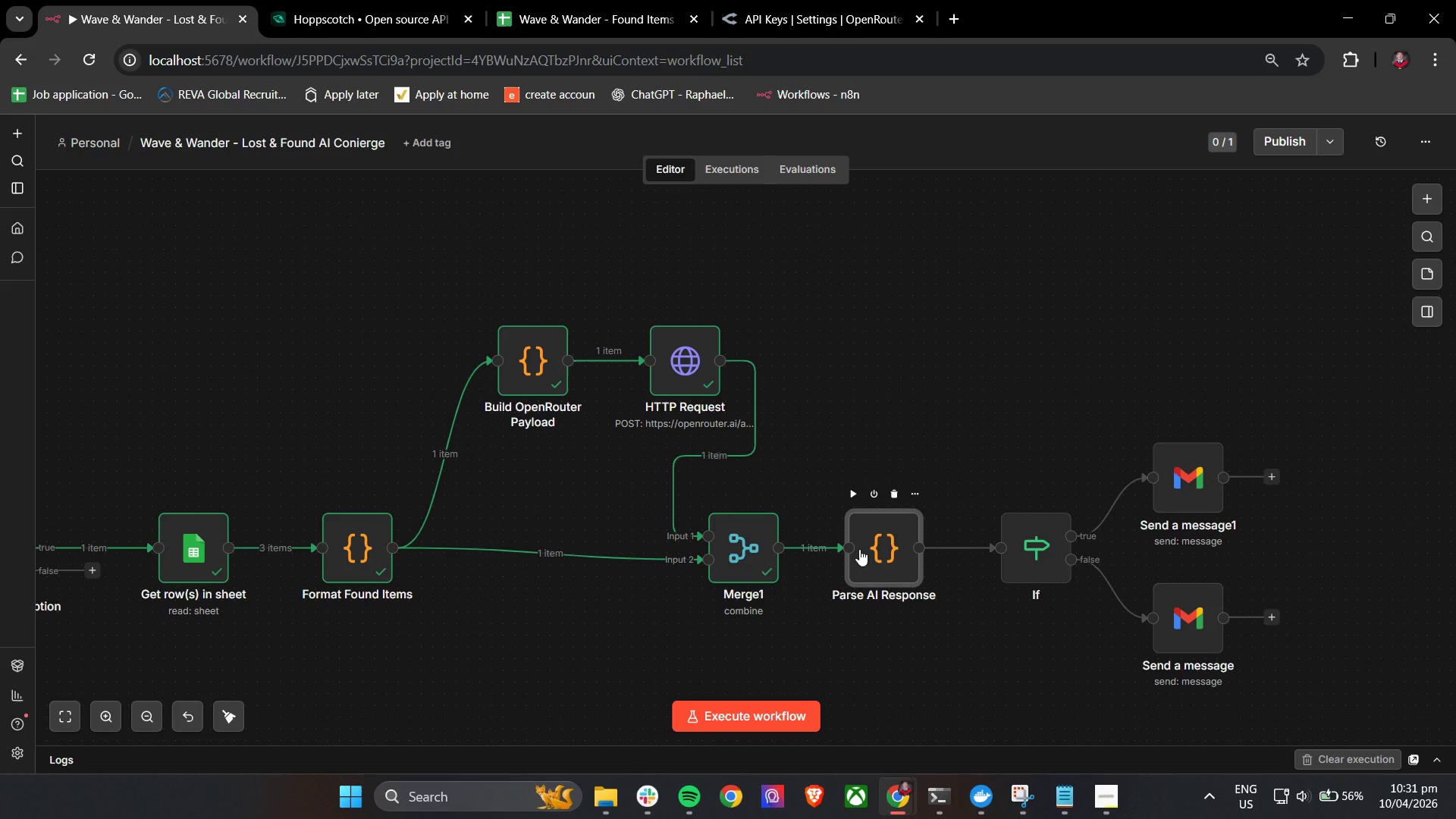 
wait(39.94)
 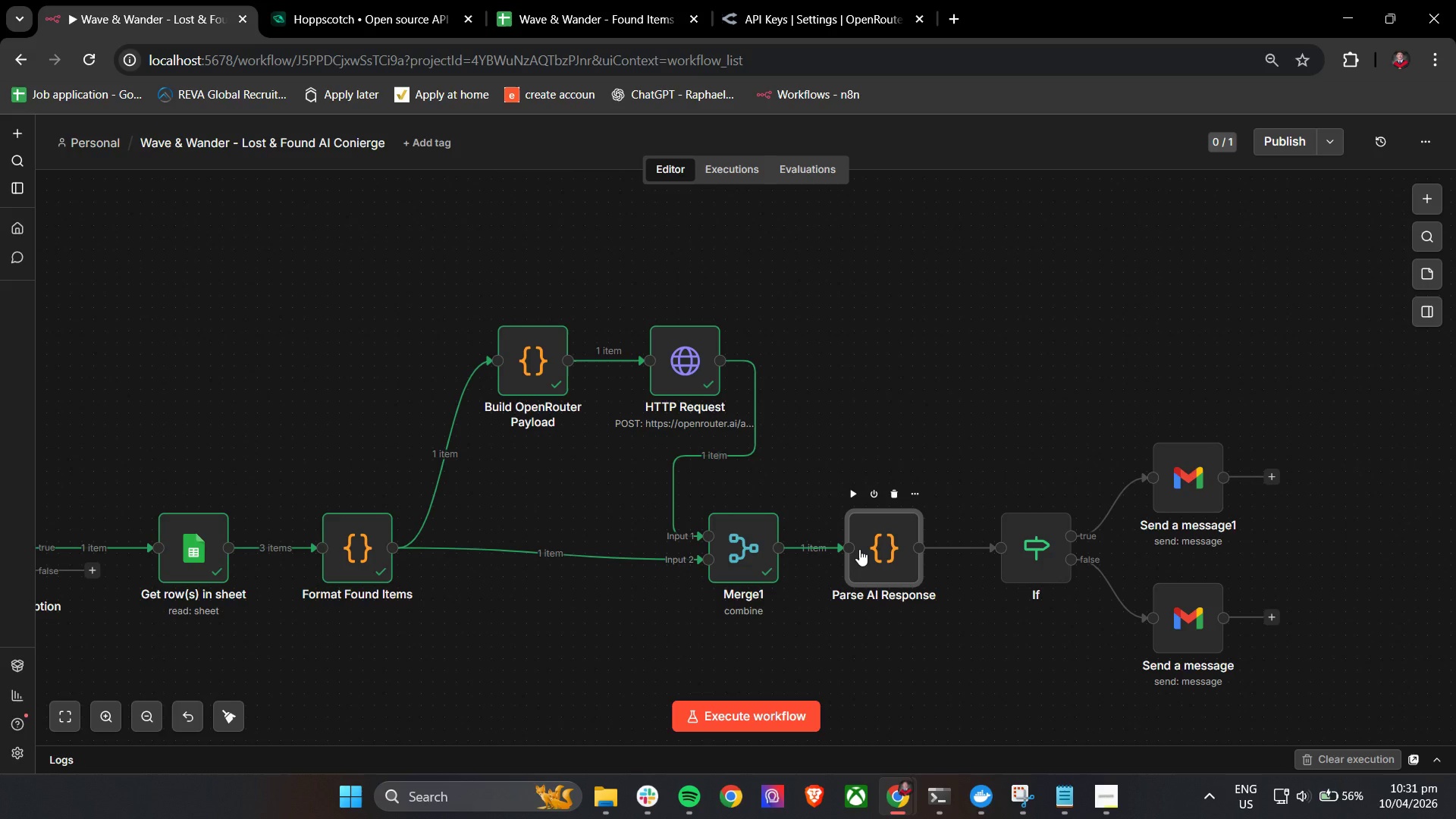 
double_click([857, 547])
 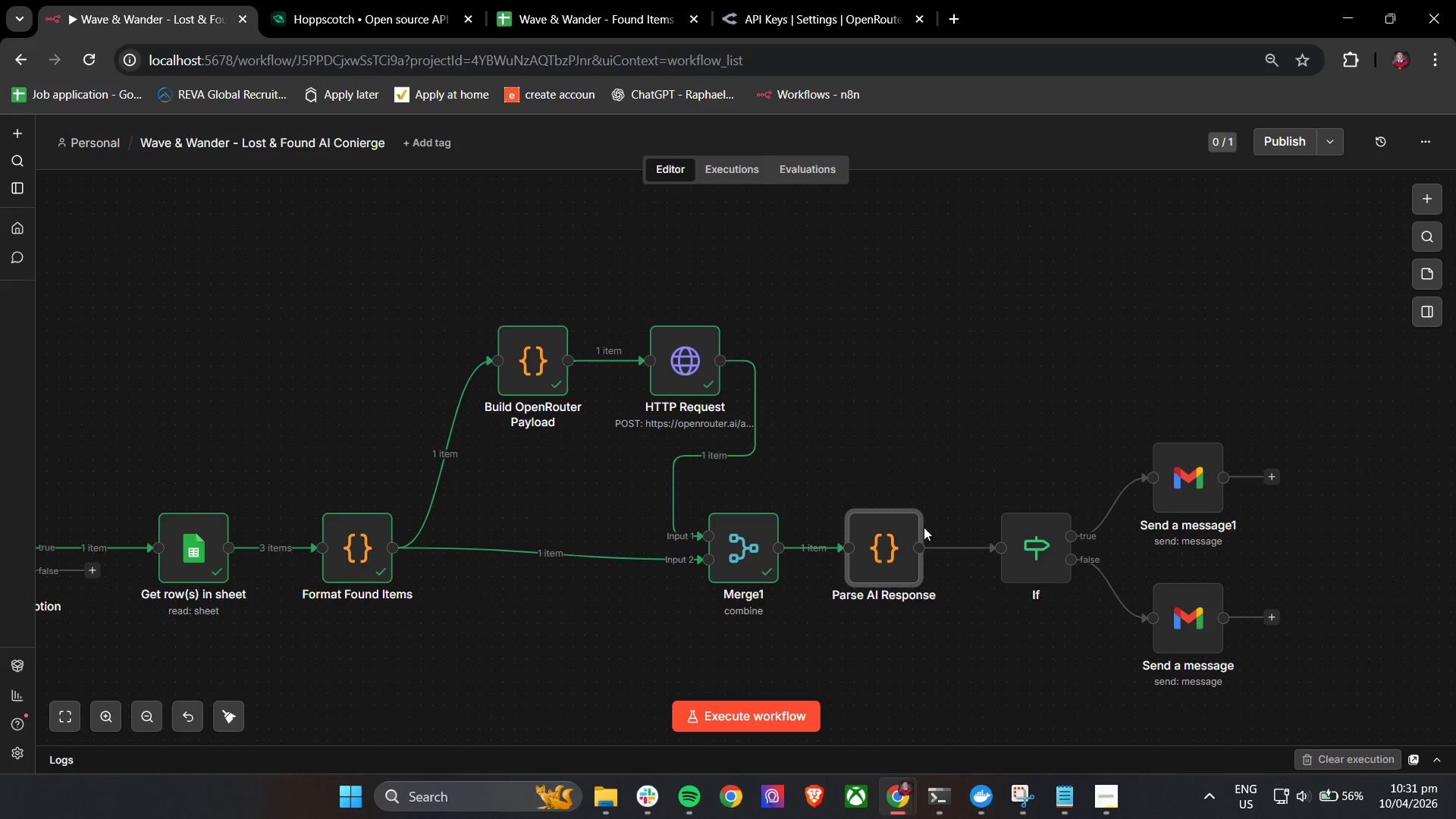 
double_click([891, 566])
 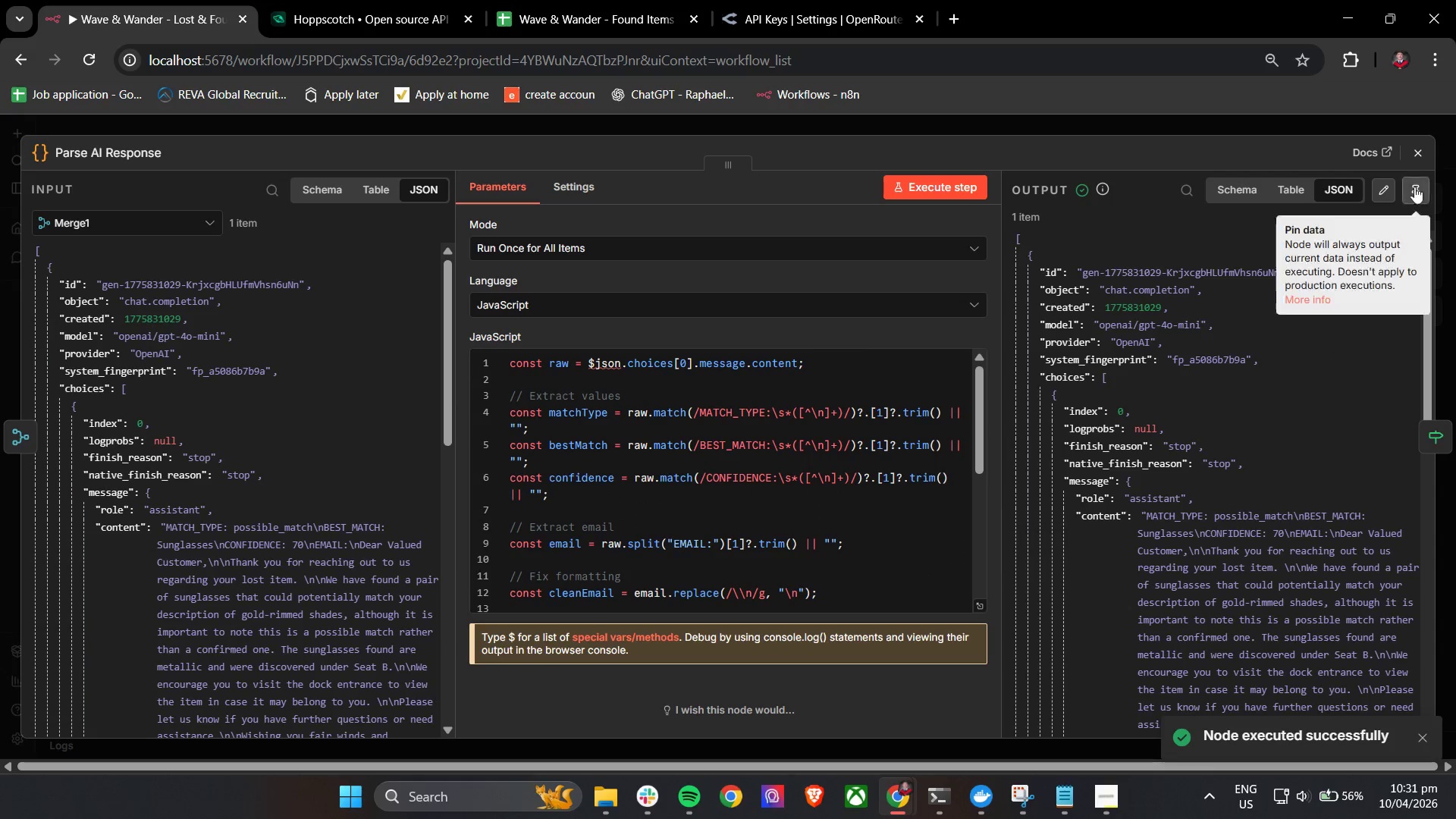 
wait(8.0)
 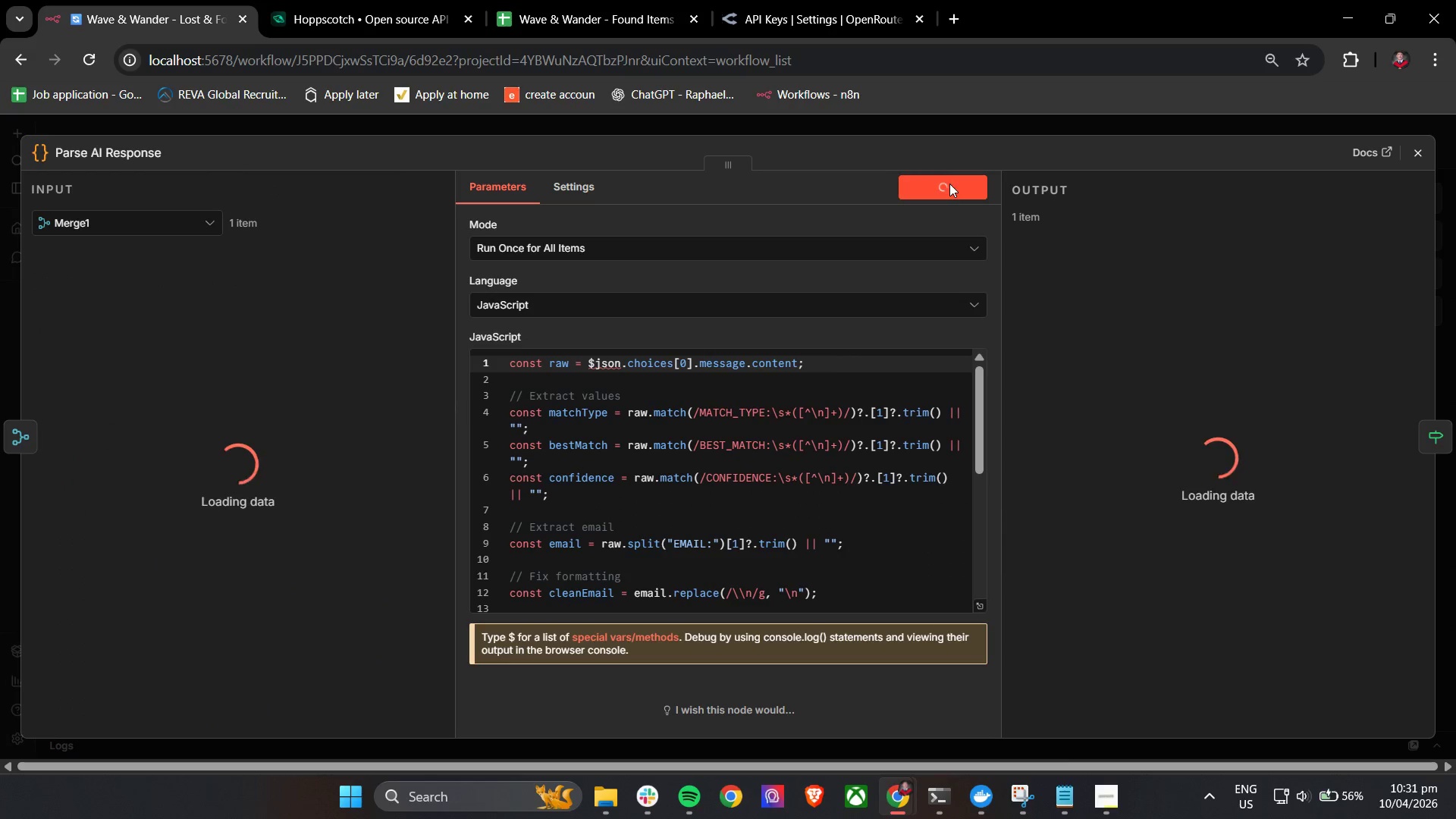 
left_click([1423, 155])
 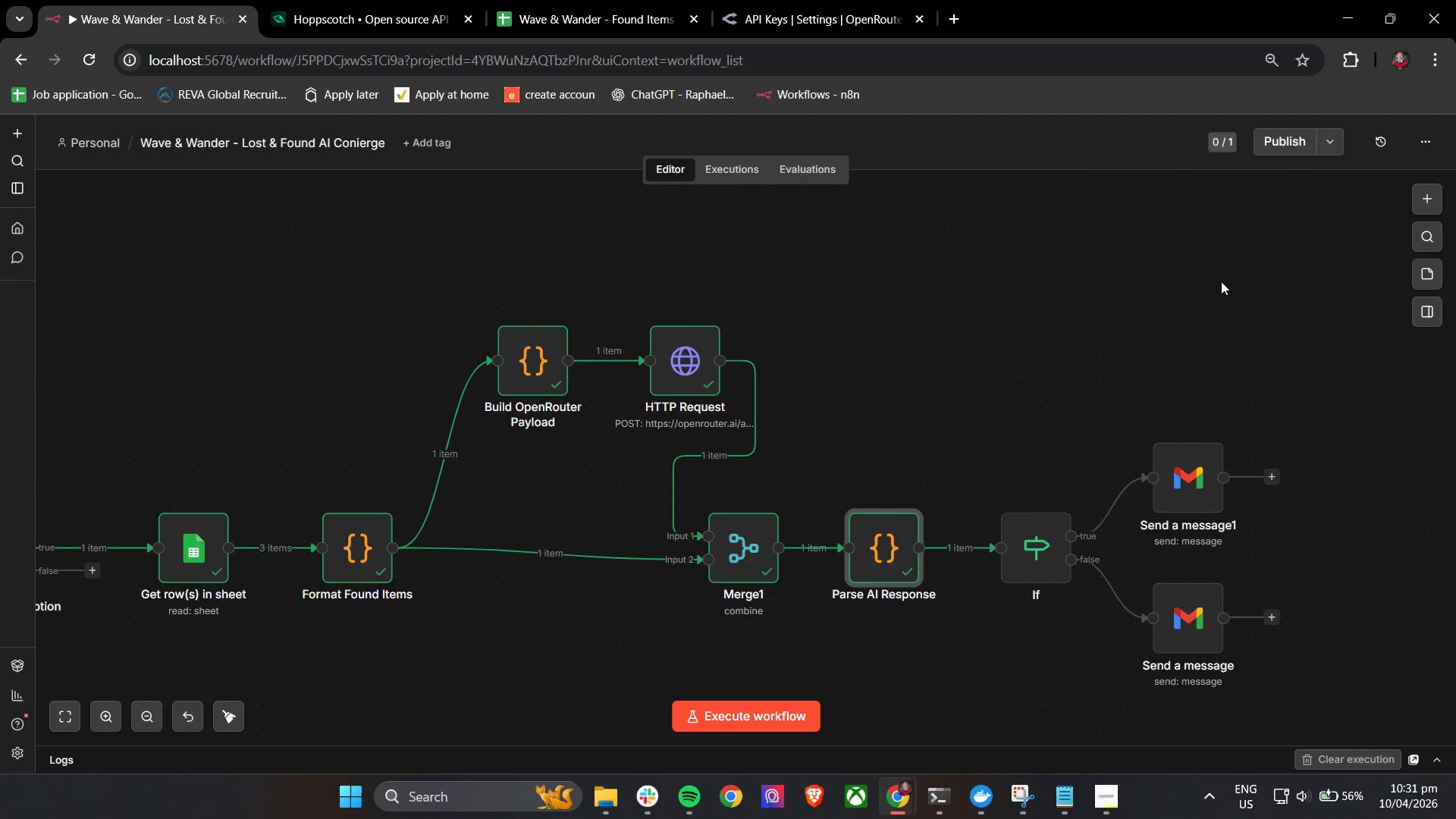 
hold_key(key=ControlLeft, duration=0.56)
left_click_drag(start_coordinate=[1175, 382], to_coordinate=[1109, 390])
 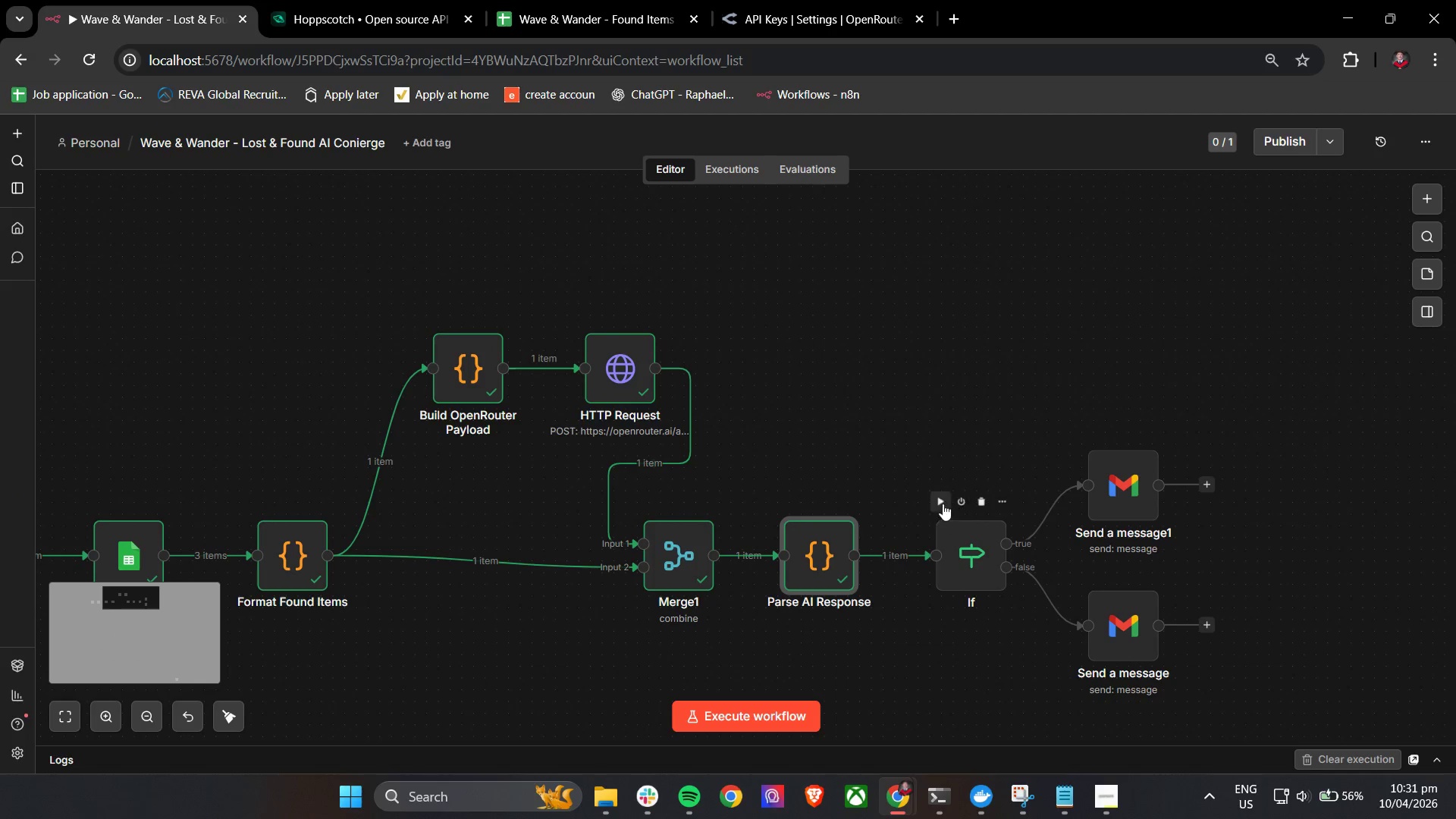 
left_click([943, 504])
 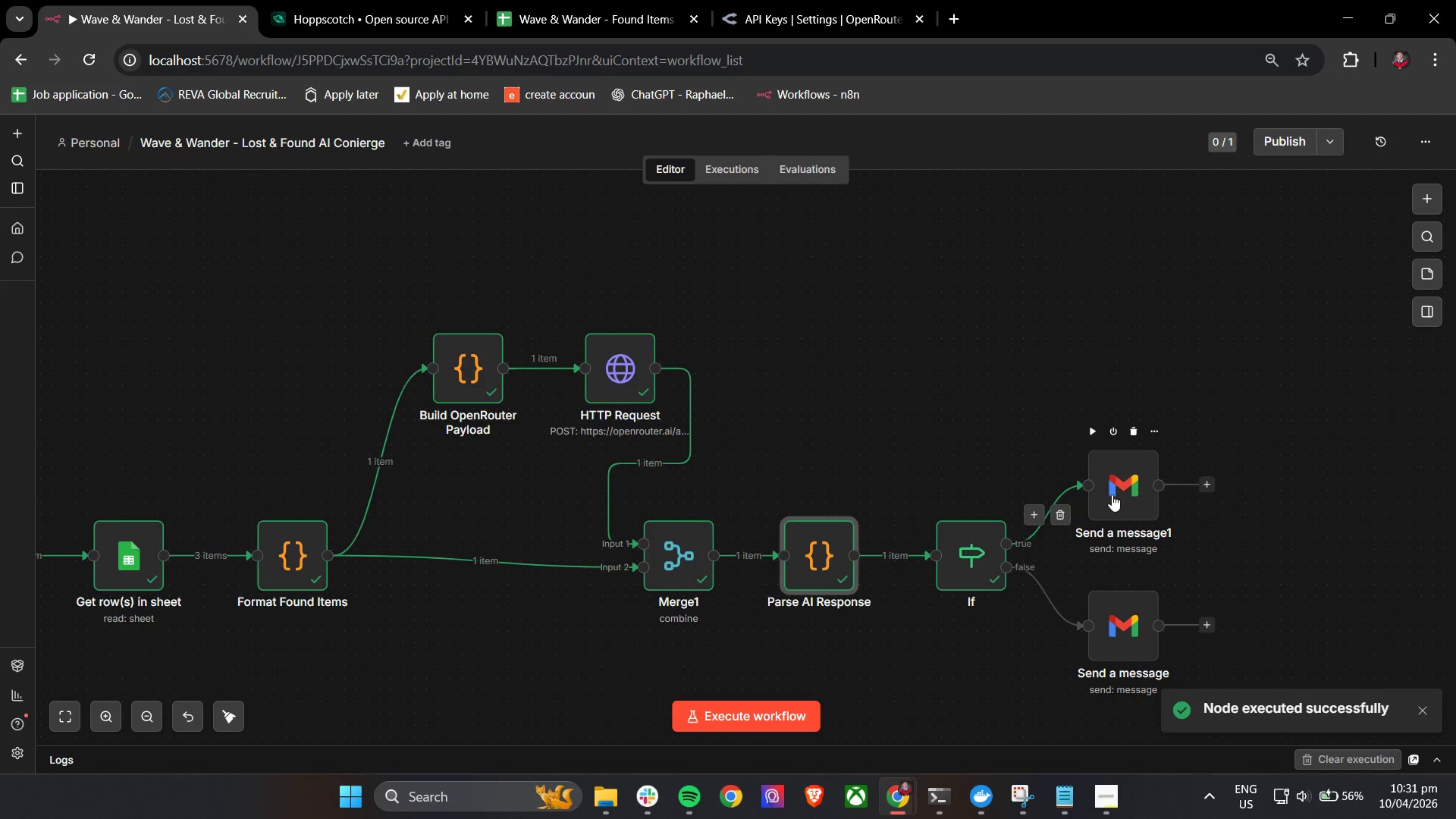 
double_click([1117, 494])
 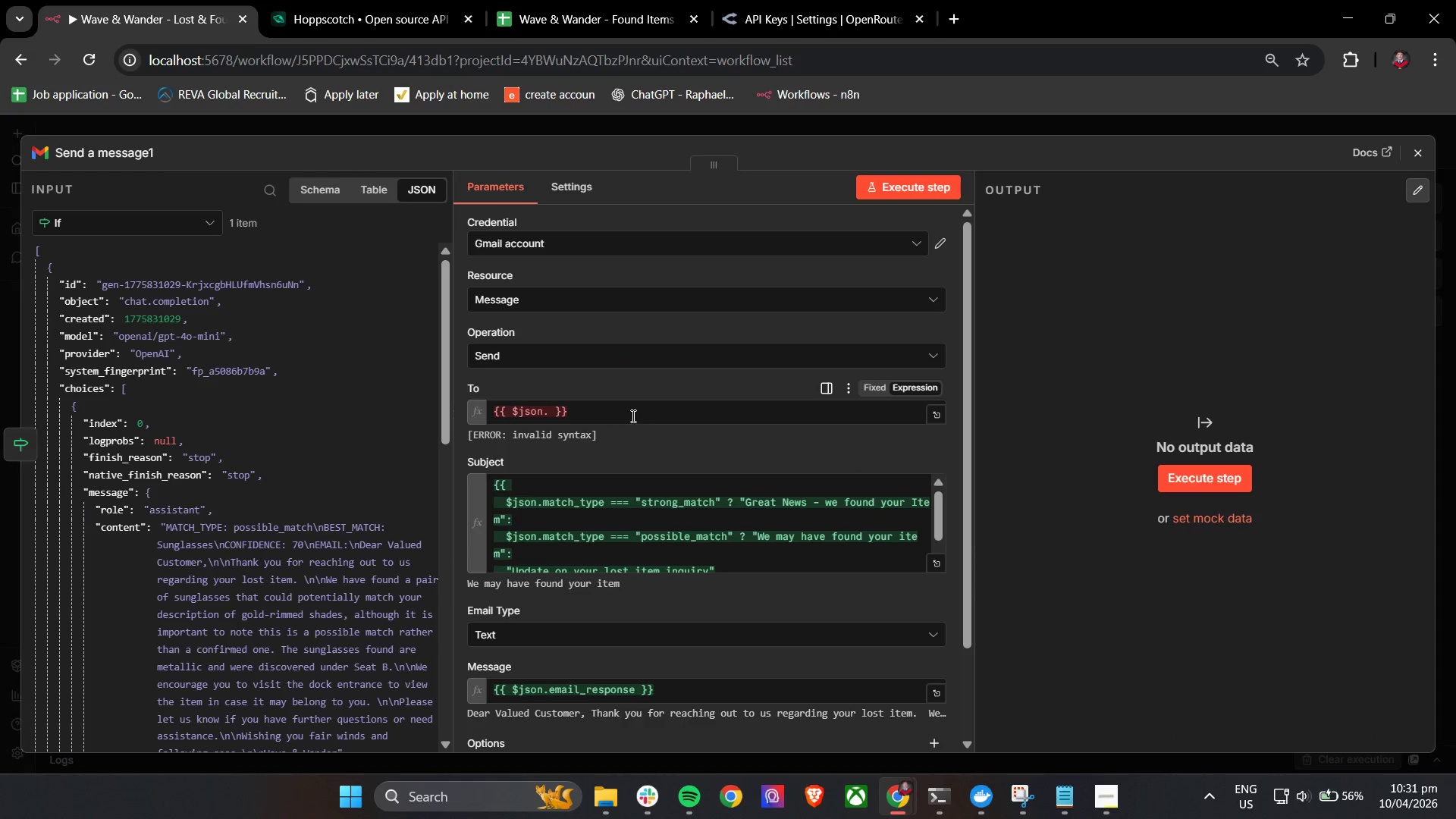 
wait(5.28)
 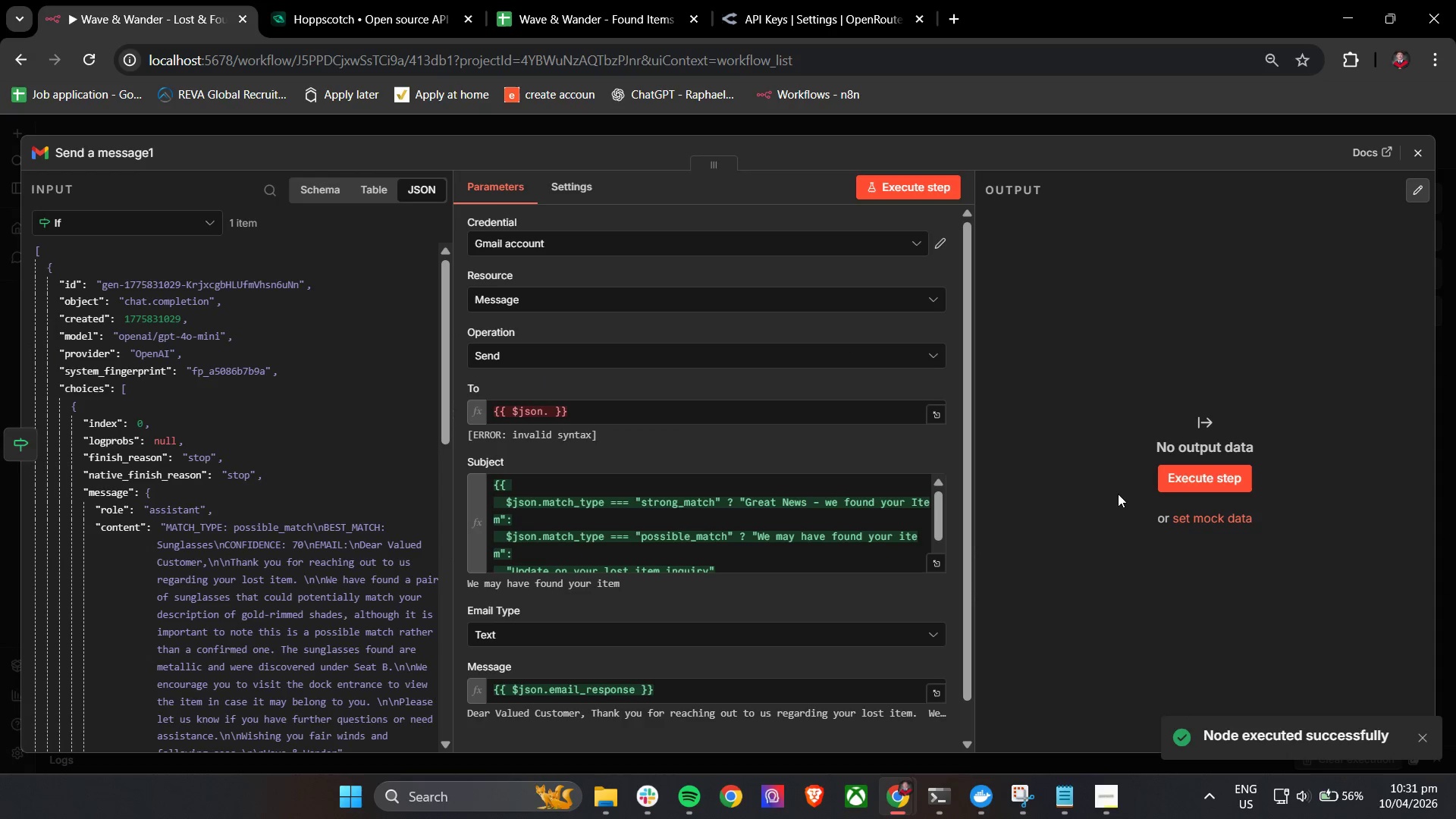 
scroll: coordinate [315, 442], scroll_direction: down, amount: 8.0
 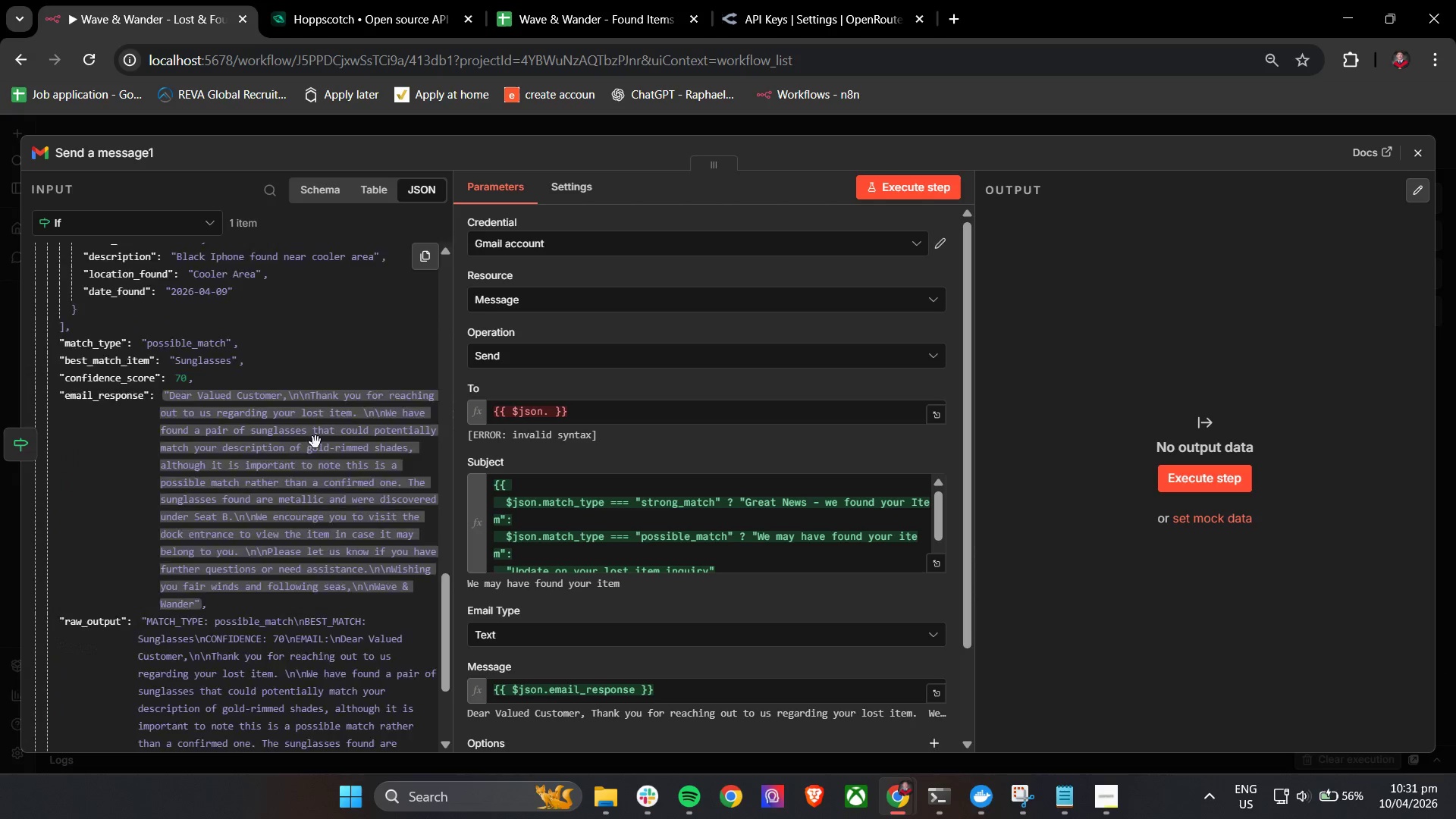 
scroll: coordinate [318, 439], scroll_direction: up, amount: 16.0
 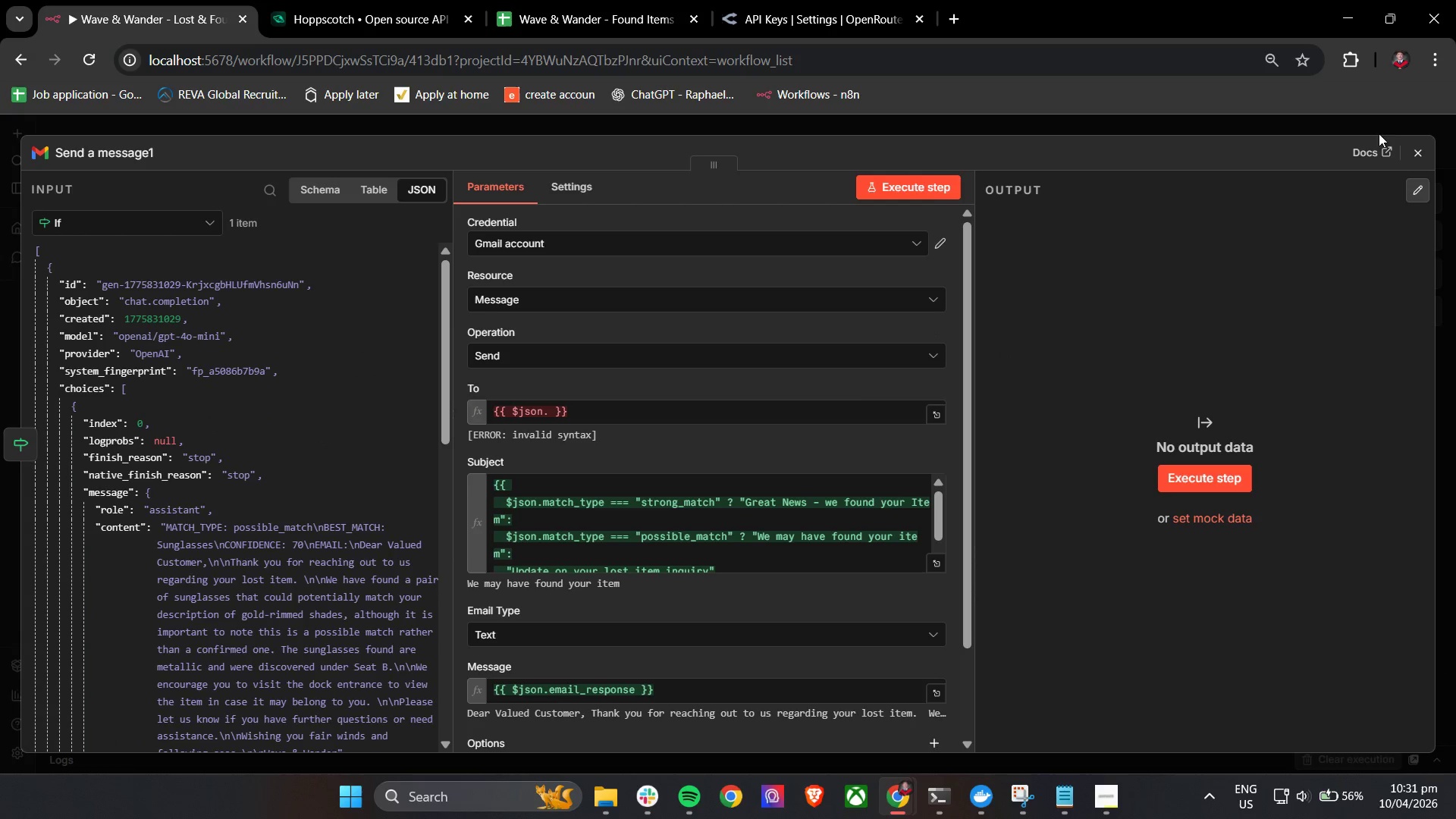 
left_click([1421, 152])
 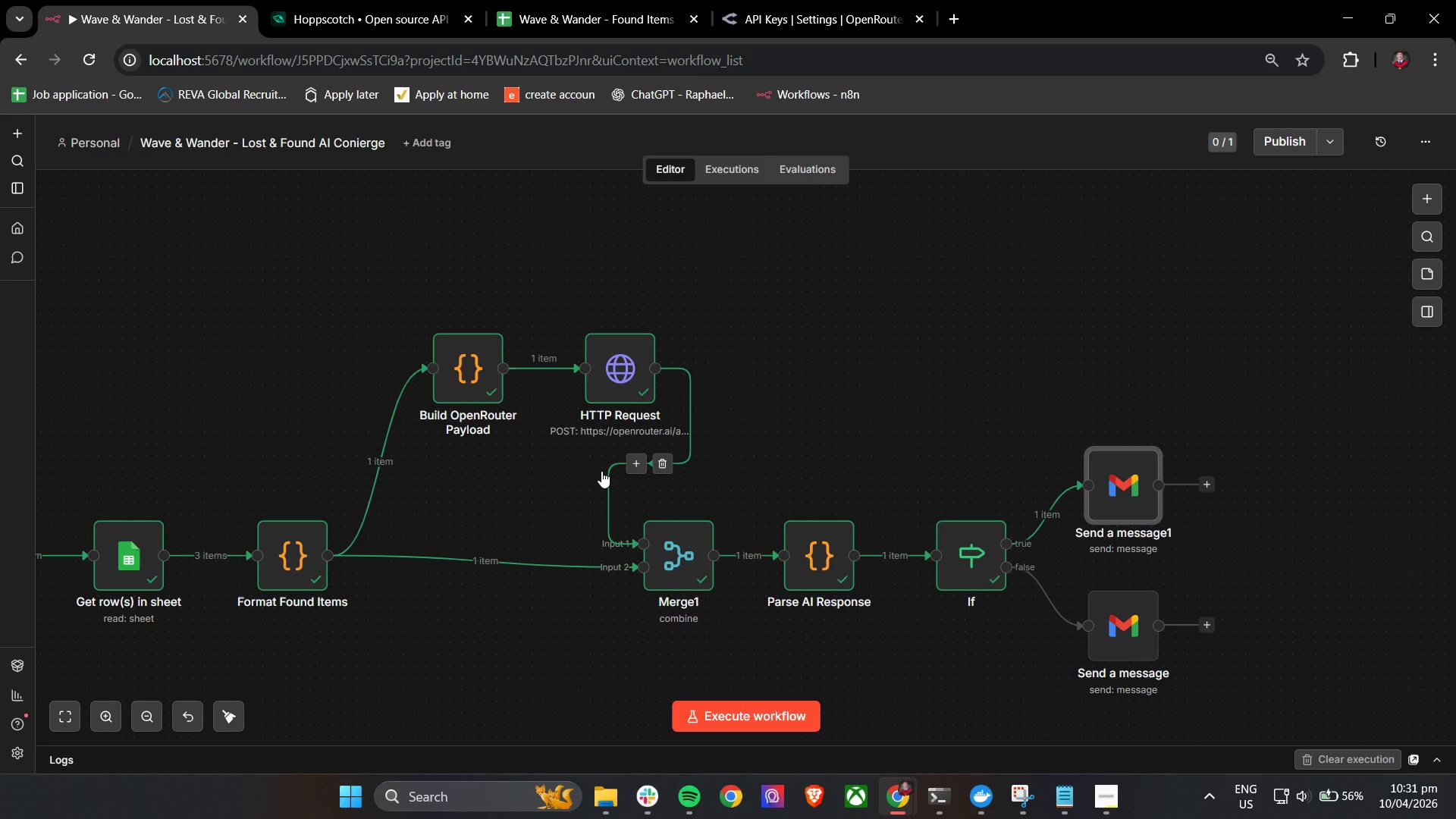 
wait(10.33)
 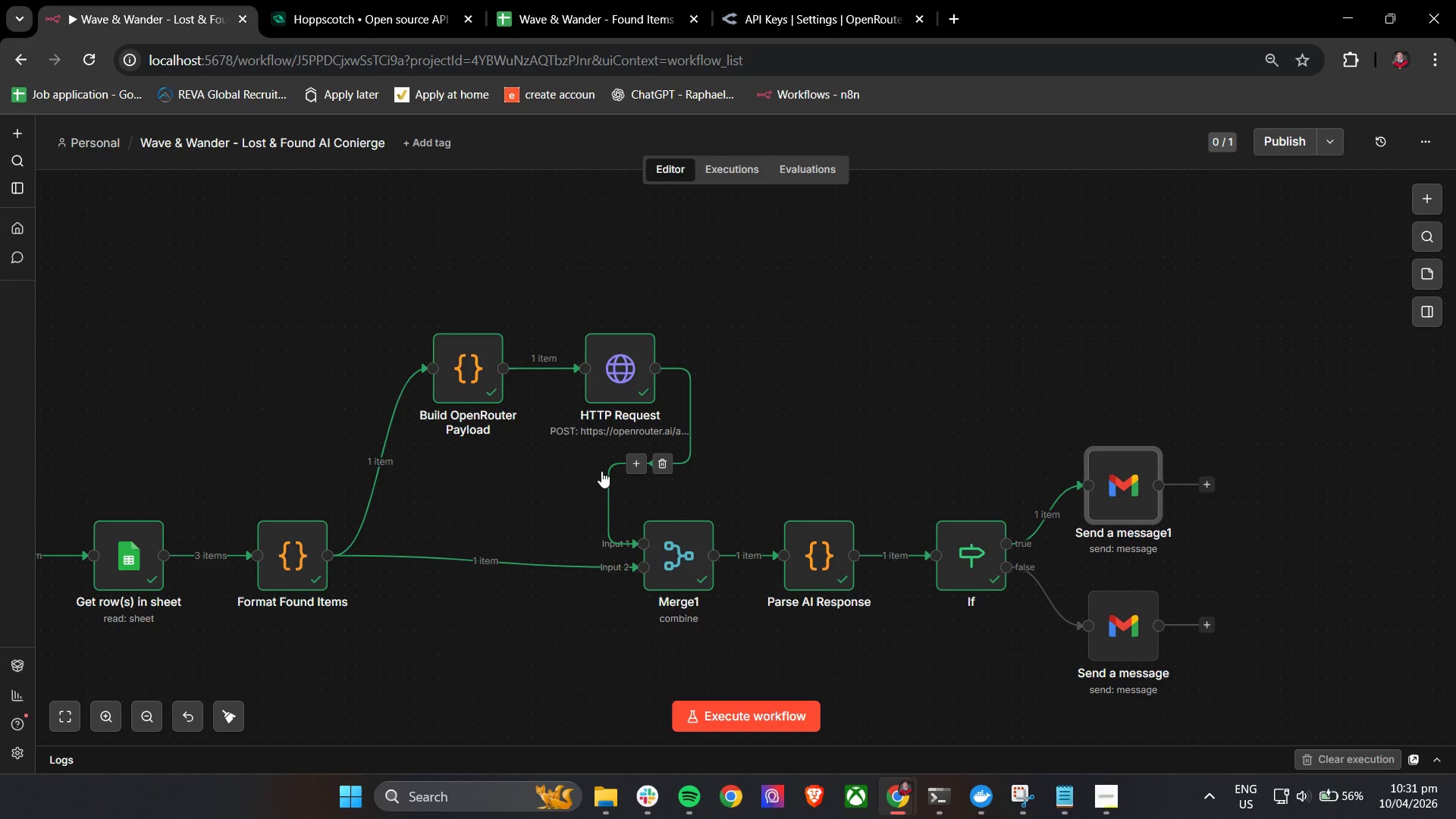 
left_click([653, 792])
 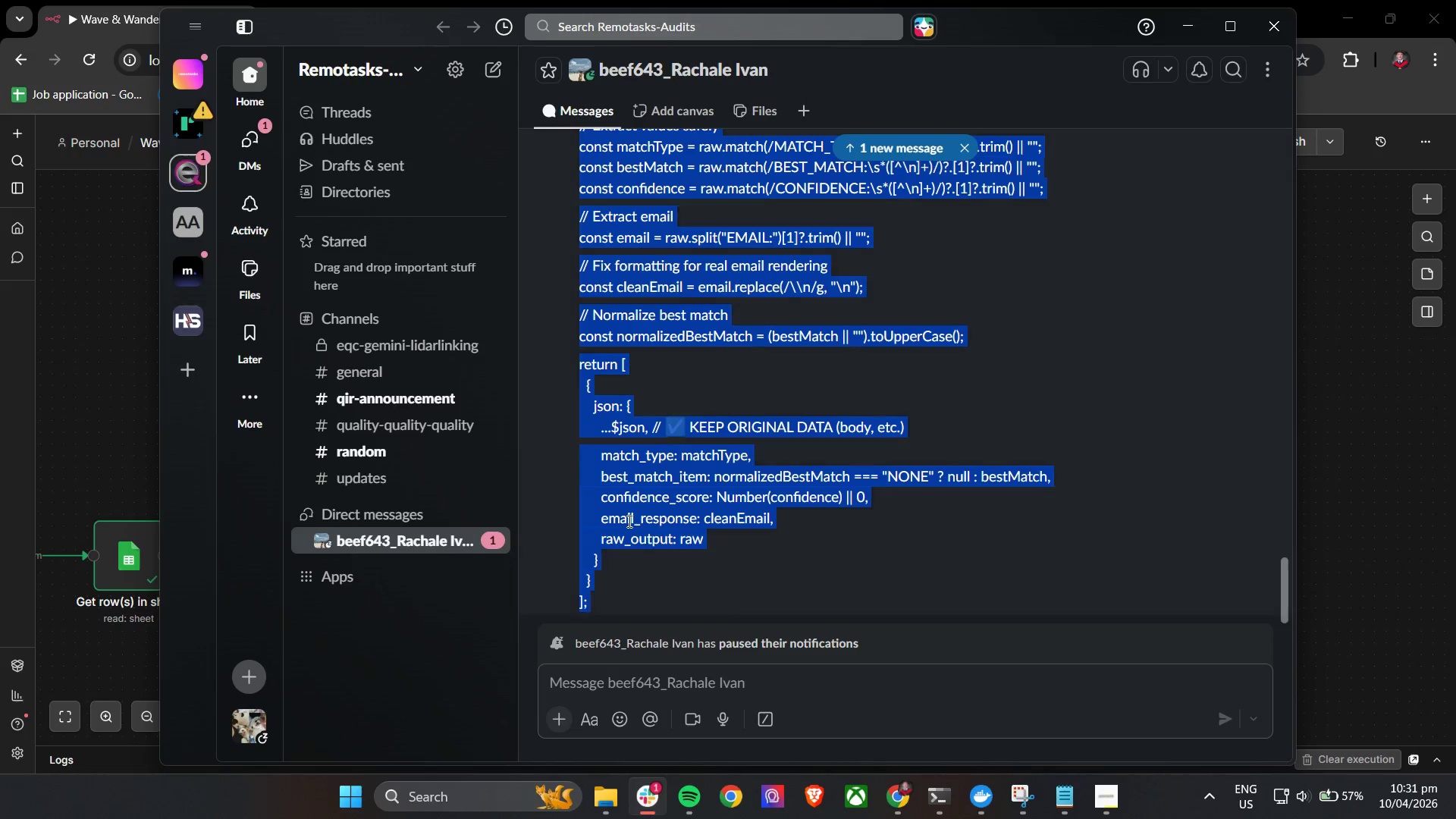 
scroll: coordinate [622, 521], scroll_direction: up, amount: 1.0
 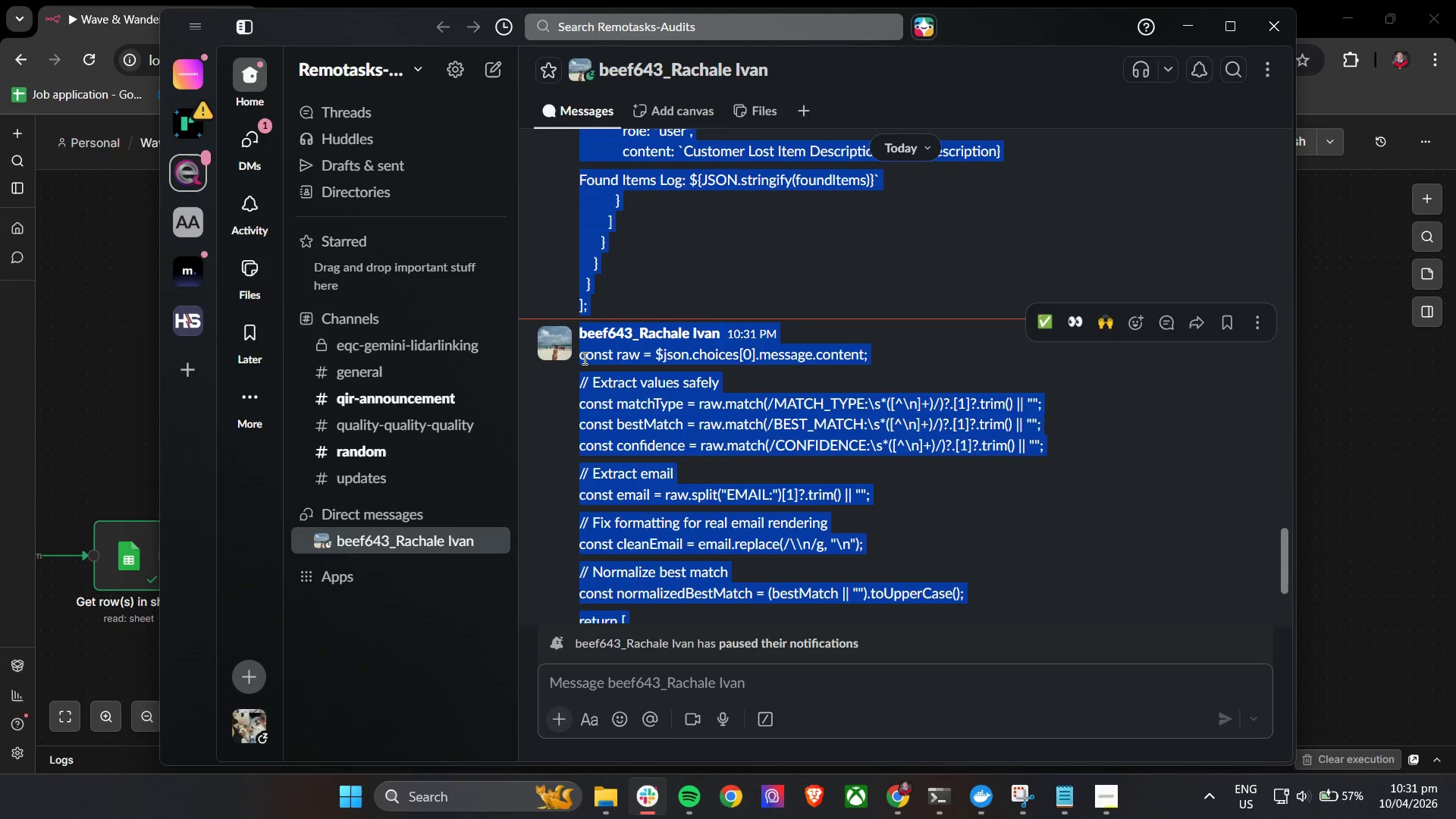 
left_click([582, 358])
 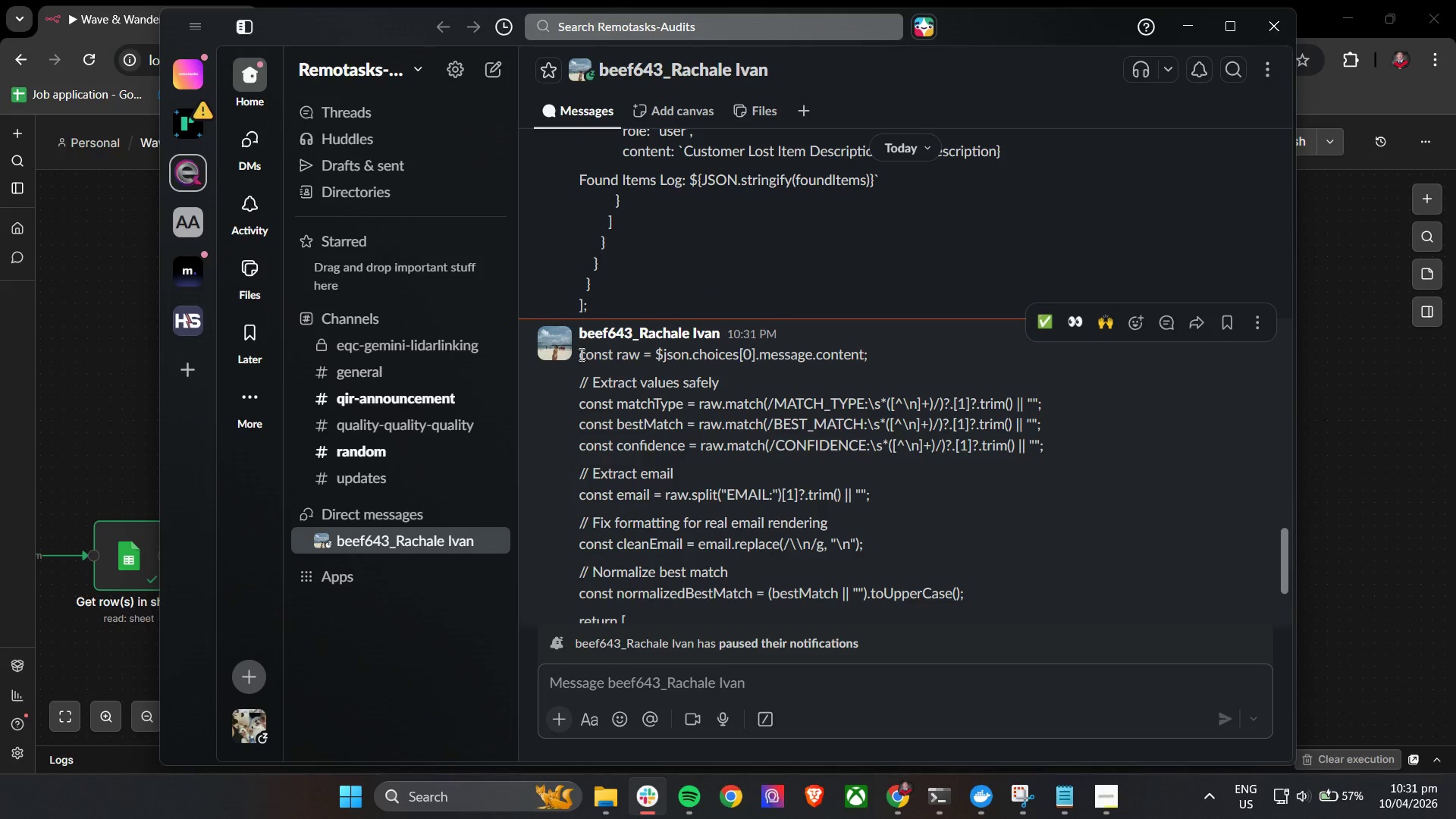 
left_click_drag(start_coordinate=[578, 354], to_coordinate=[700, 607])
 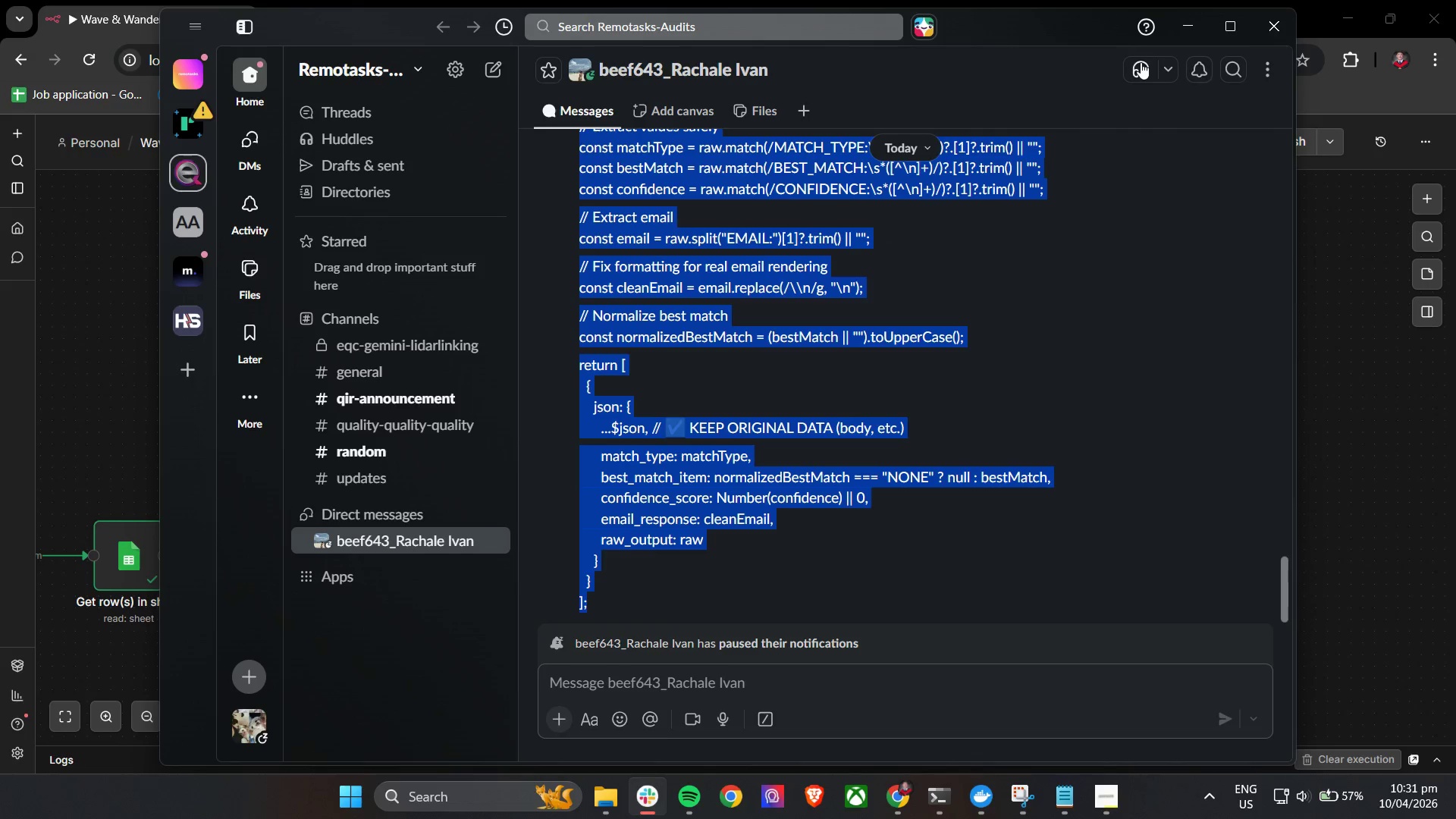 
scroll: coordinate [709, 586], scroll_direction: down, amount: 7.0
 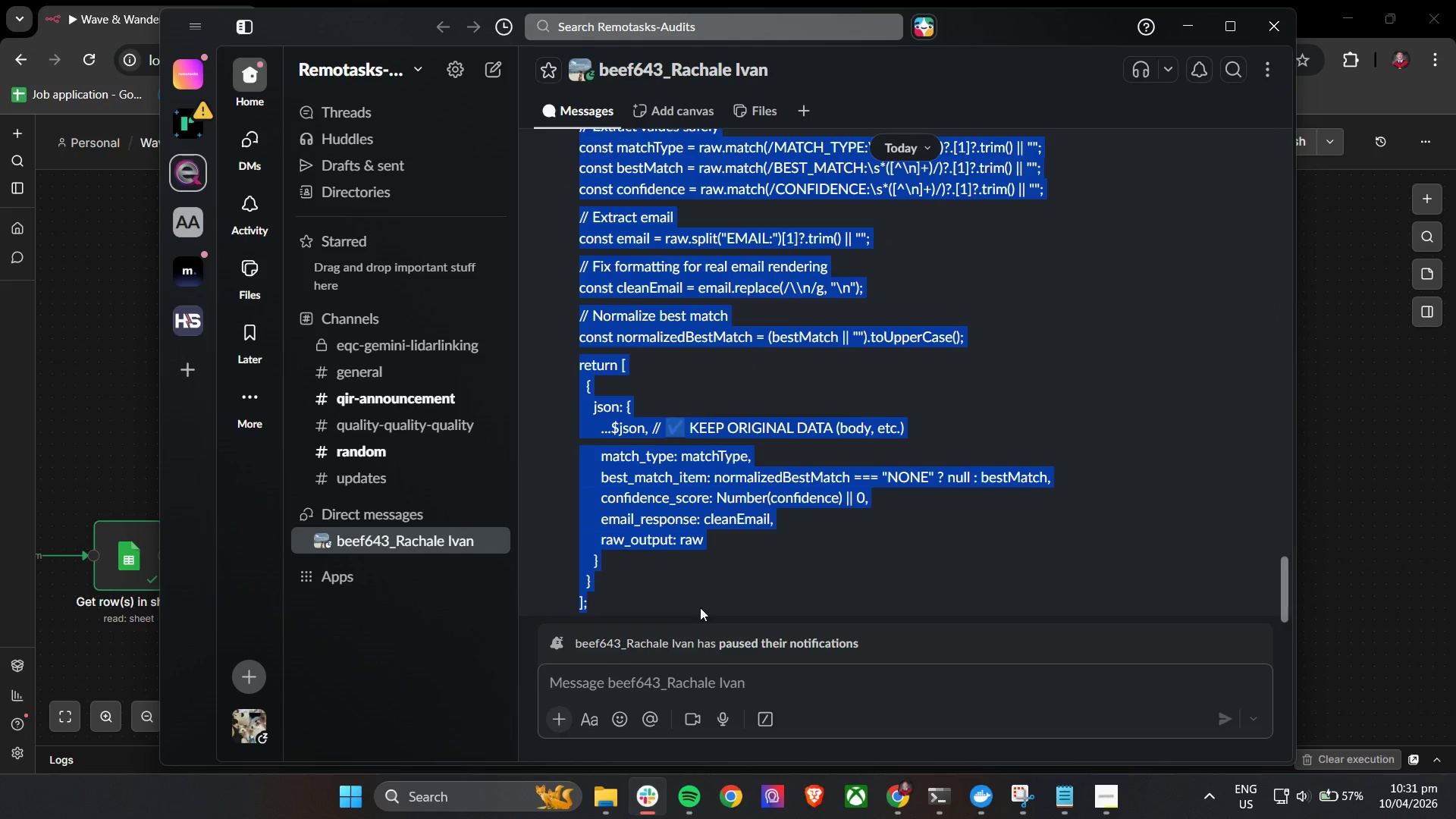 
key(Control+C)
 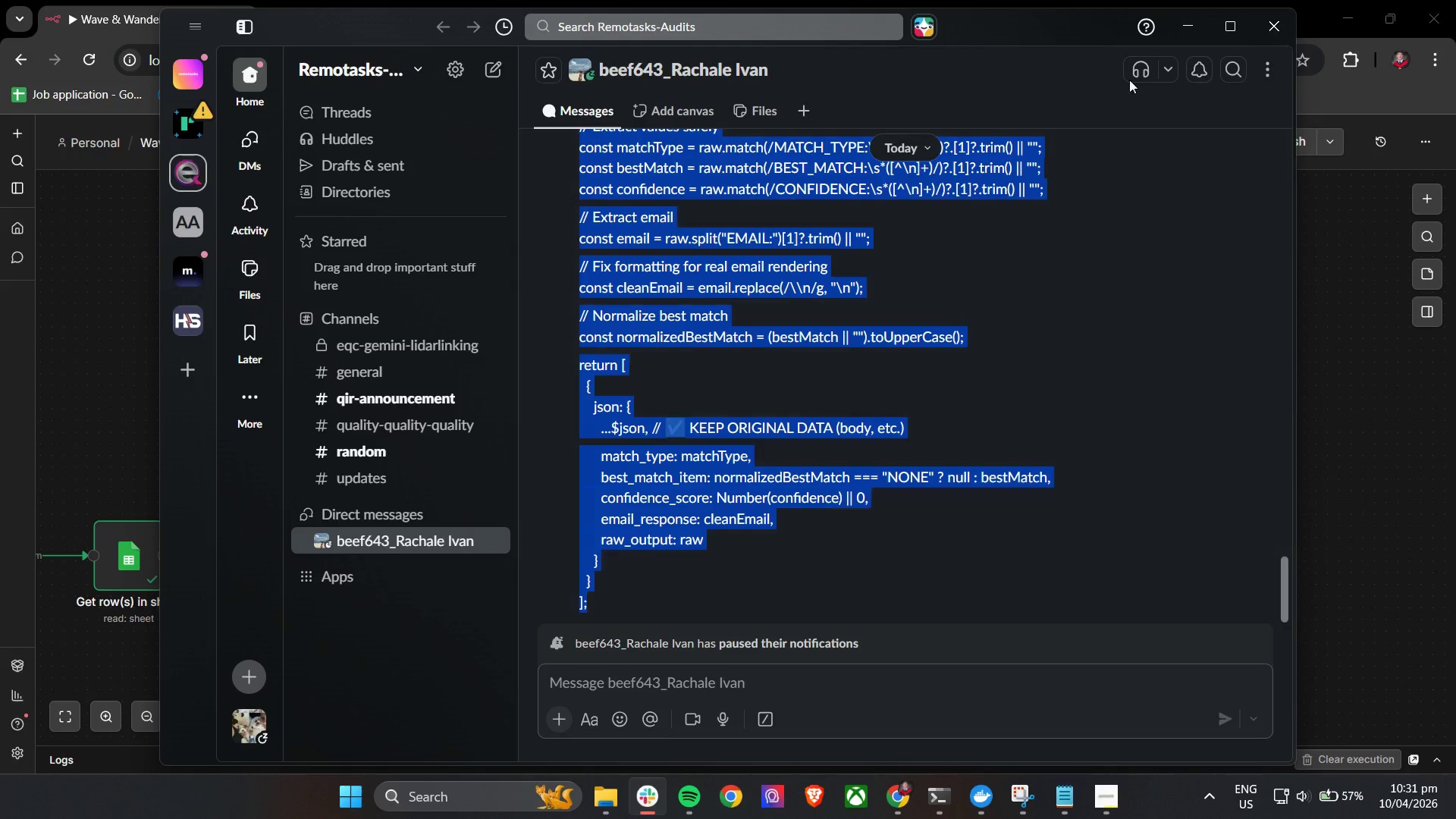 
key(Control+C)
 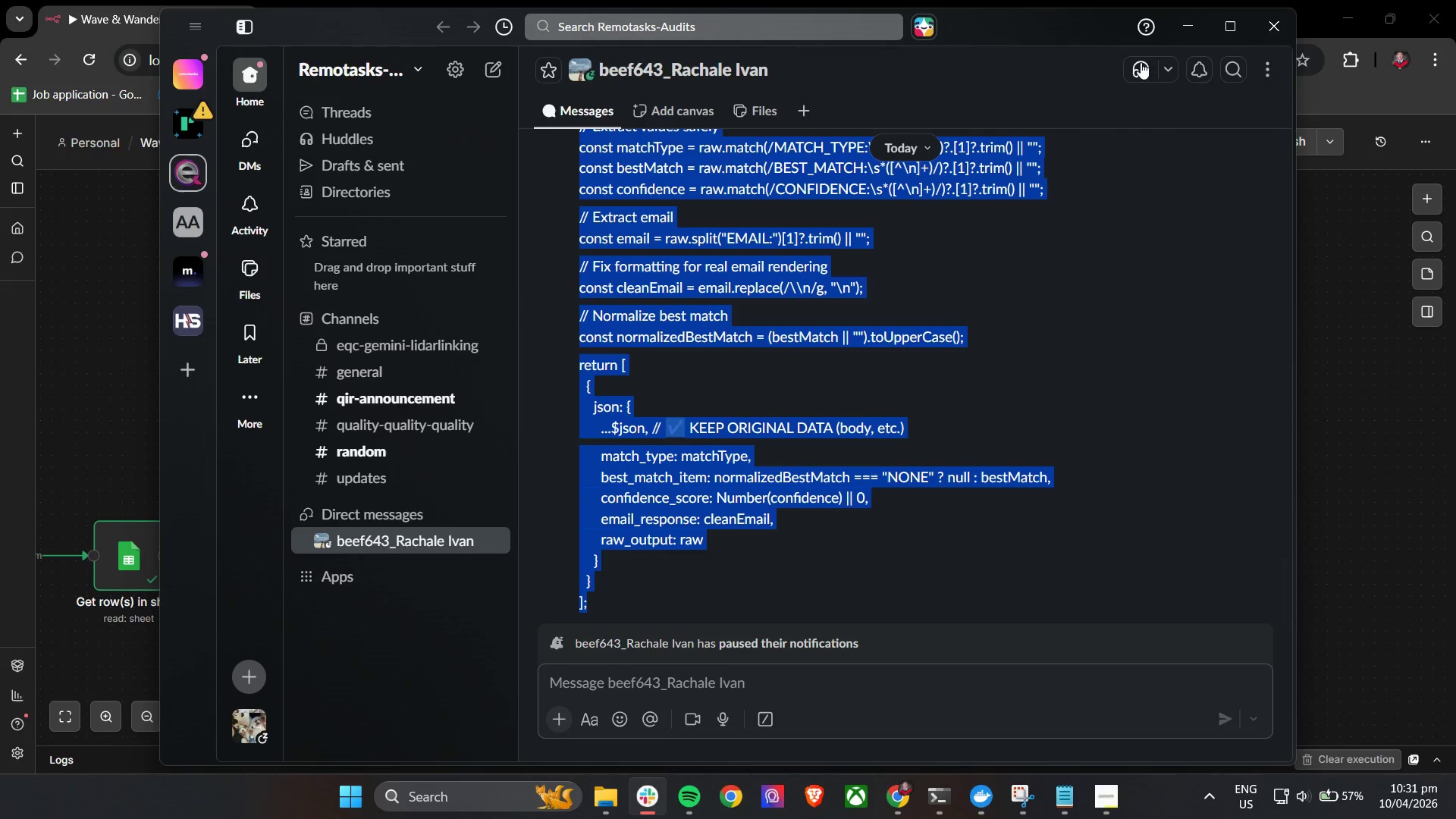 
key(Control+C)
 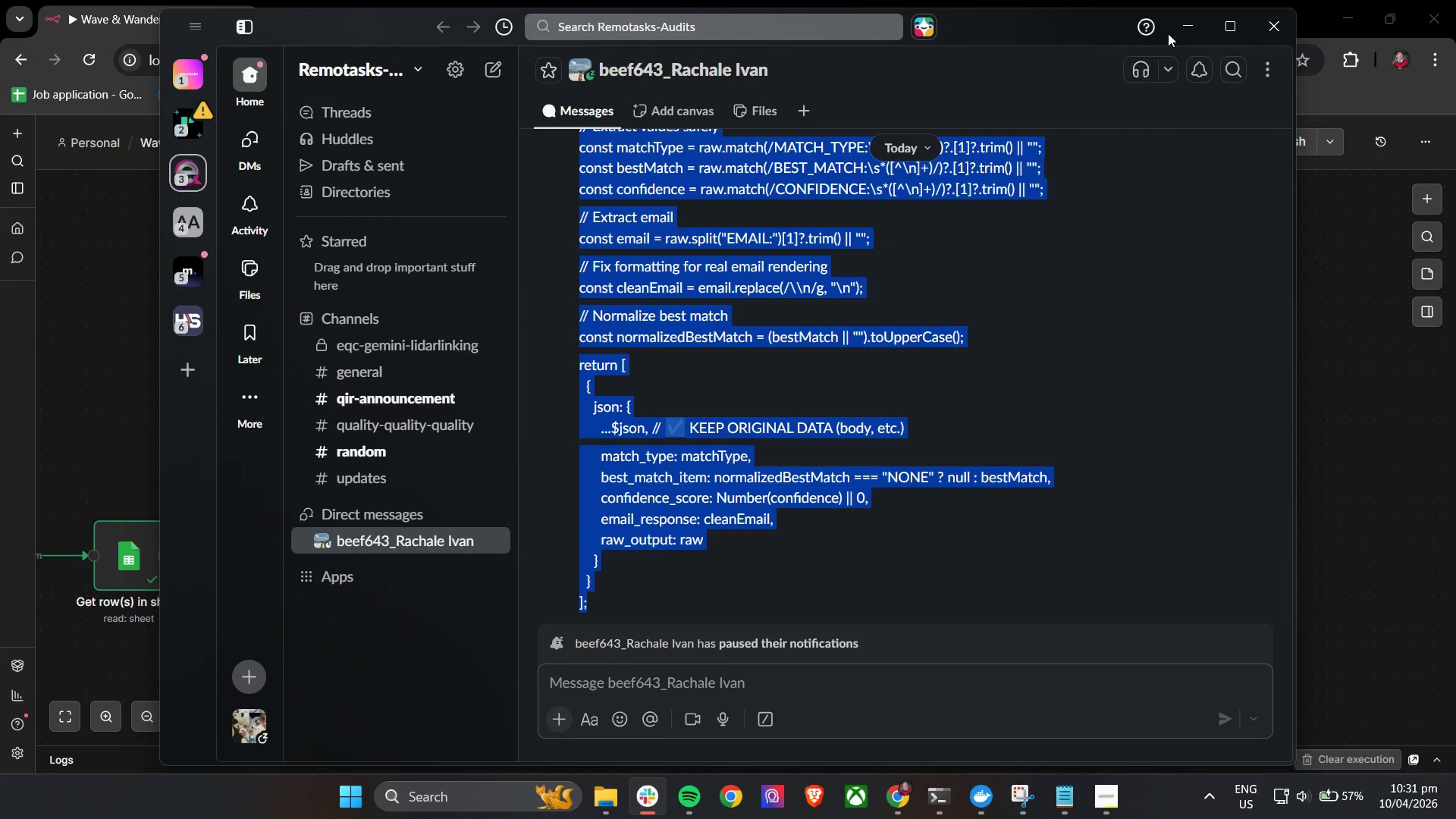 
key(Control+C)
 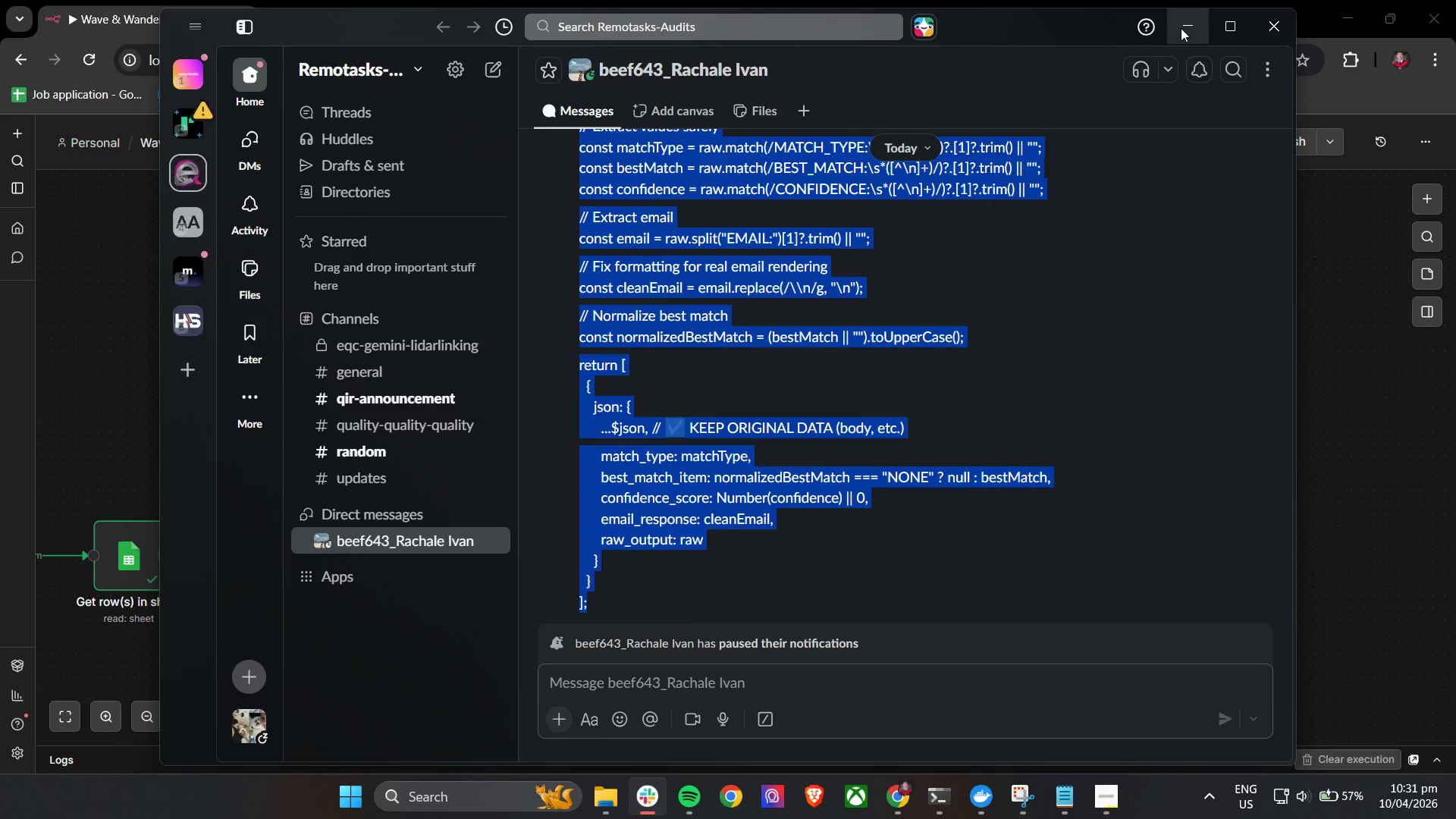 
left_click([1181, 28])
 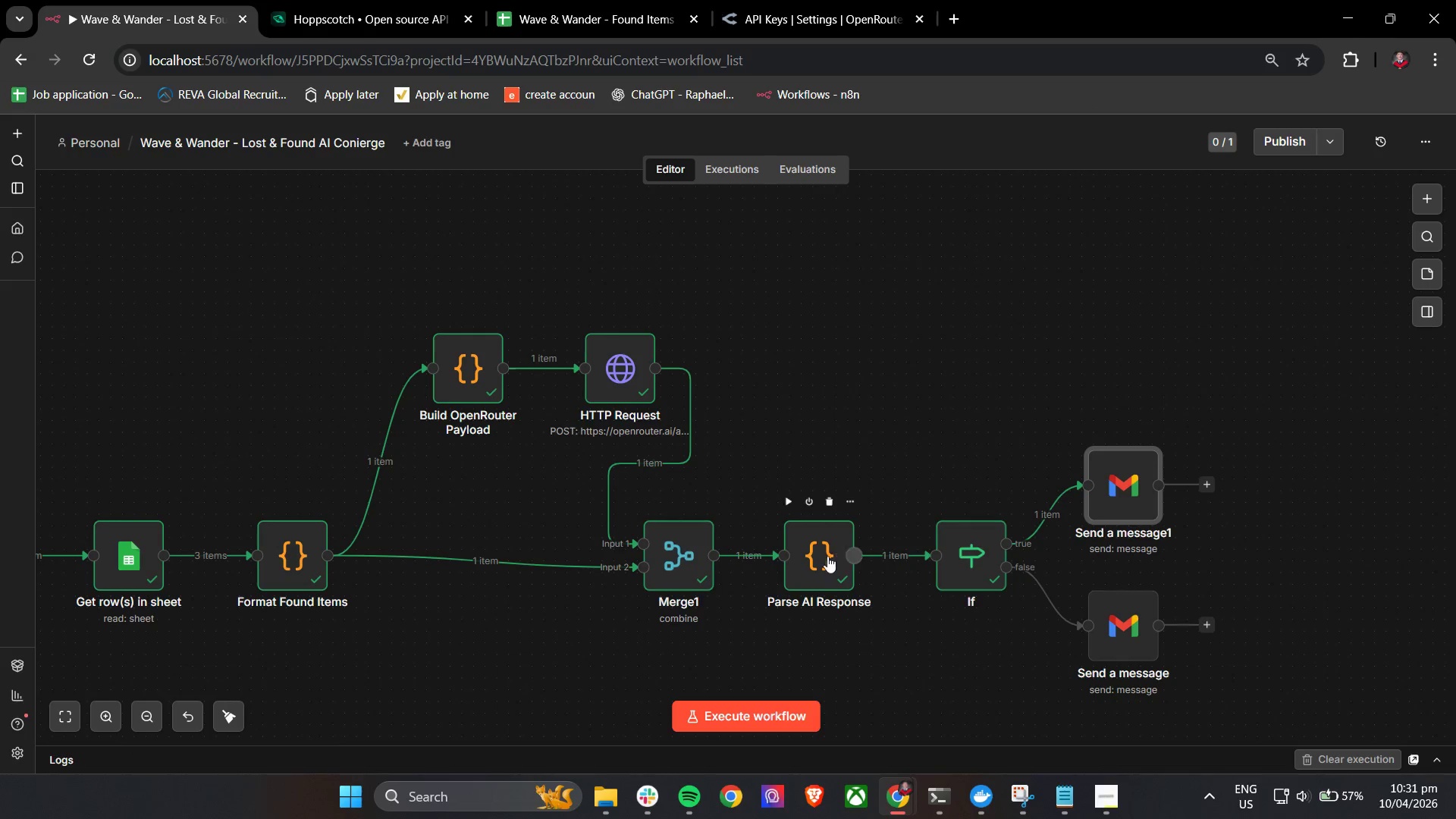 
double_click([807, 557])
 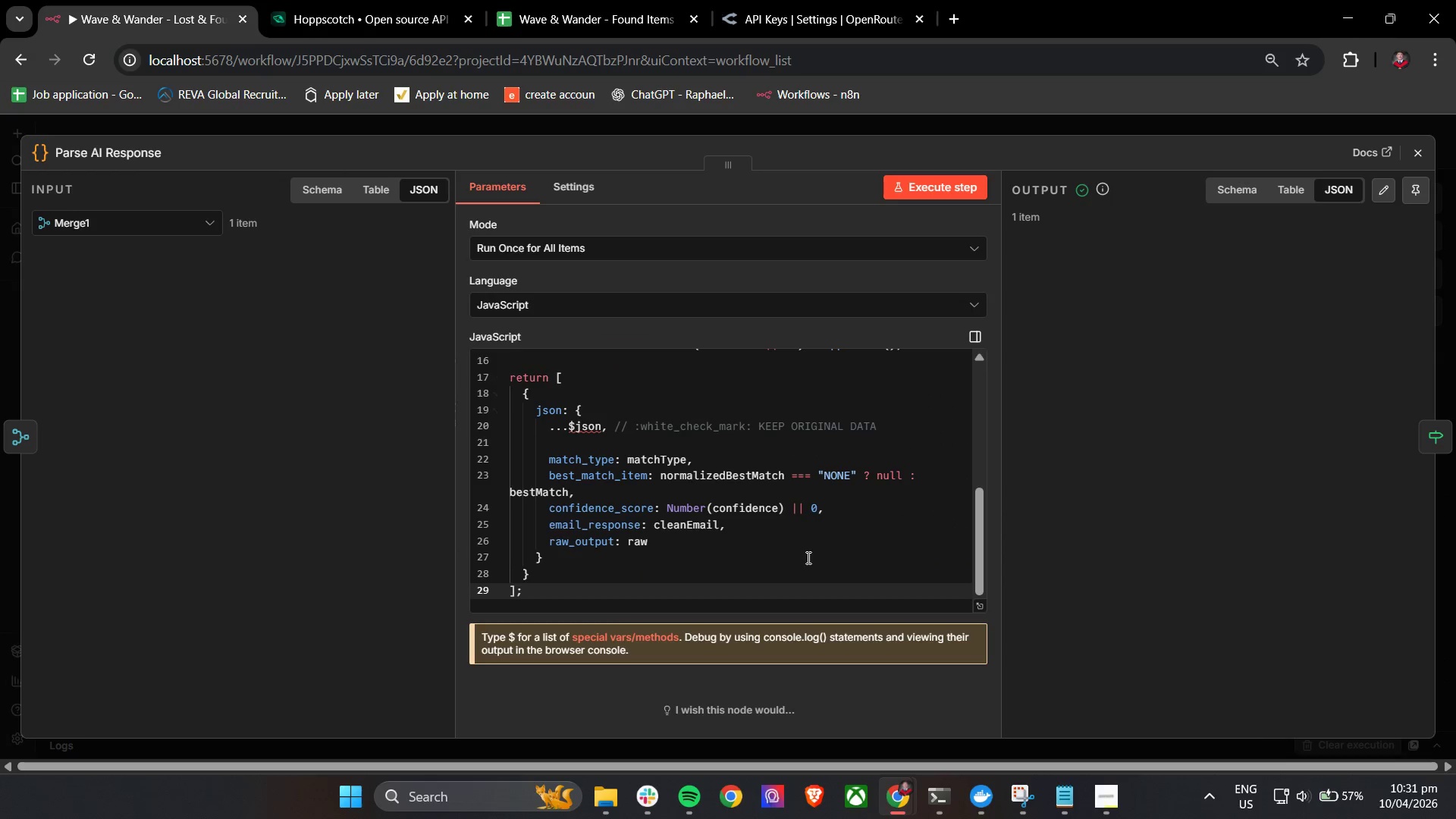 
left_click([727, 444])
 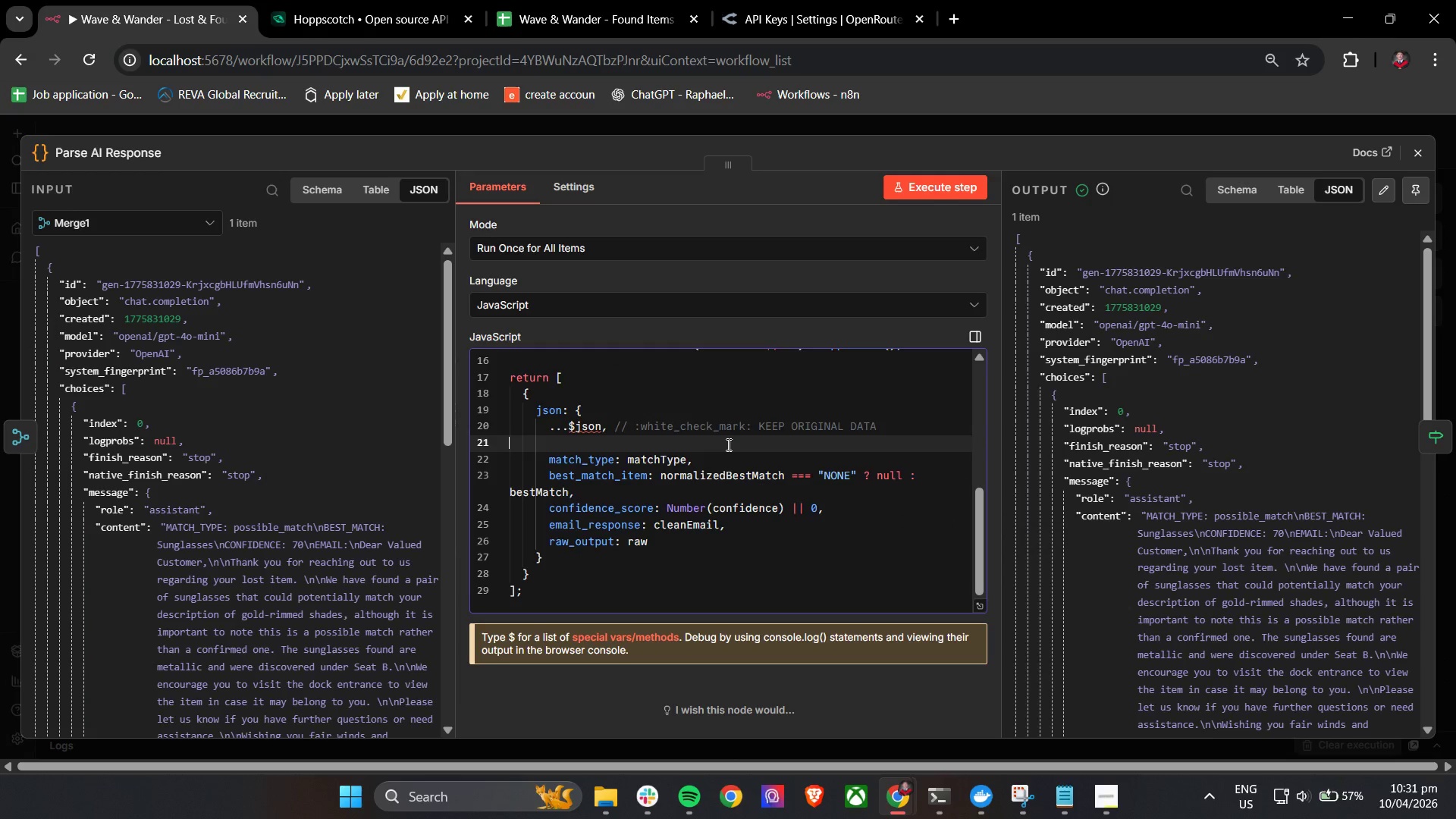 
key(Control+A)
 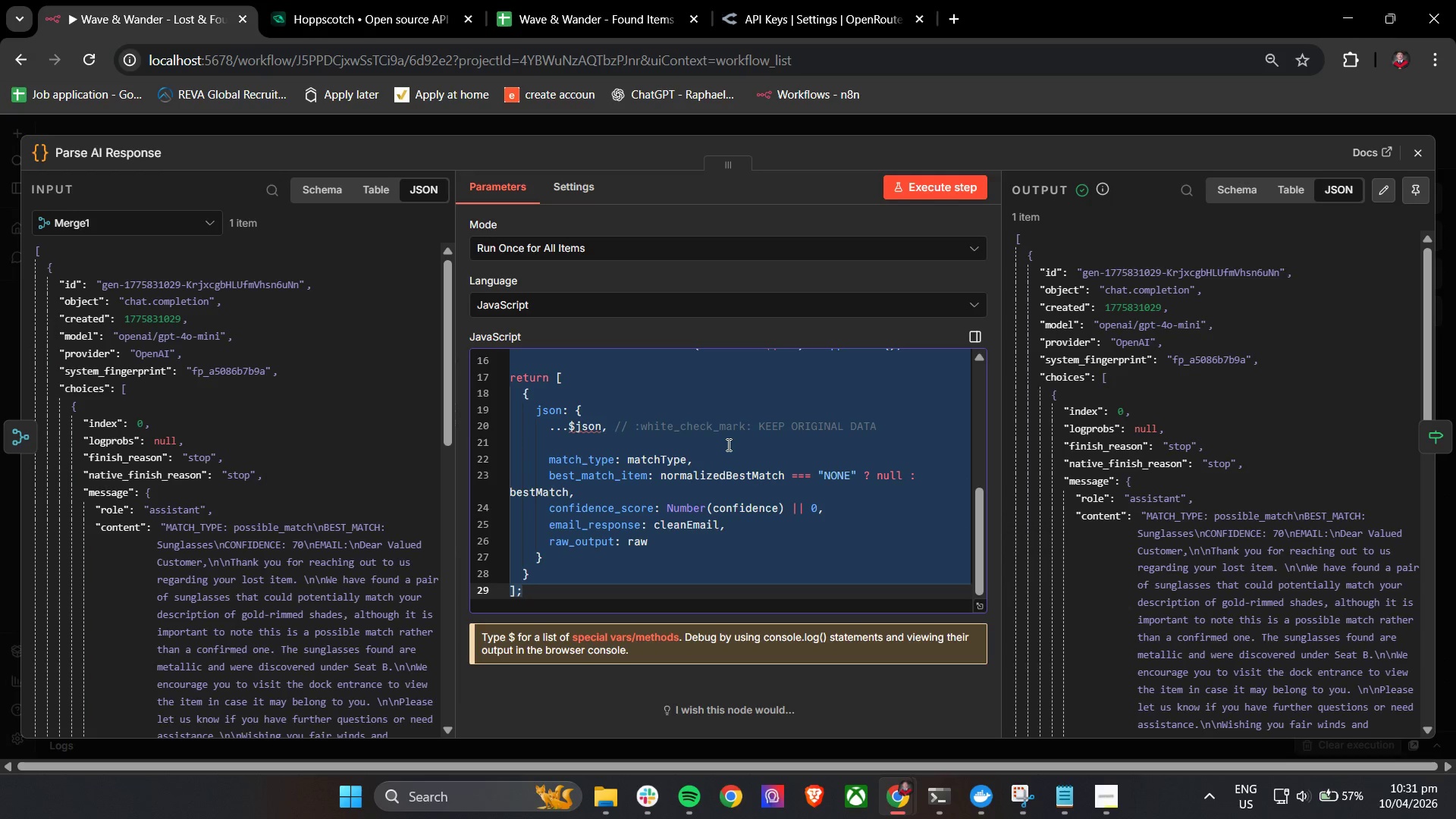 
key(Backspace)
 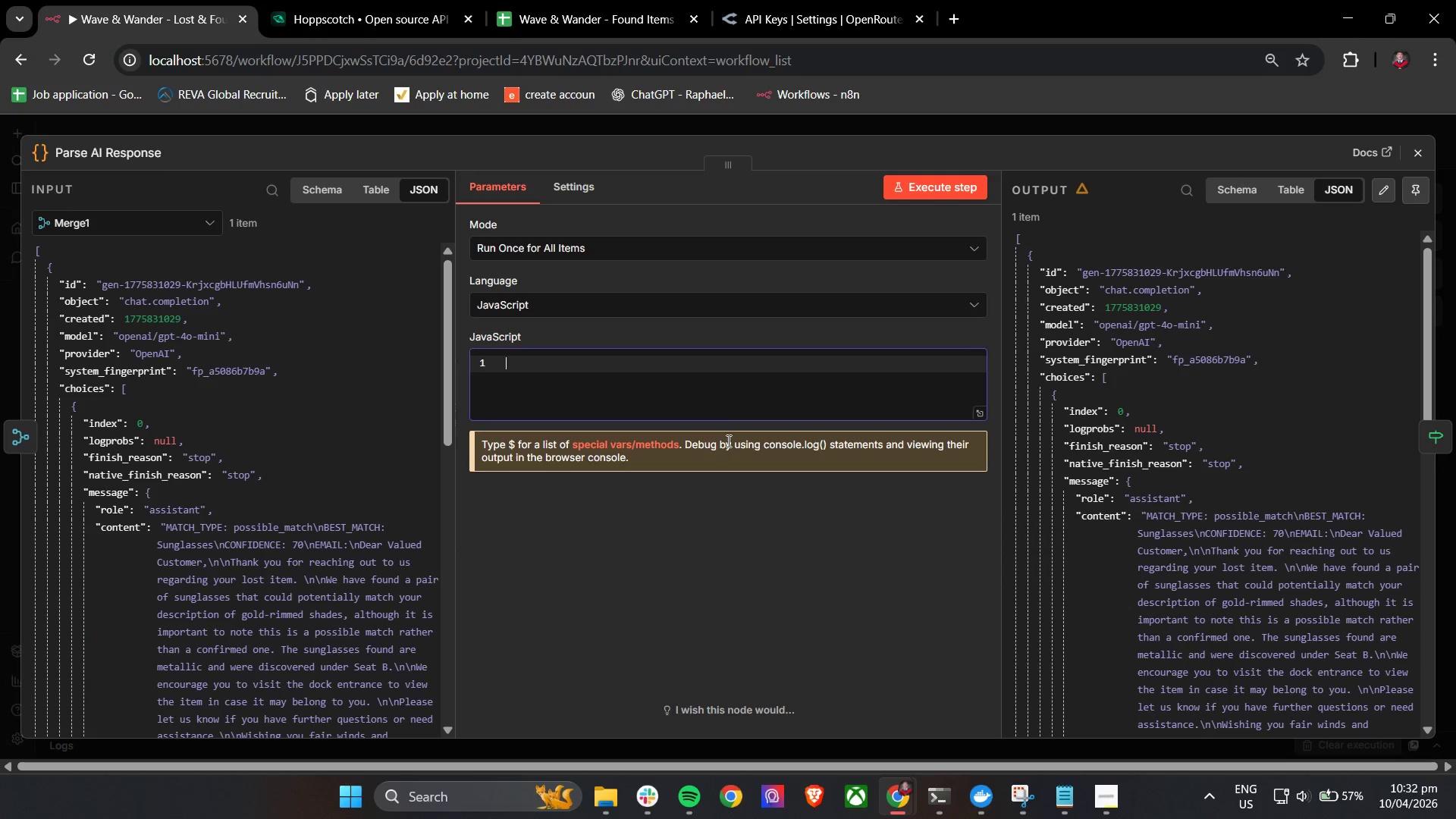 
key(Control+V)
 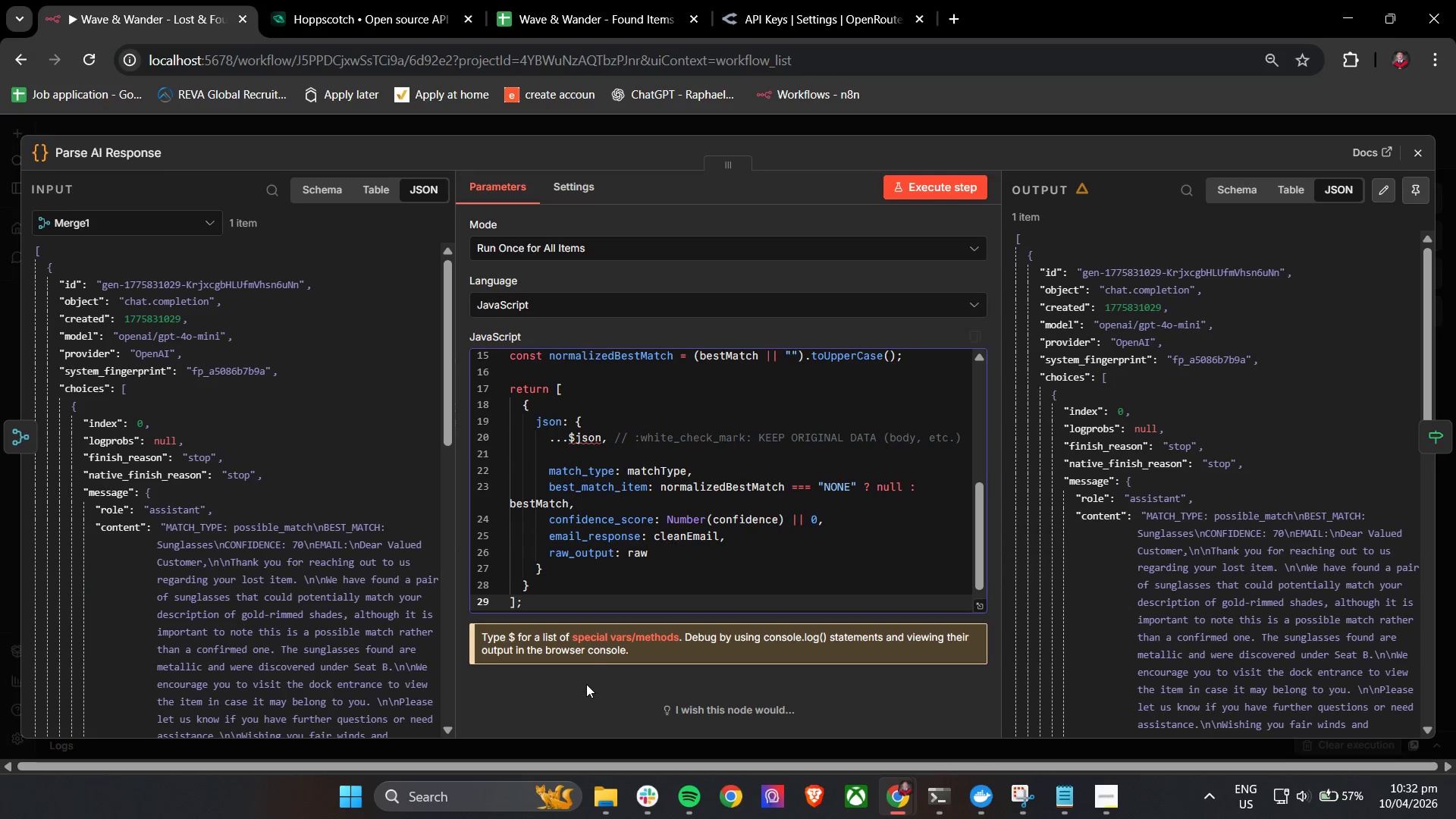 
left_click([585, 686])
 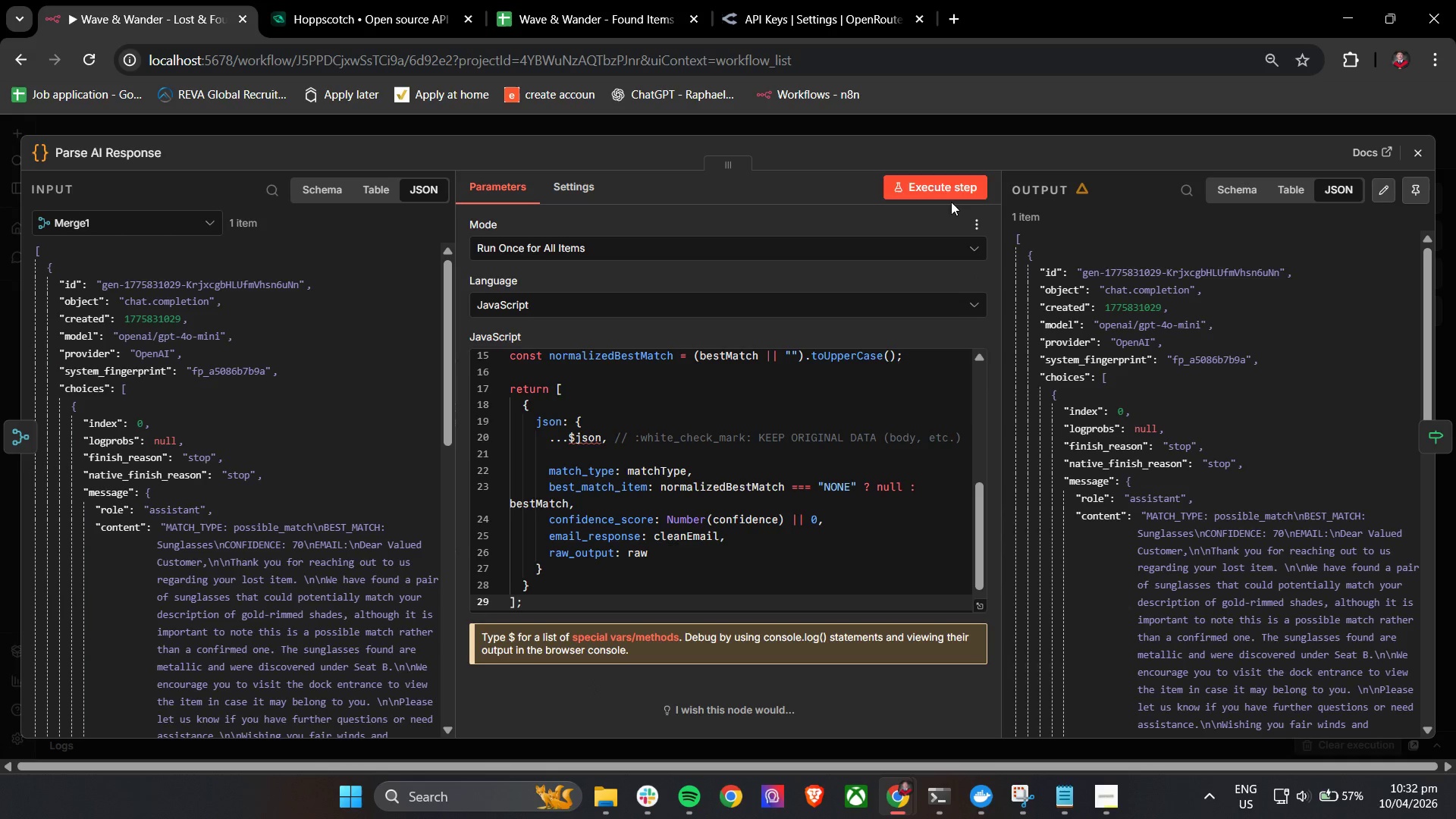 
left_click([952, 193])
 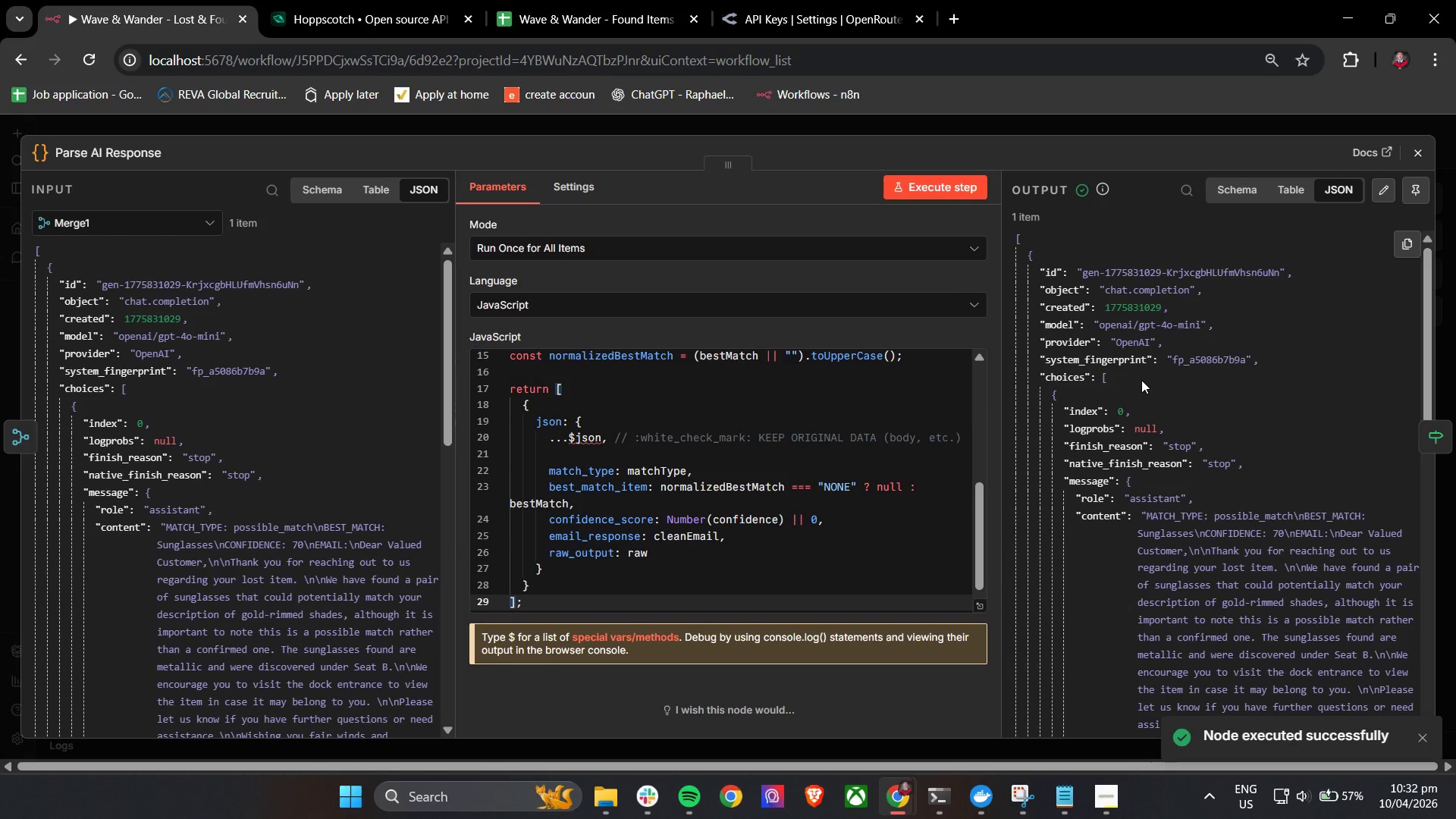 
scroll: coordinate [1144, 378], scroll_direction: down, amount: 17.0
 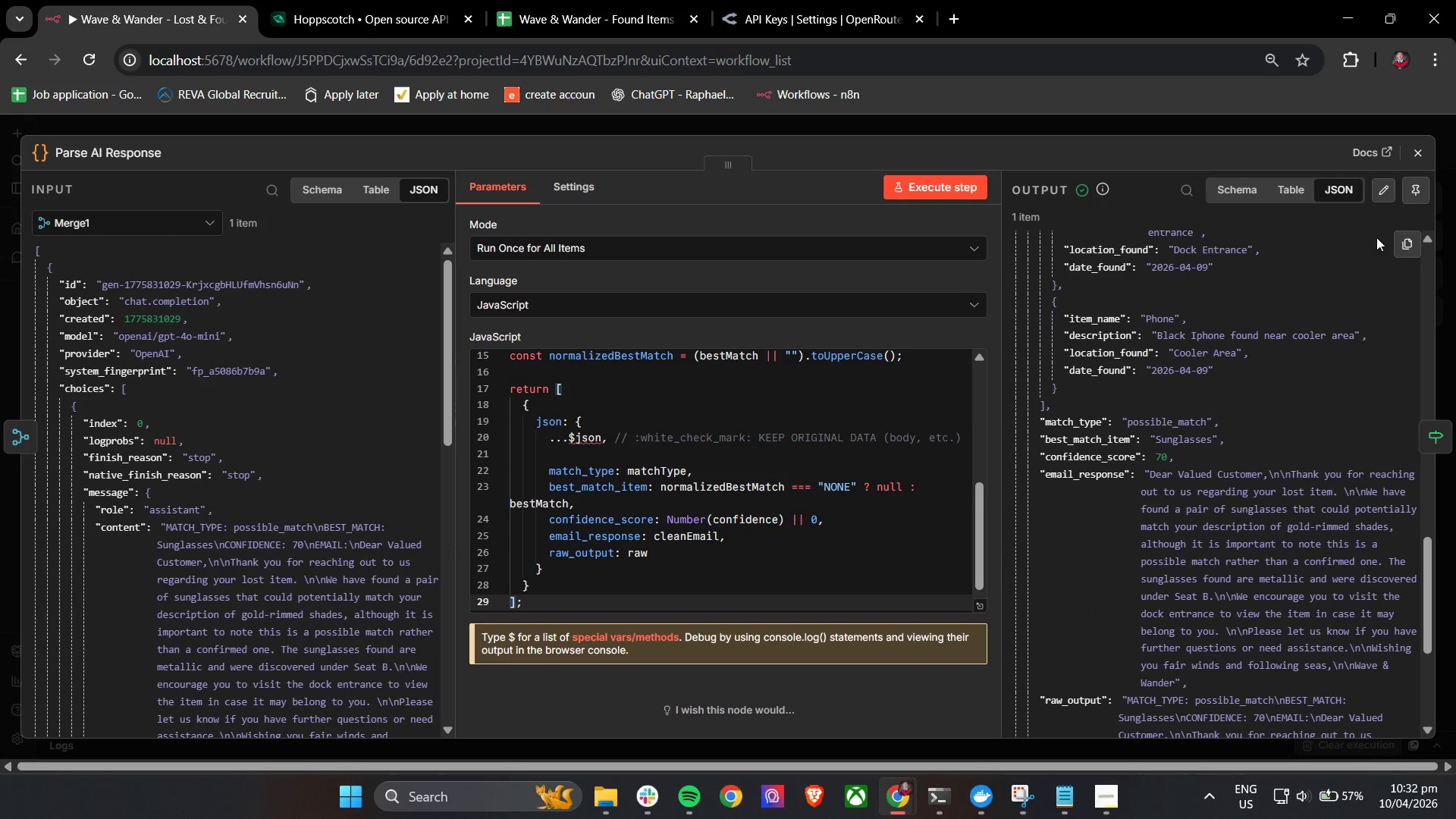 
left_click([1413, 158])
 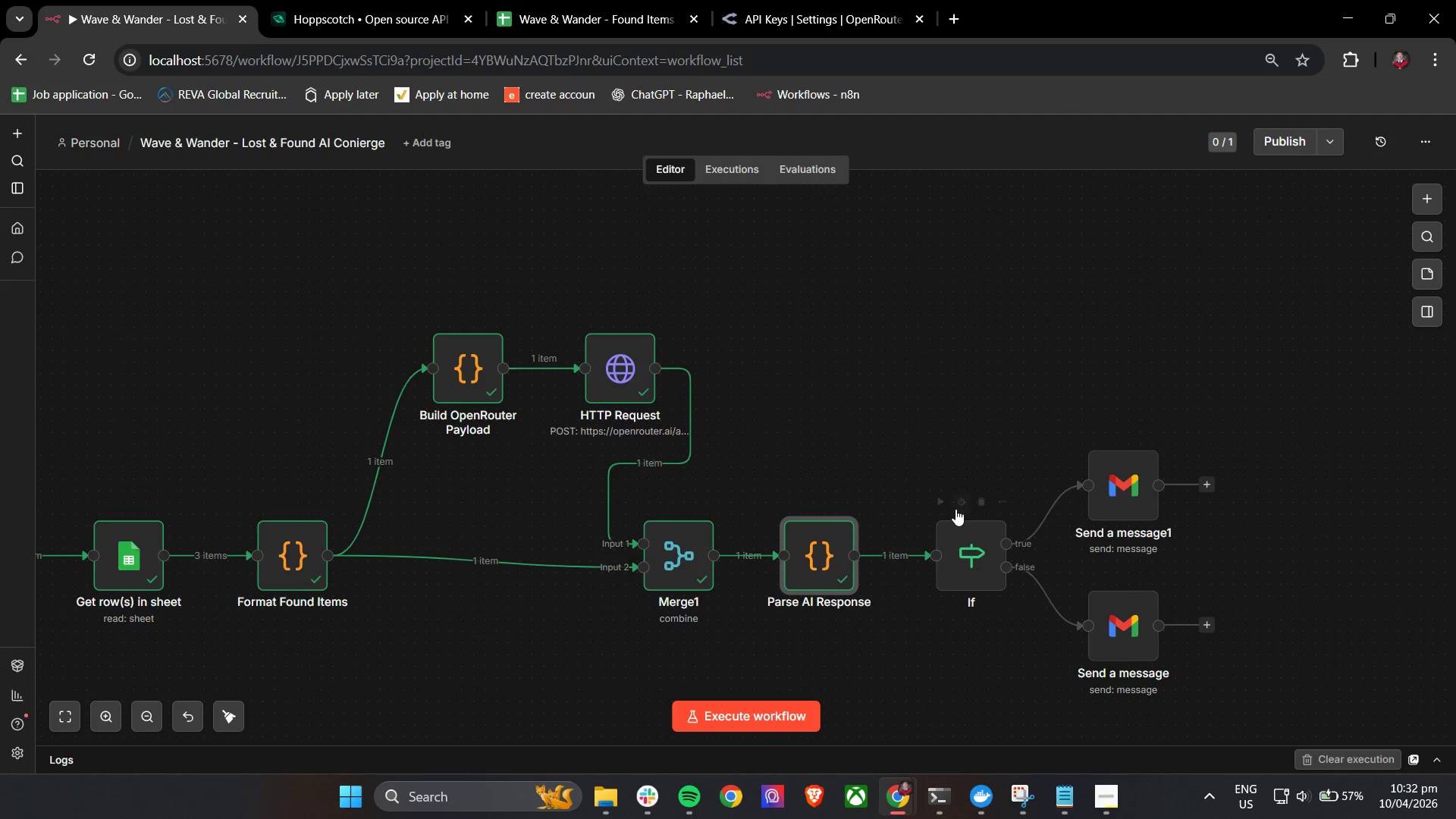 
left_click([941, 504])
 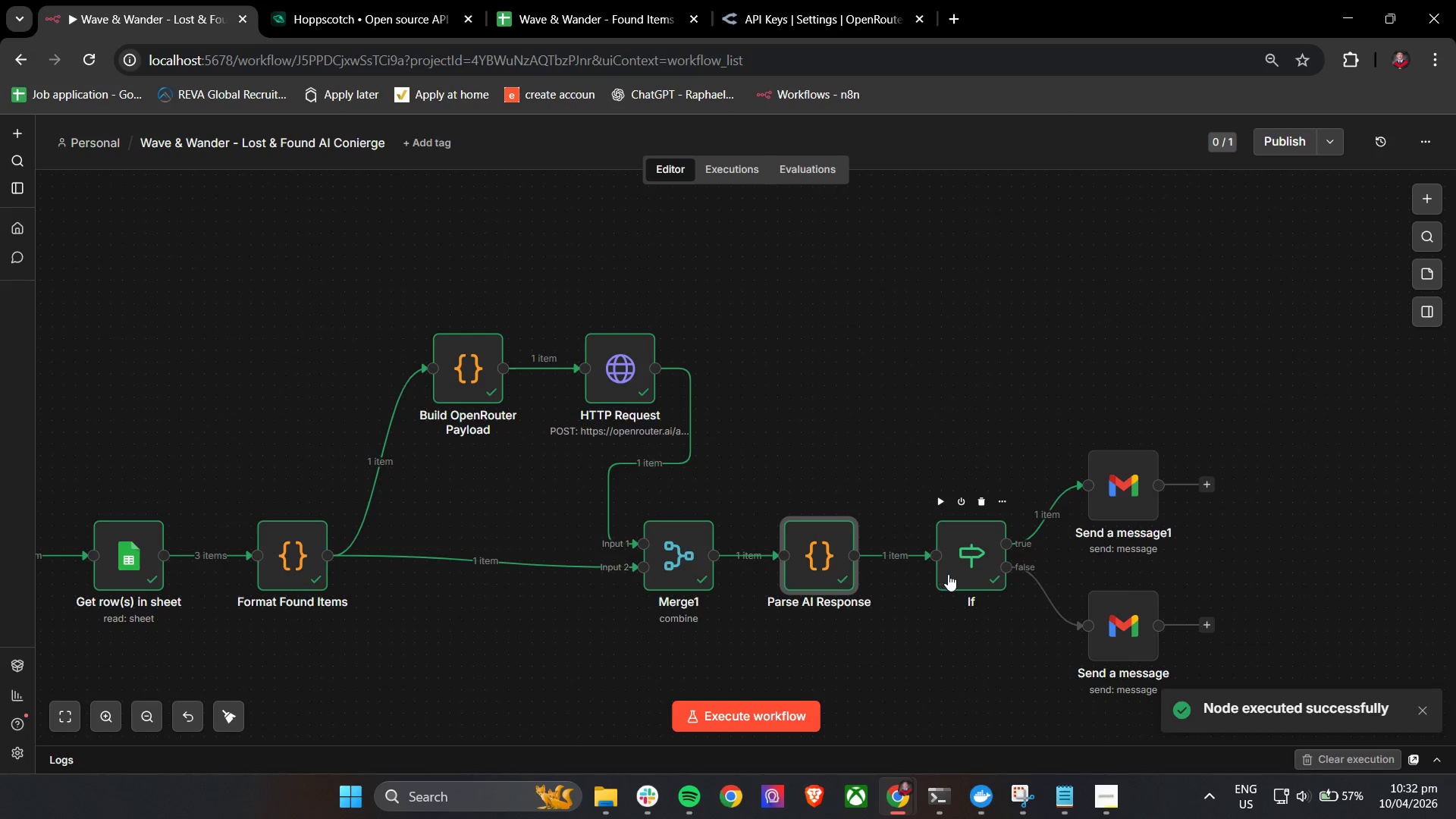 
double_click([954, 573])
 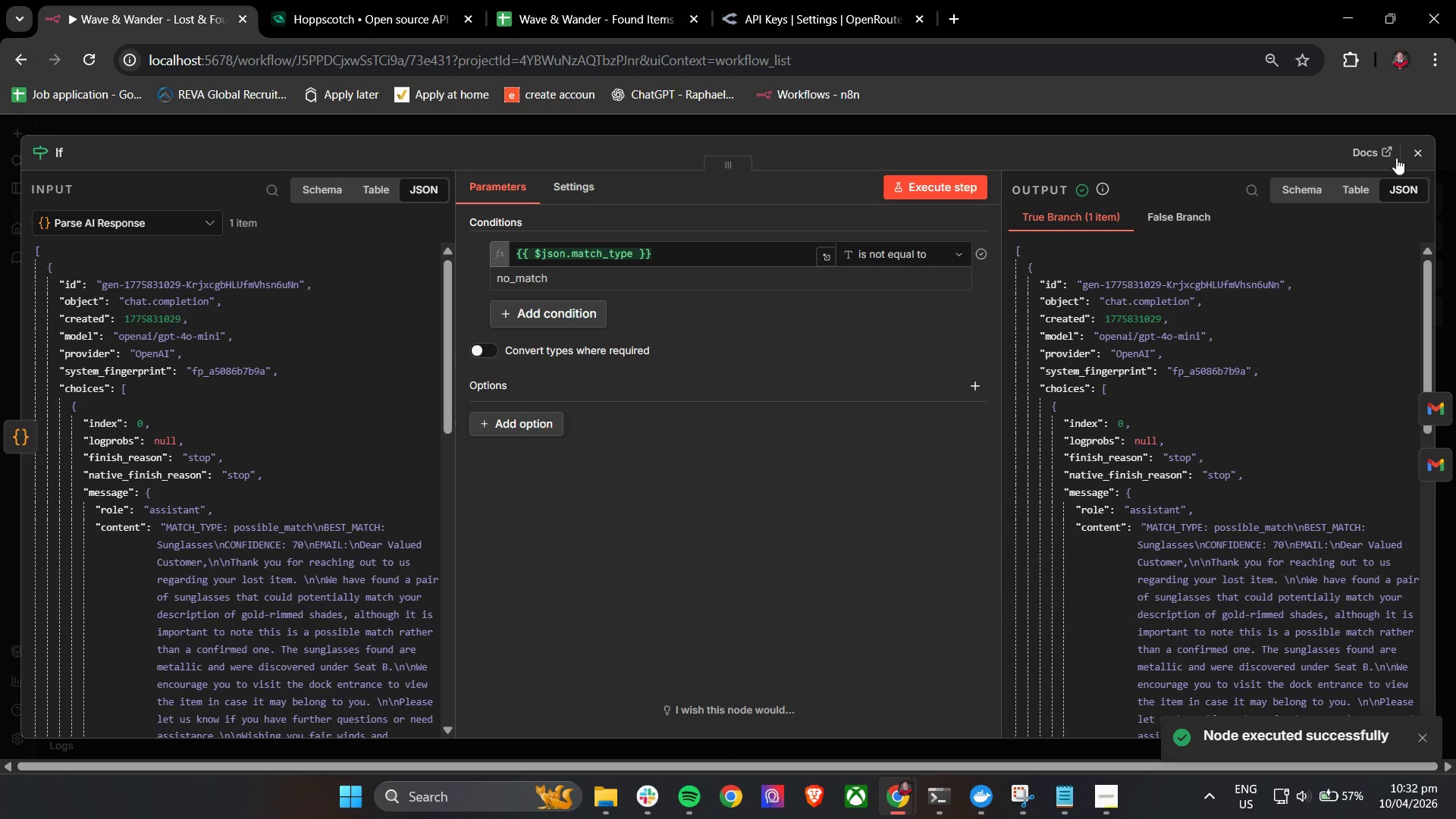 
left_click([1426, 150])
 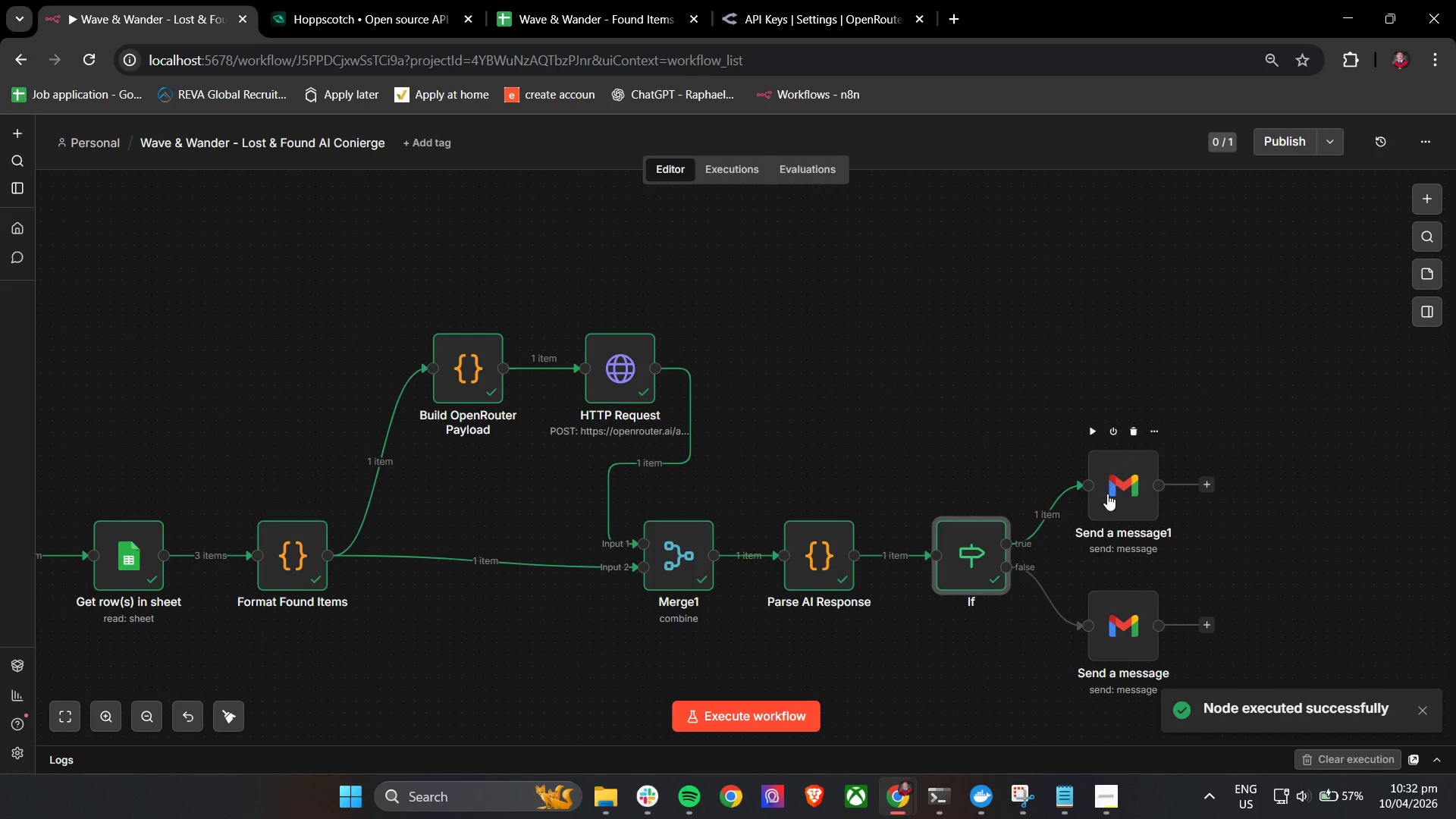 
double_click([1103, 504])
 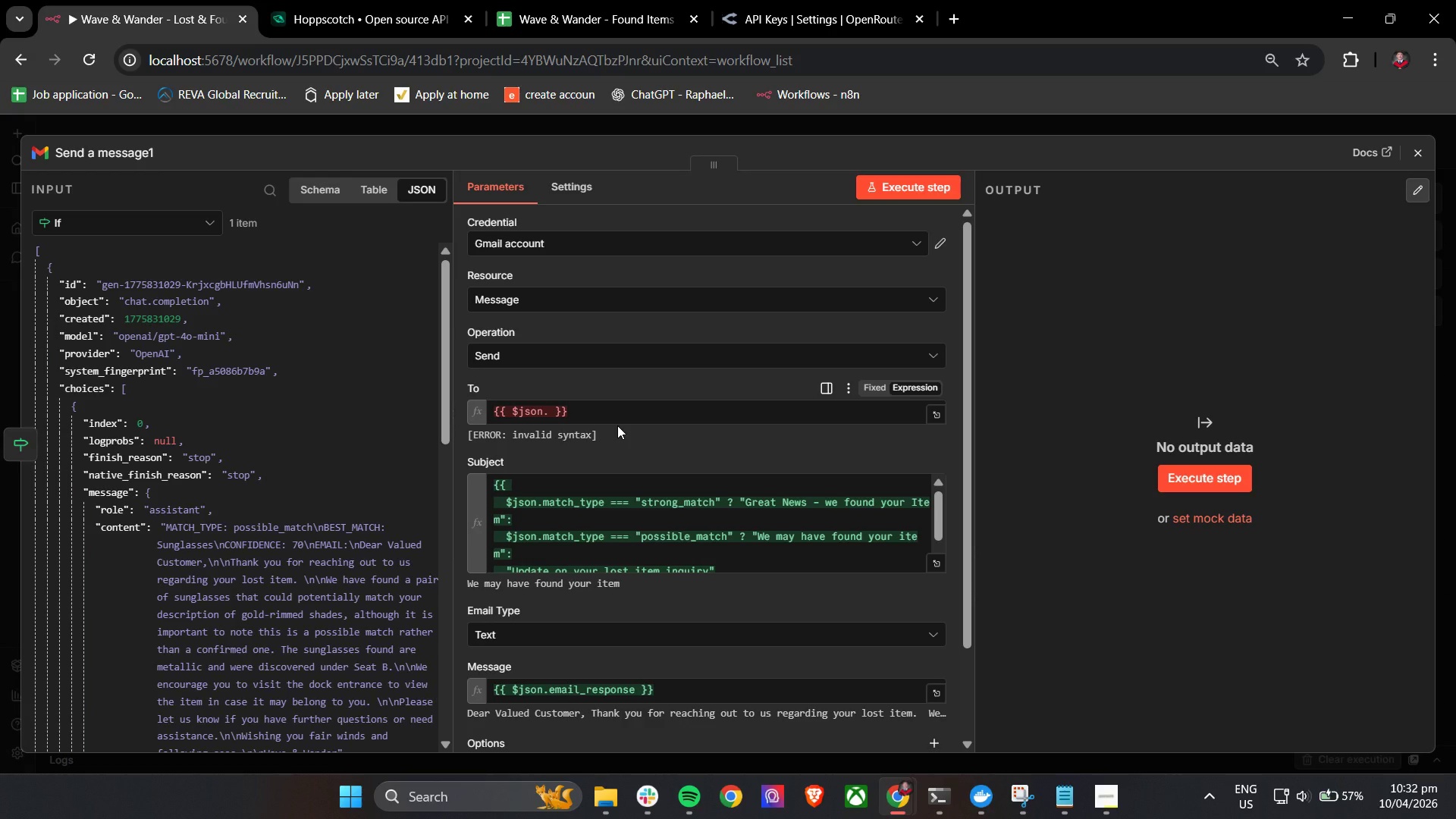 
wait(5.09)
 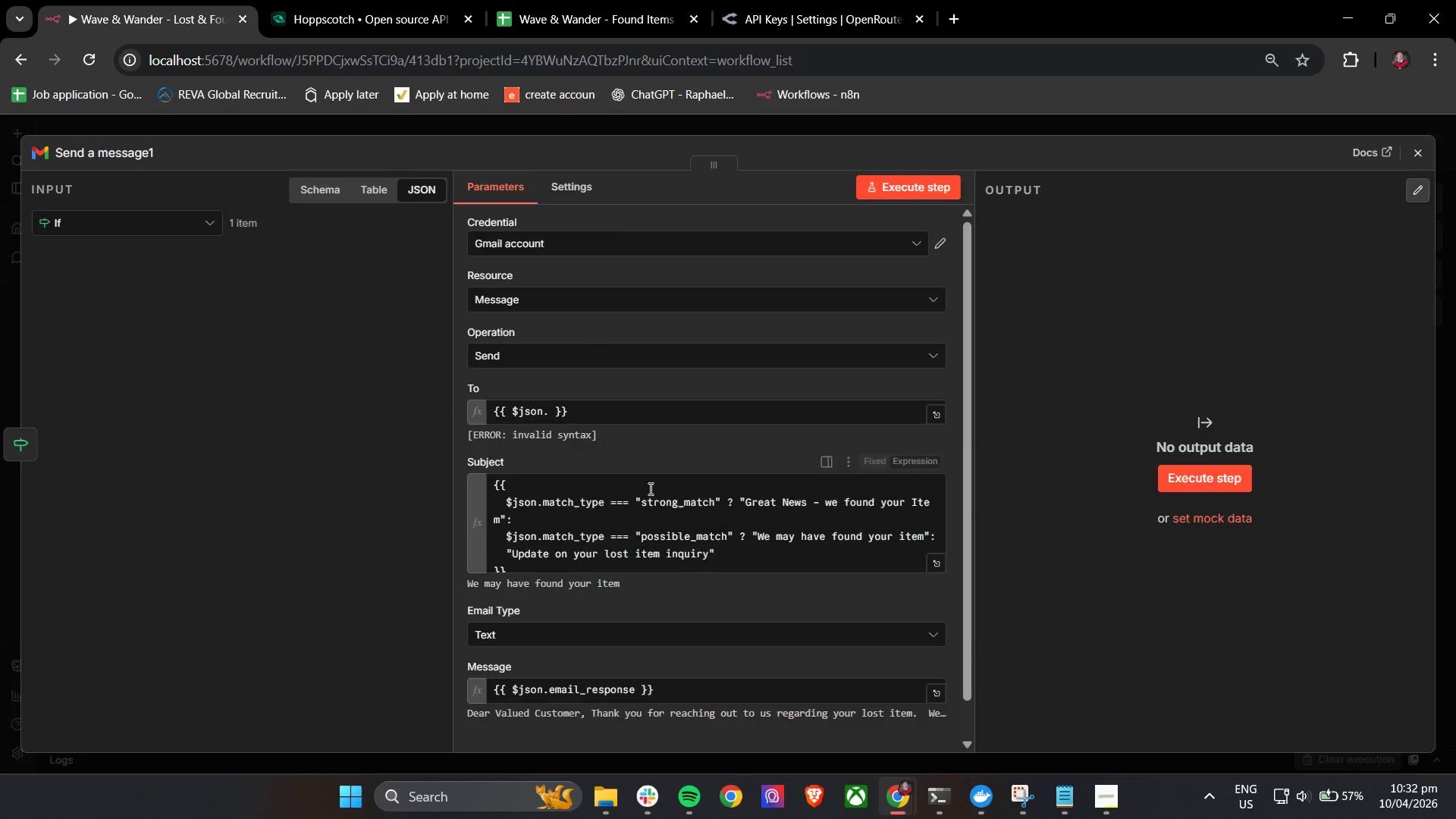 
left_click_drag(start_coordinate=[606, 414], to_coordinate=[471, 420])
 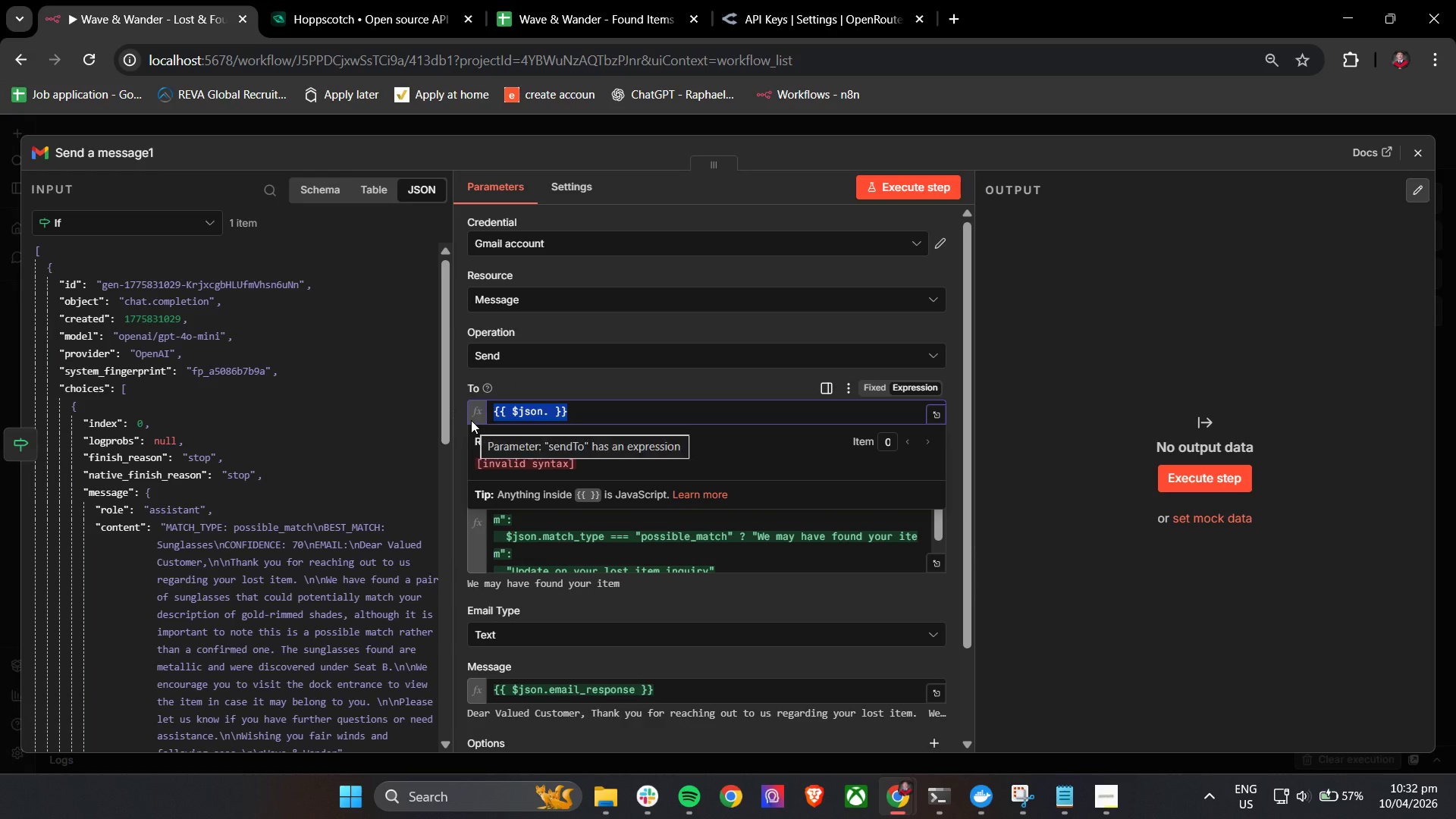 
key(Backslash)
 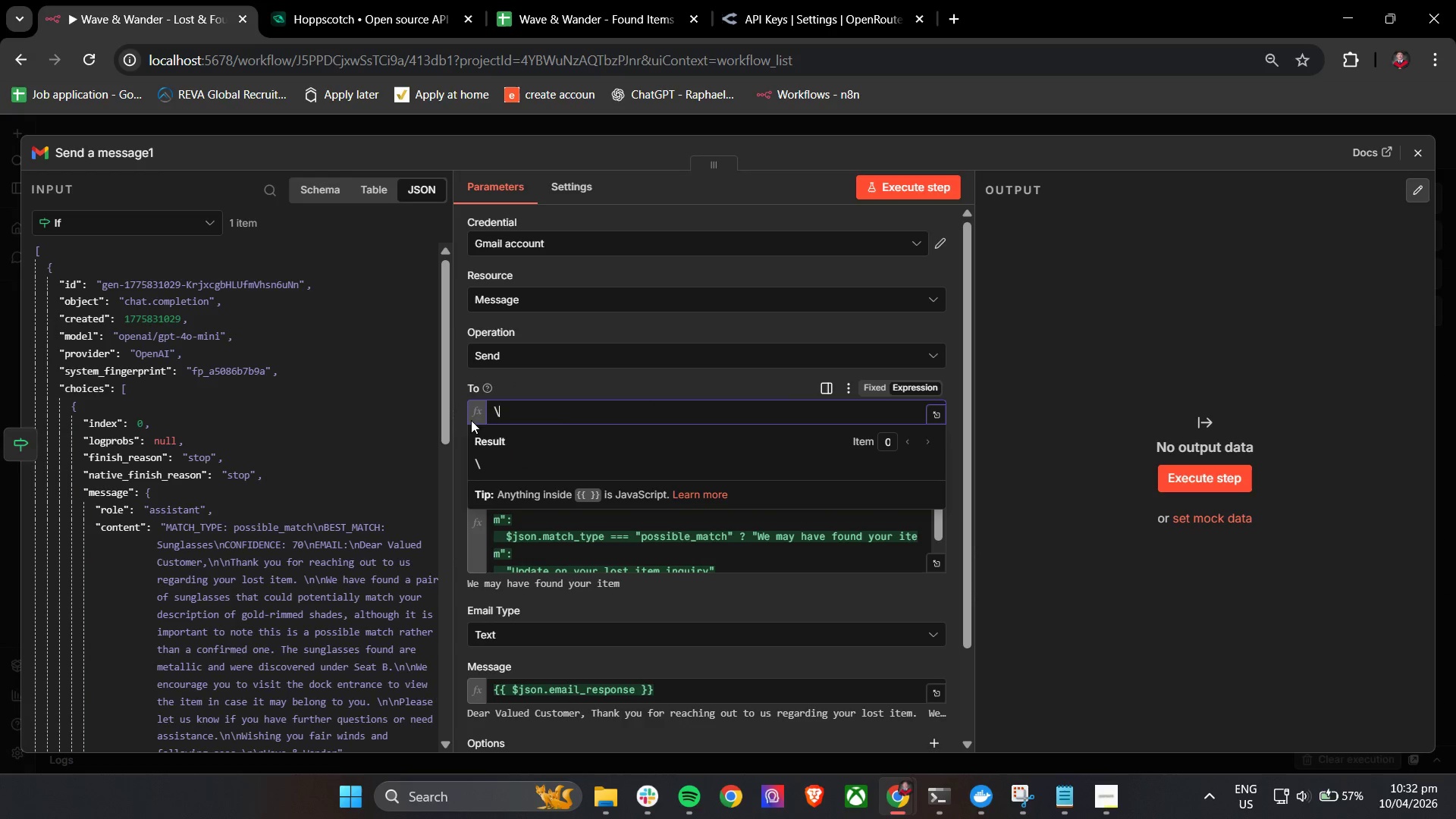 
key(Backspace)
 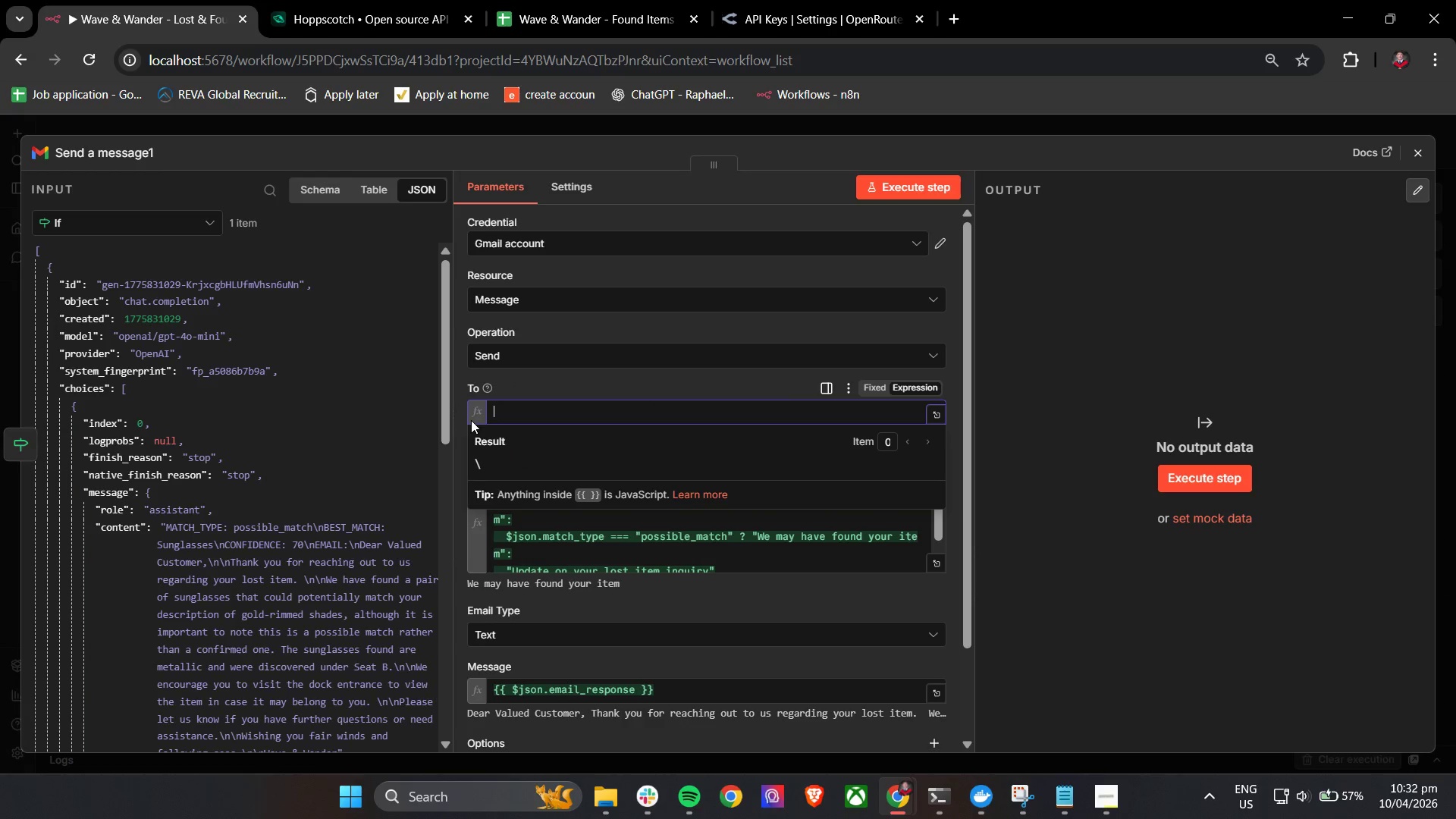 
key(Backspace)
 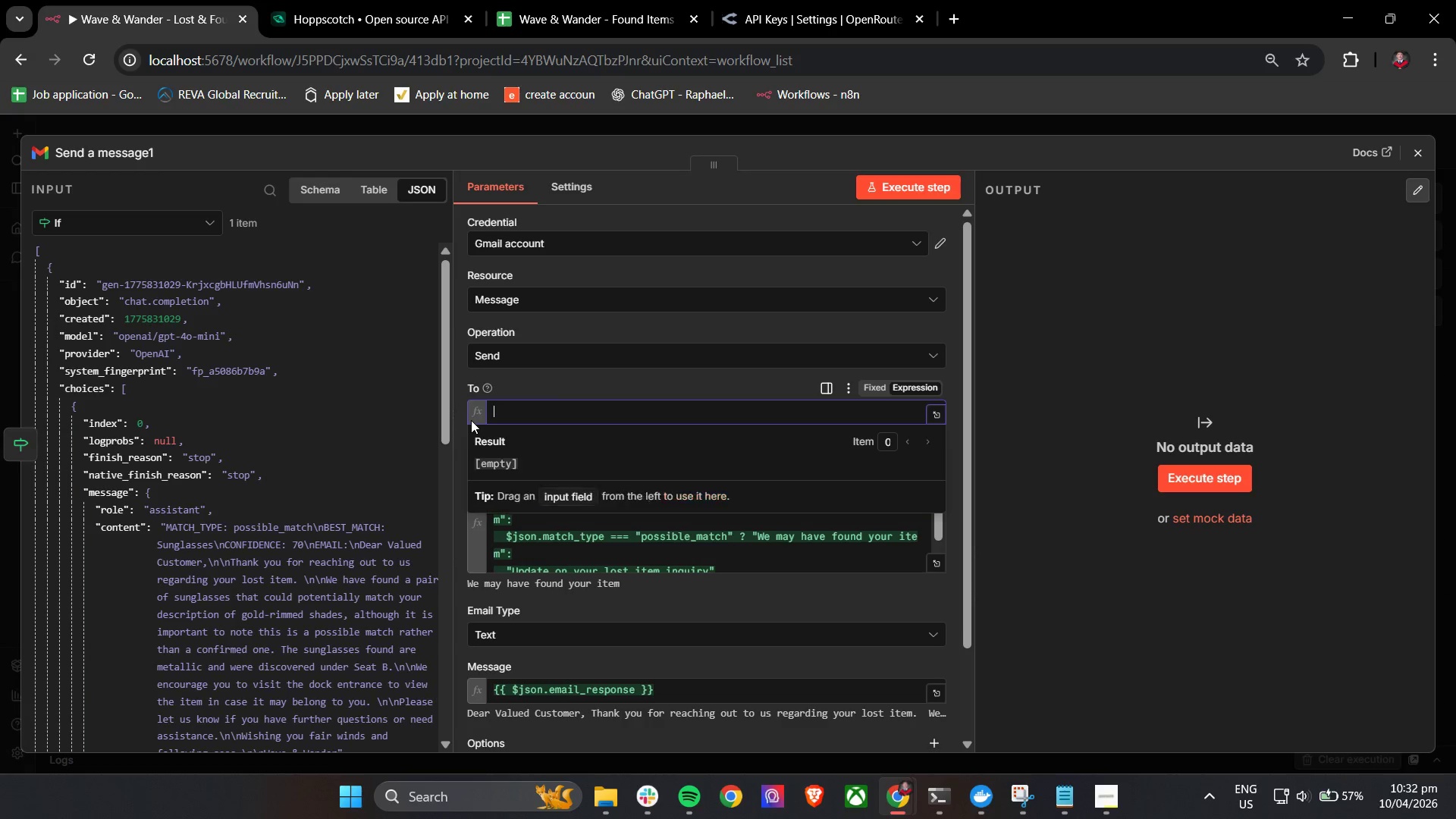 
key(Backspace)
 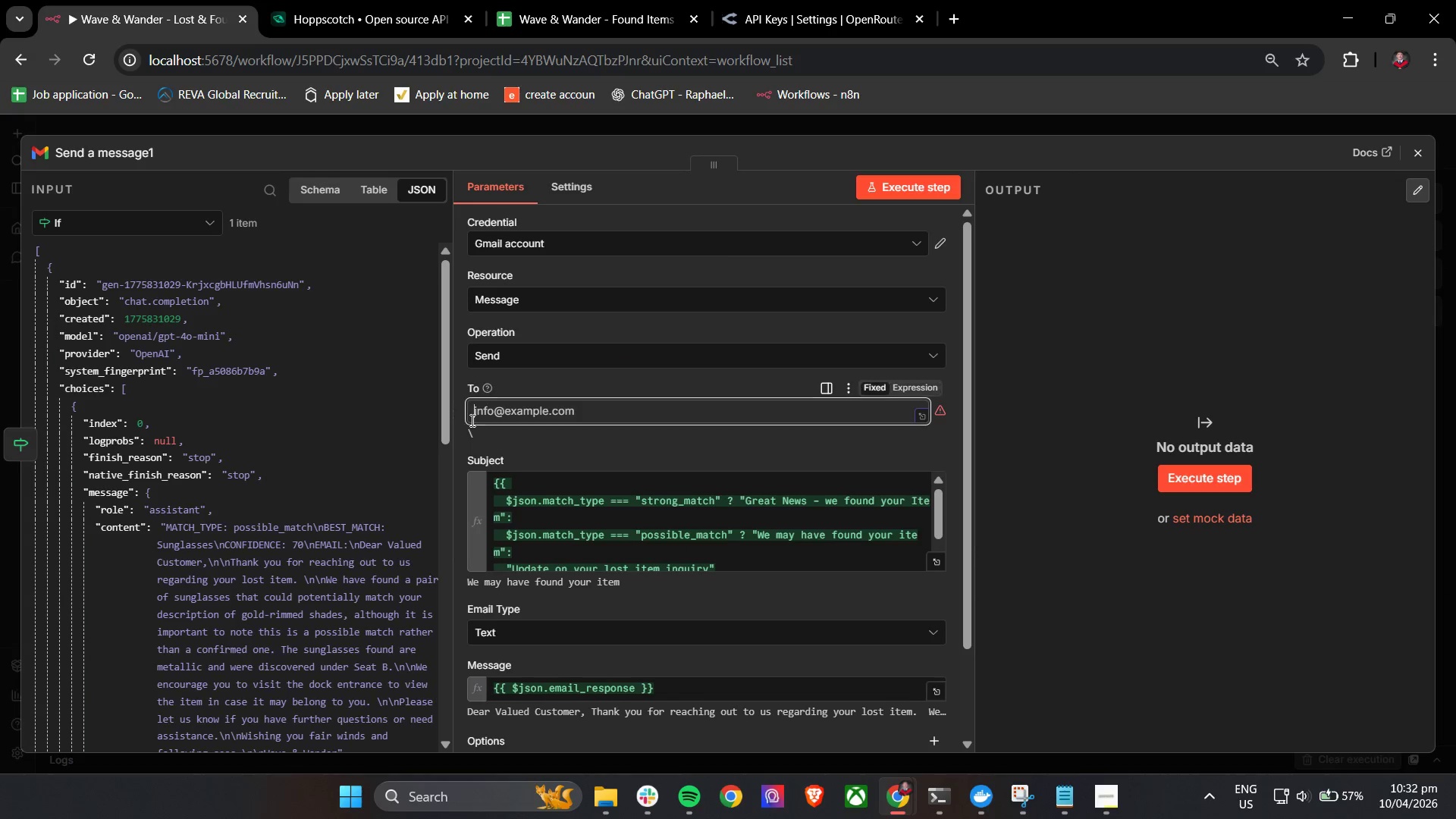 
key(Shift+BracketLeft)
 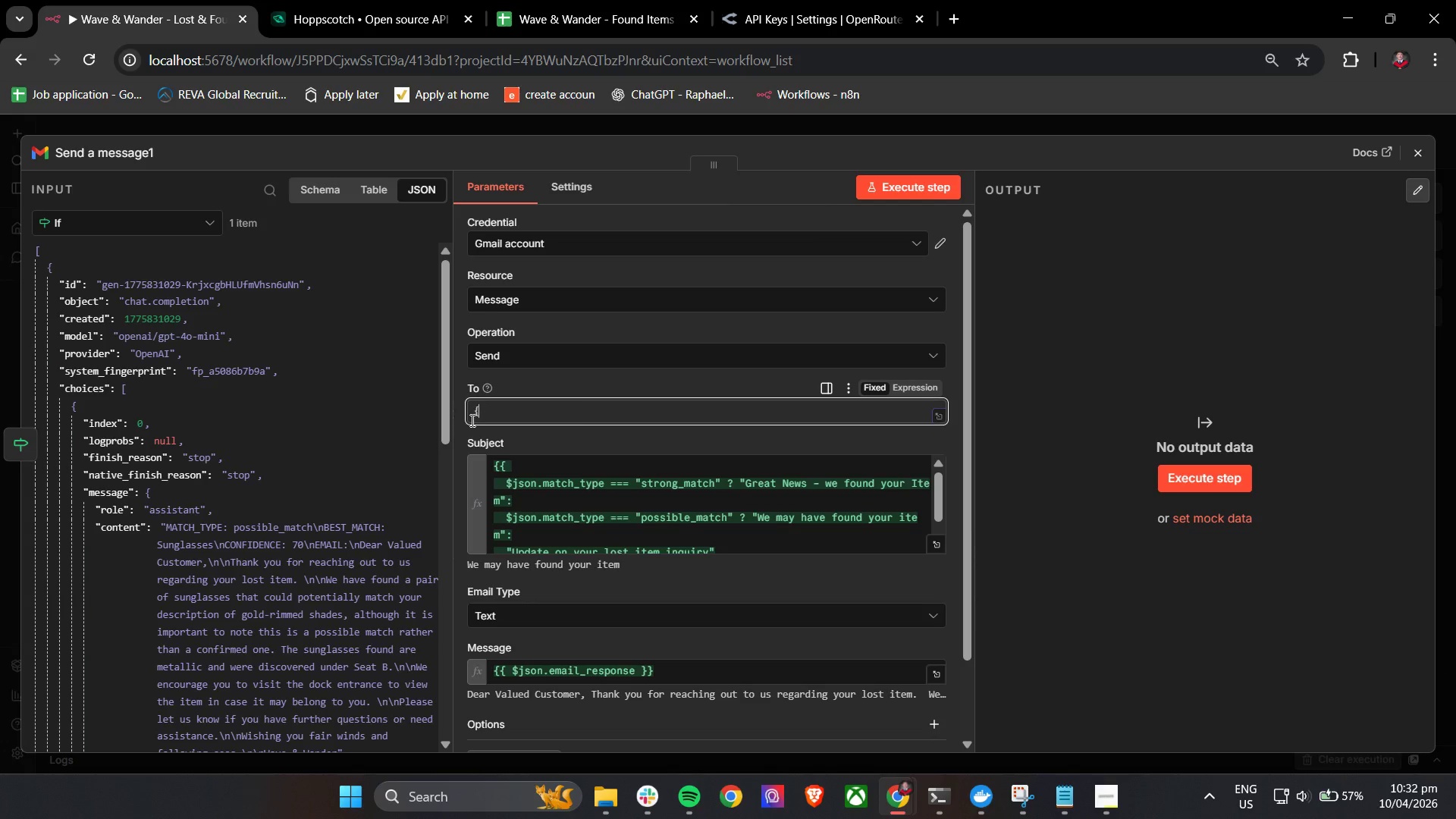 
key(Shift+BracketLeft)
 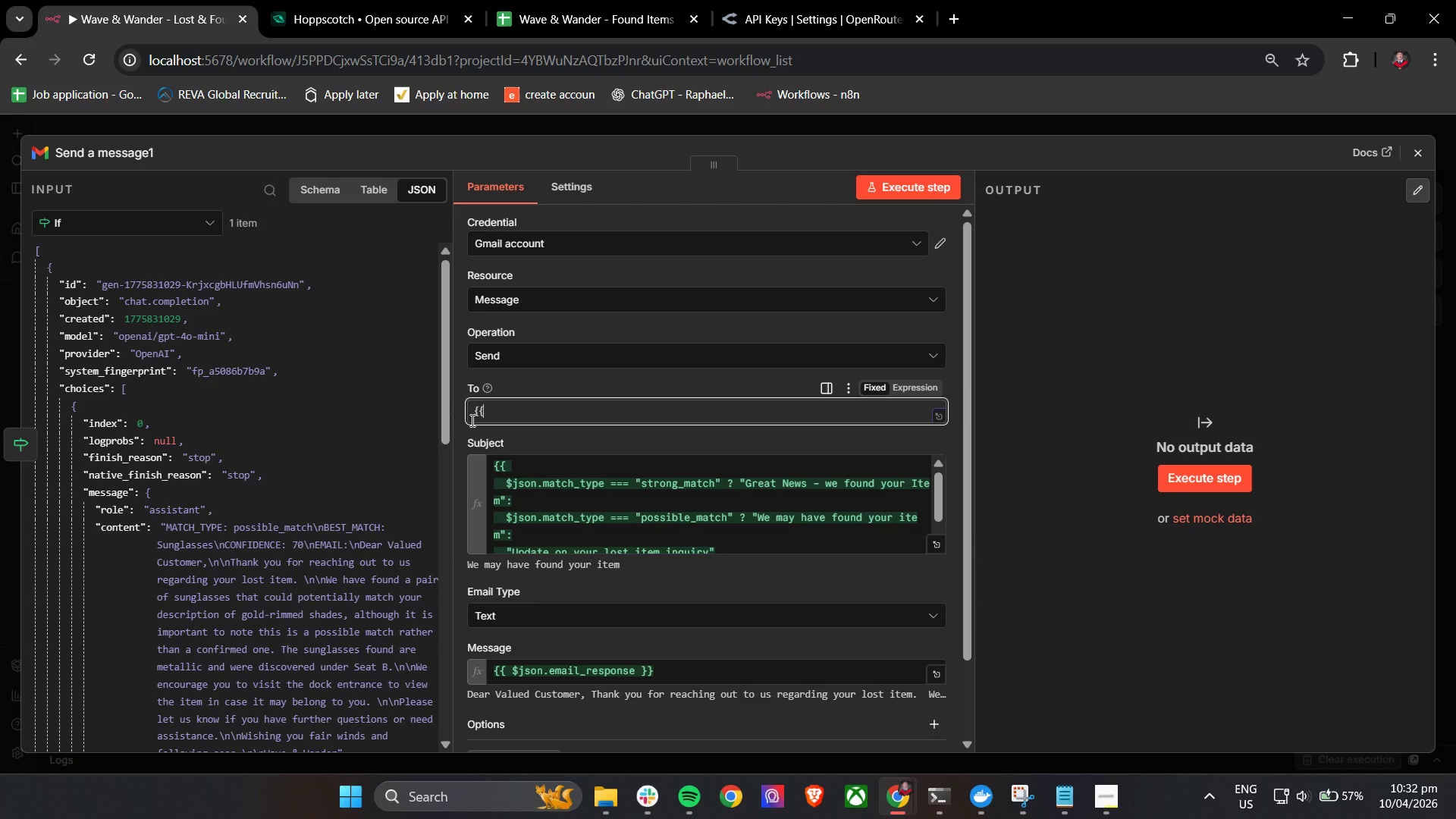 
key(Space)
 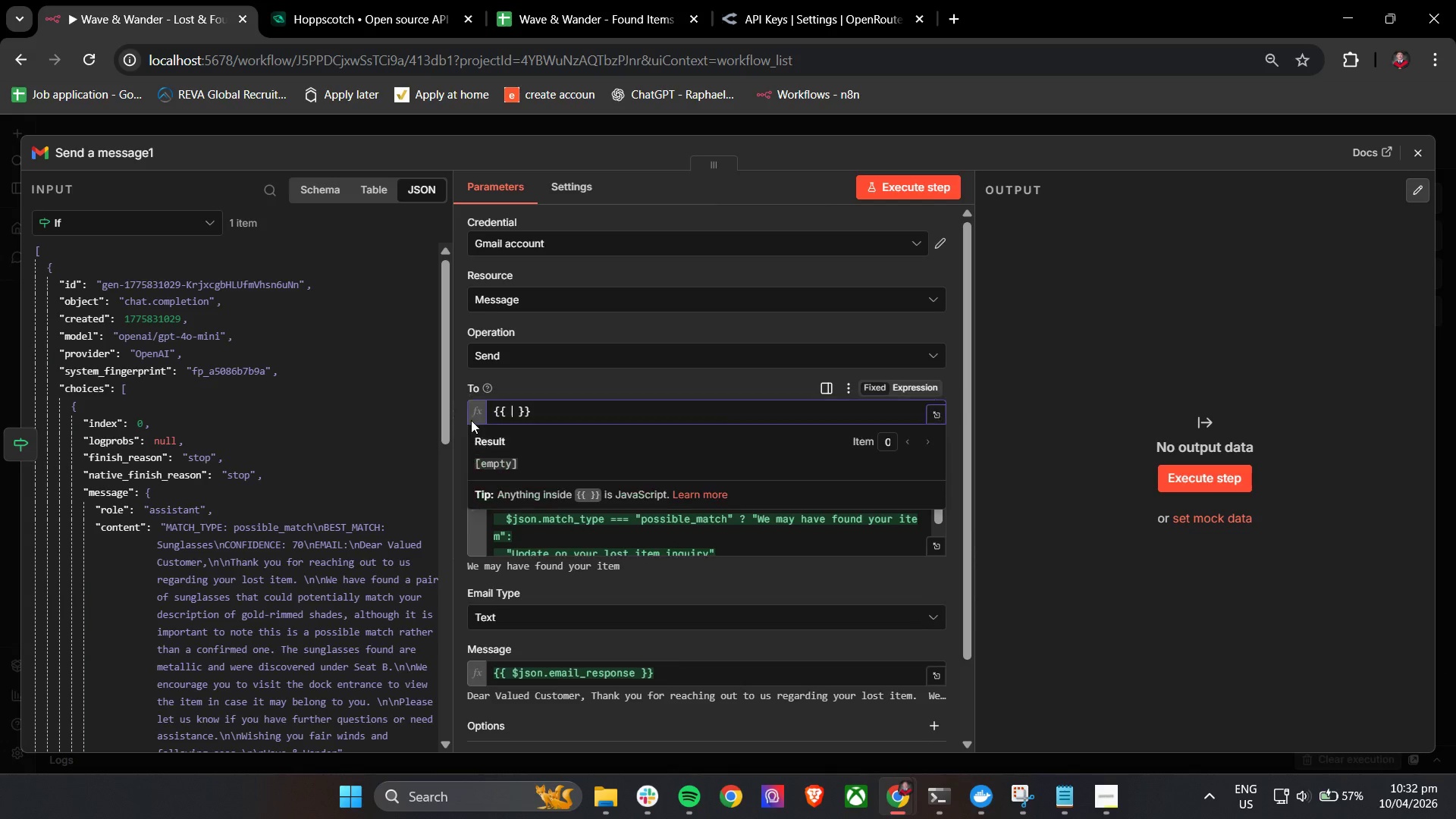 
key(Shift+4)
 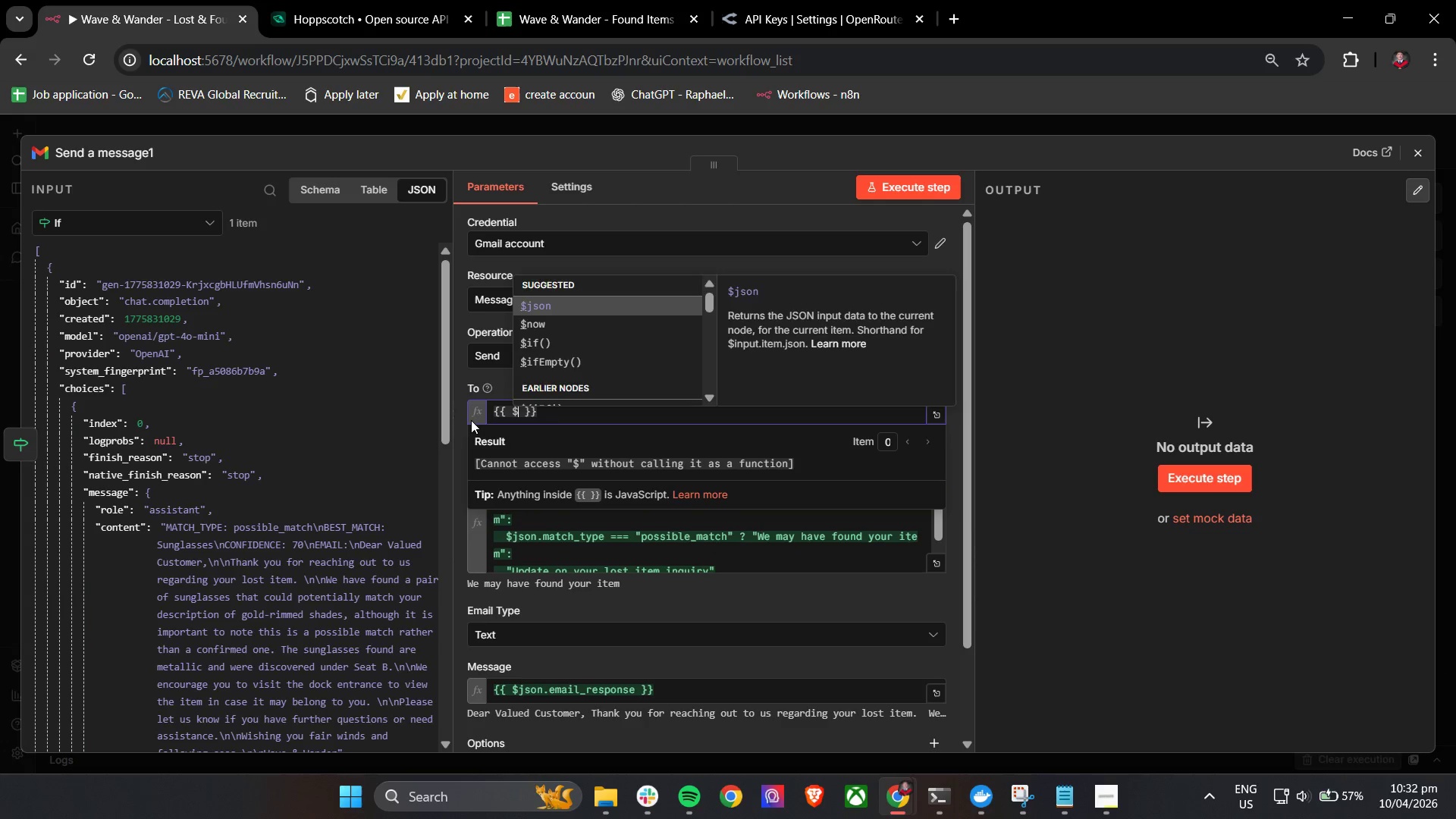 
key(Enter)
 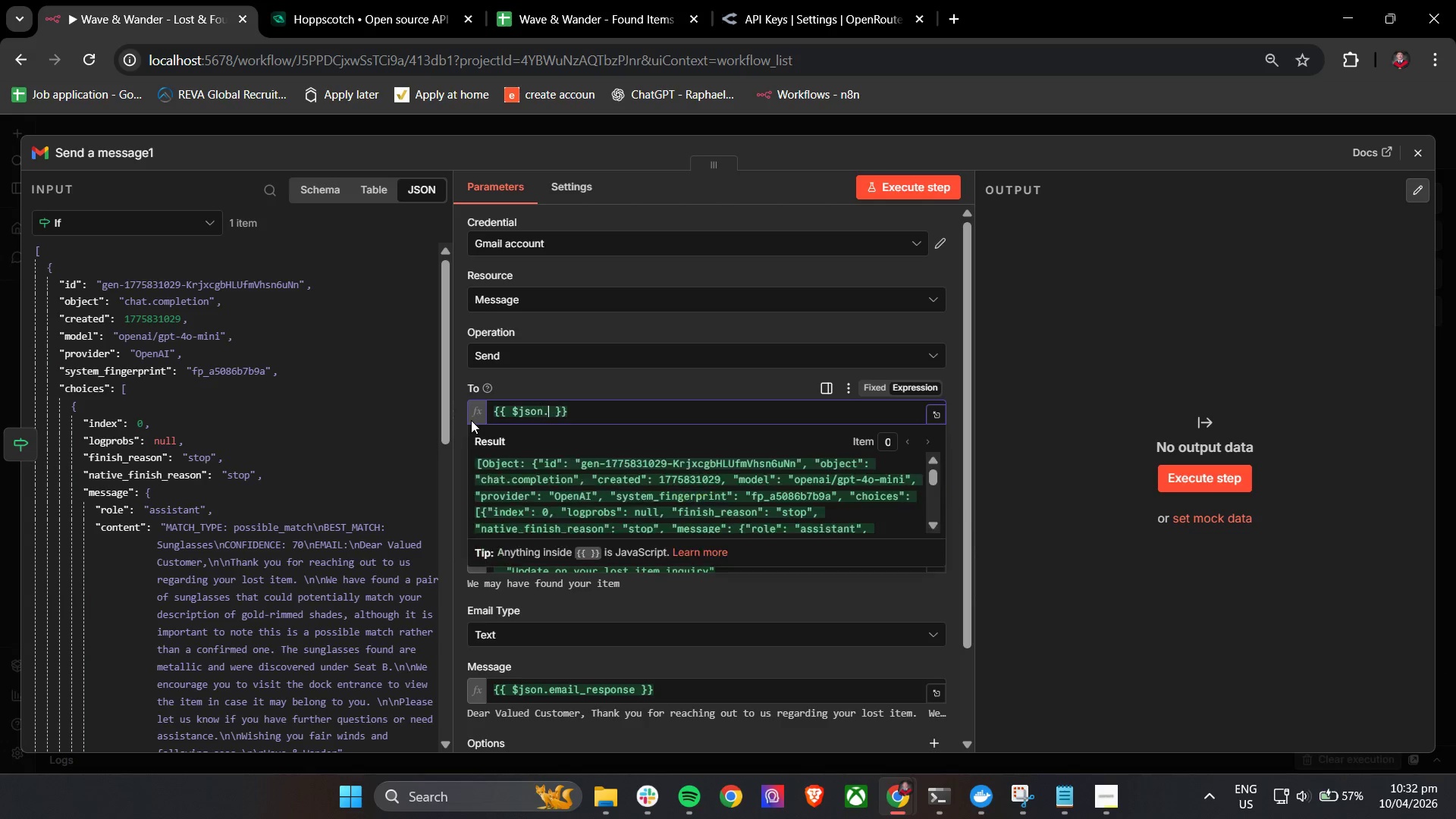 
key(Period)
 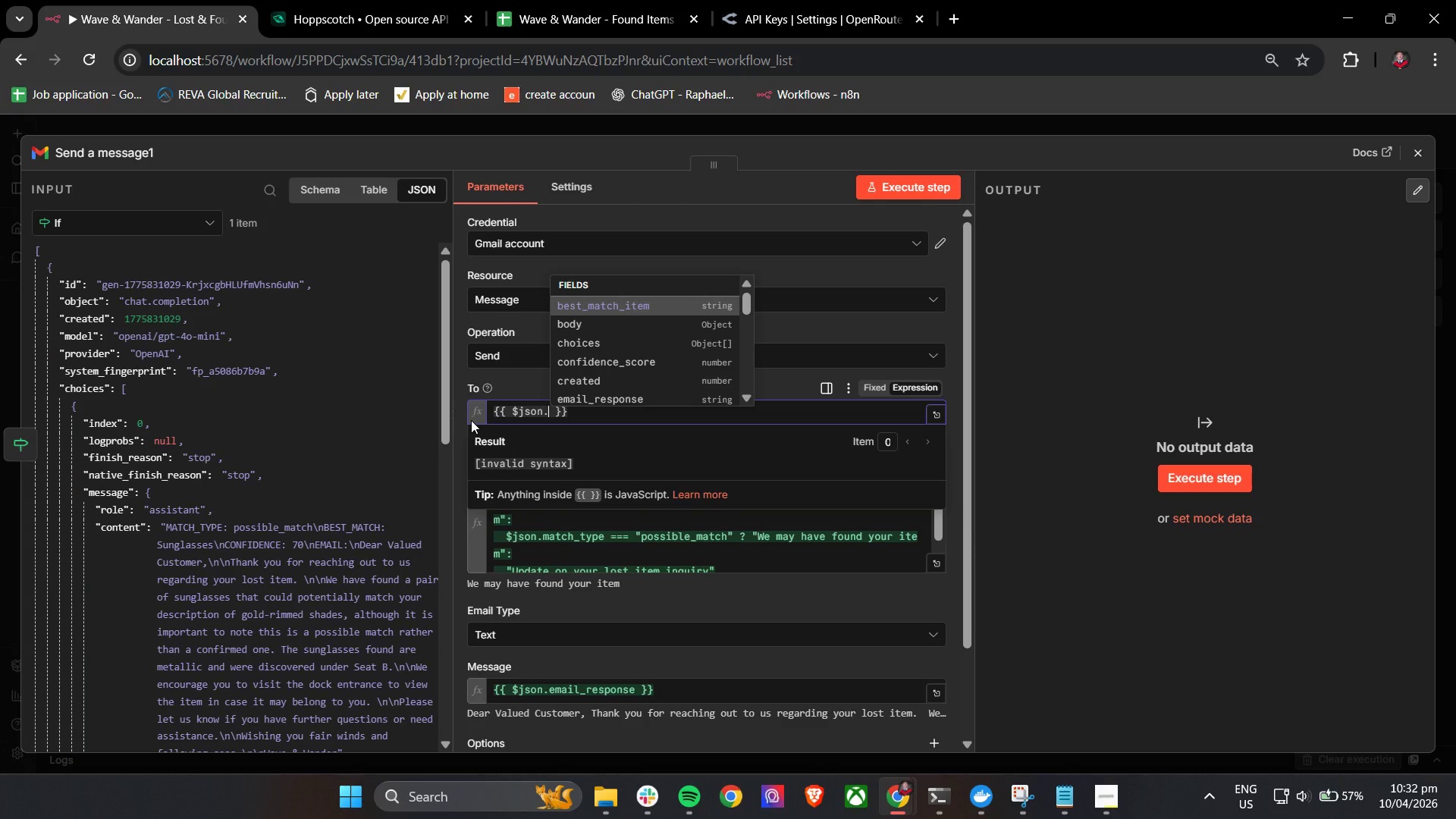 
key(ArrowDown)
 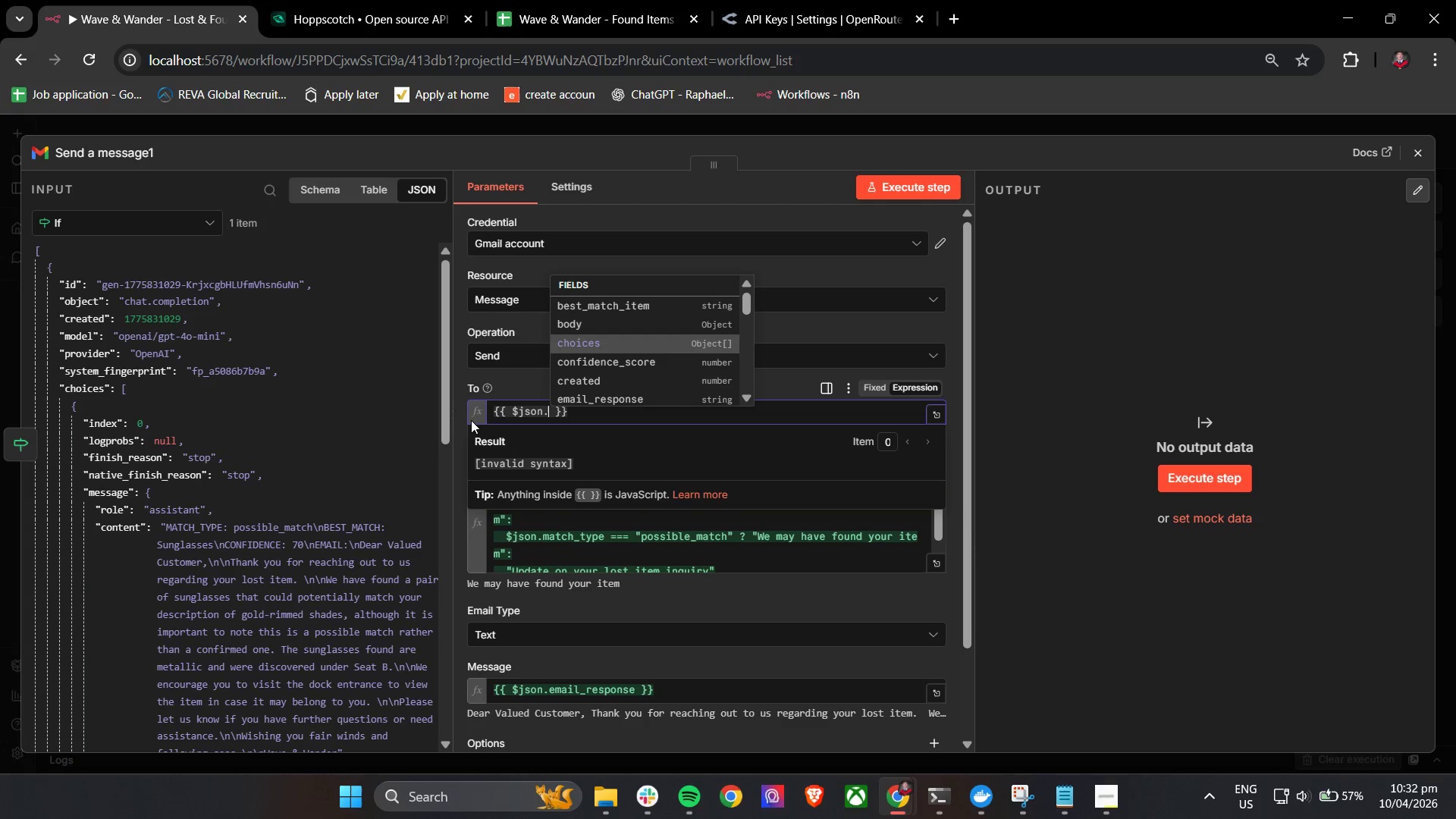 
key(ArrowDown)
 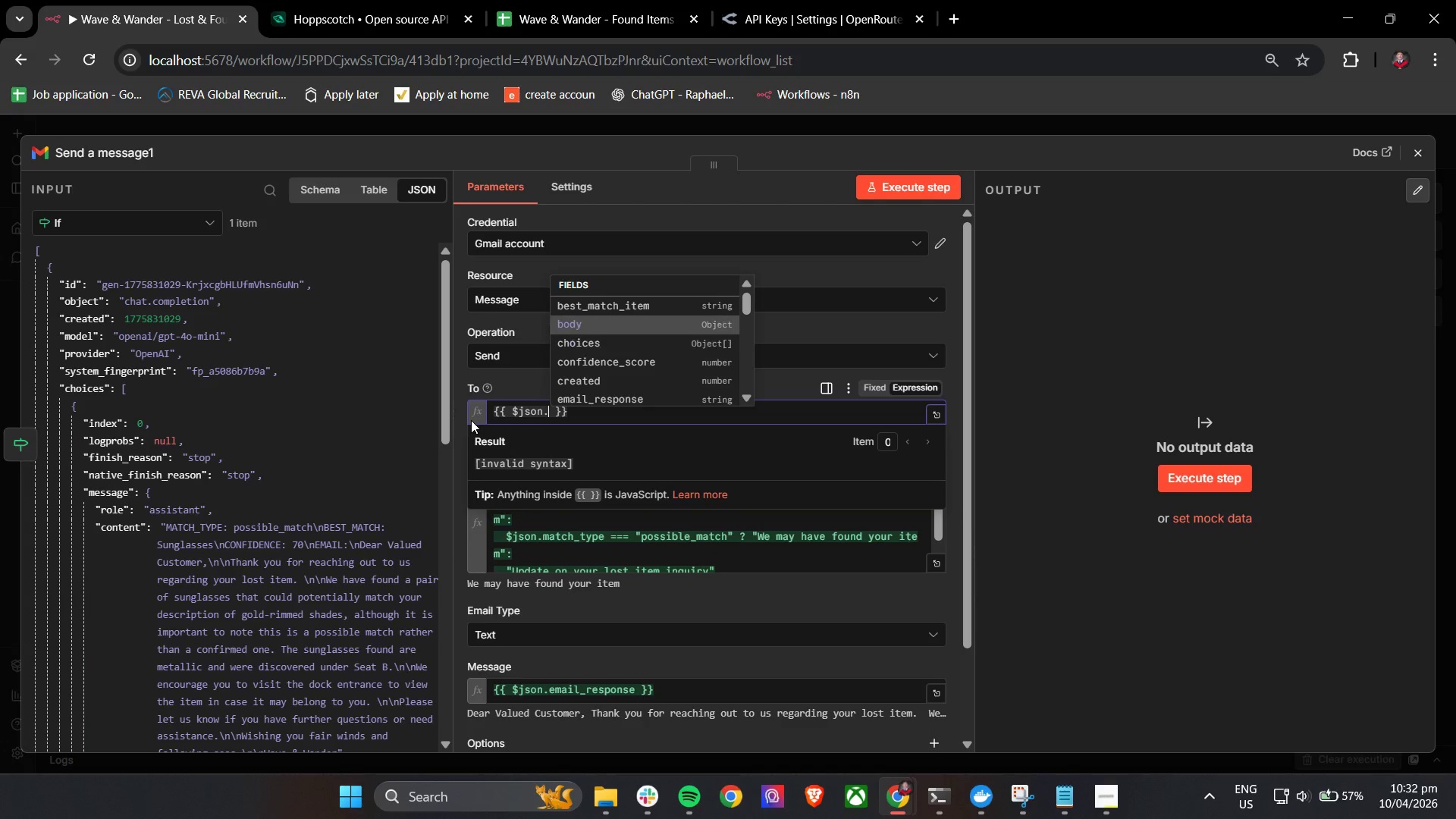 
key(ArrowUp)
 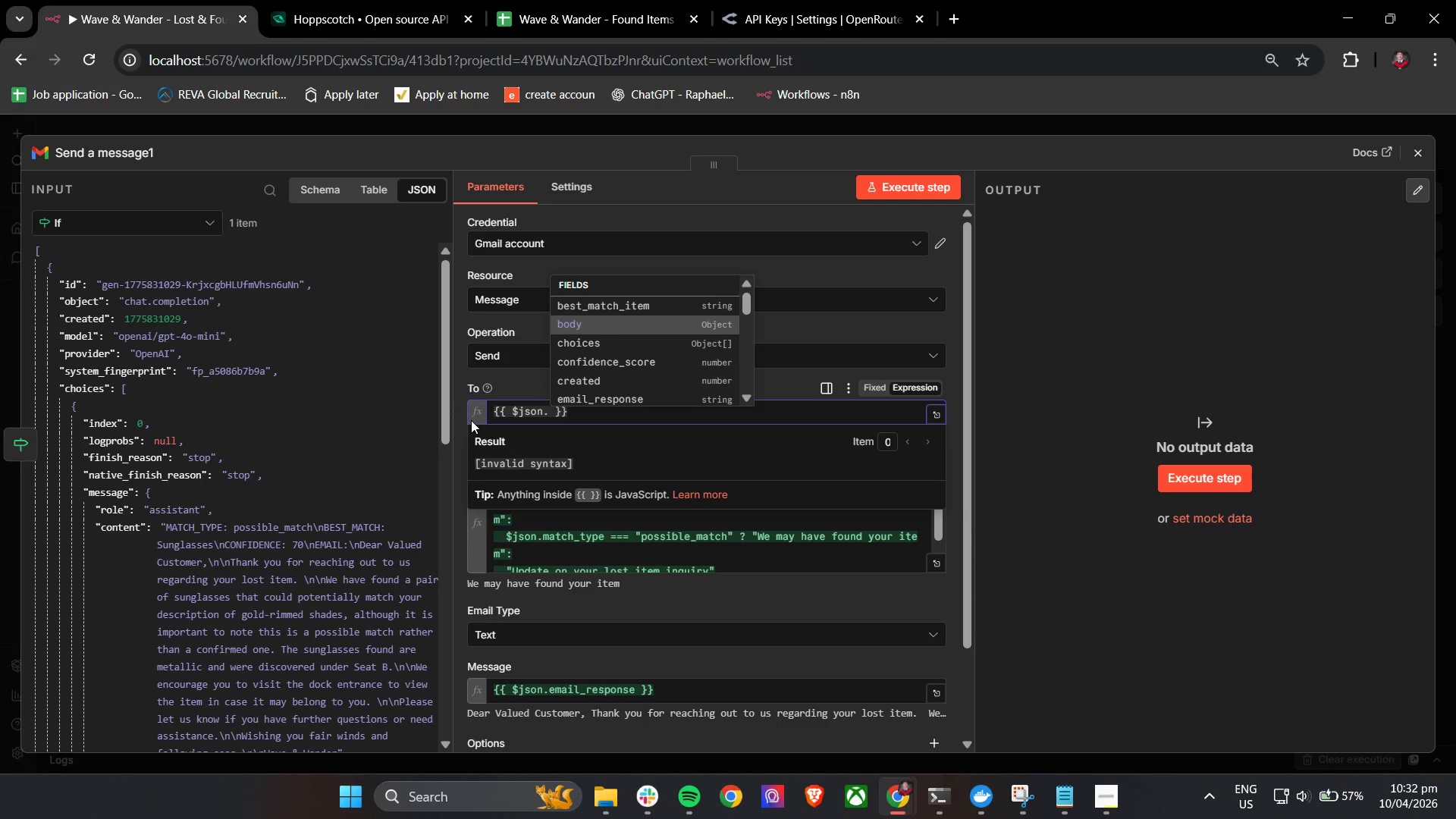 
key(Enter)
 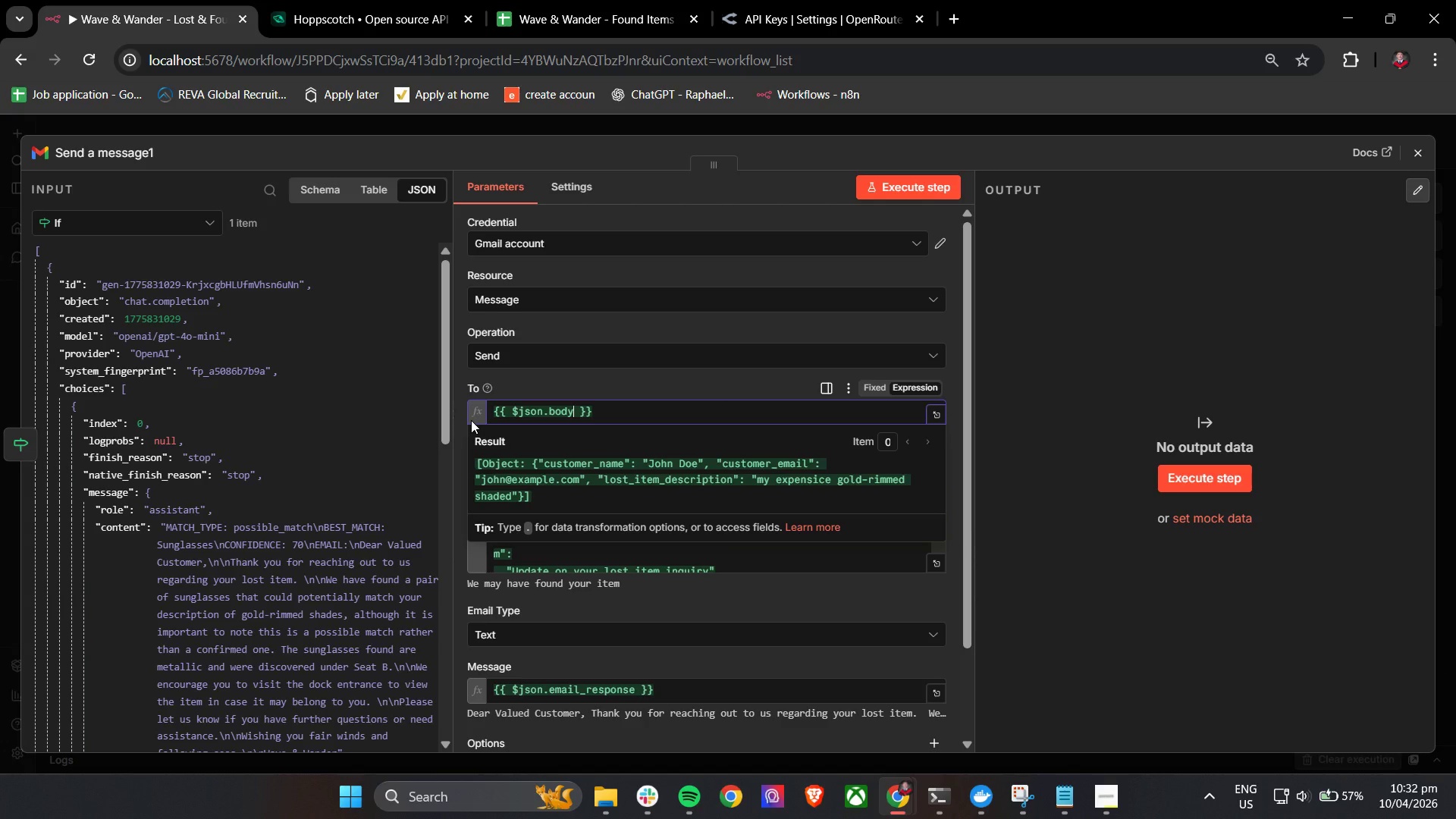 
key(Period)
 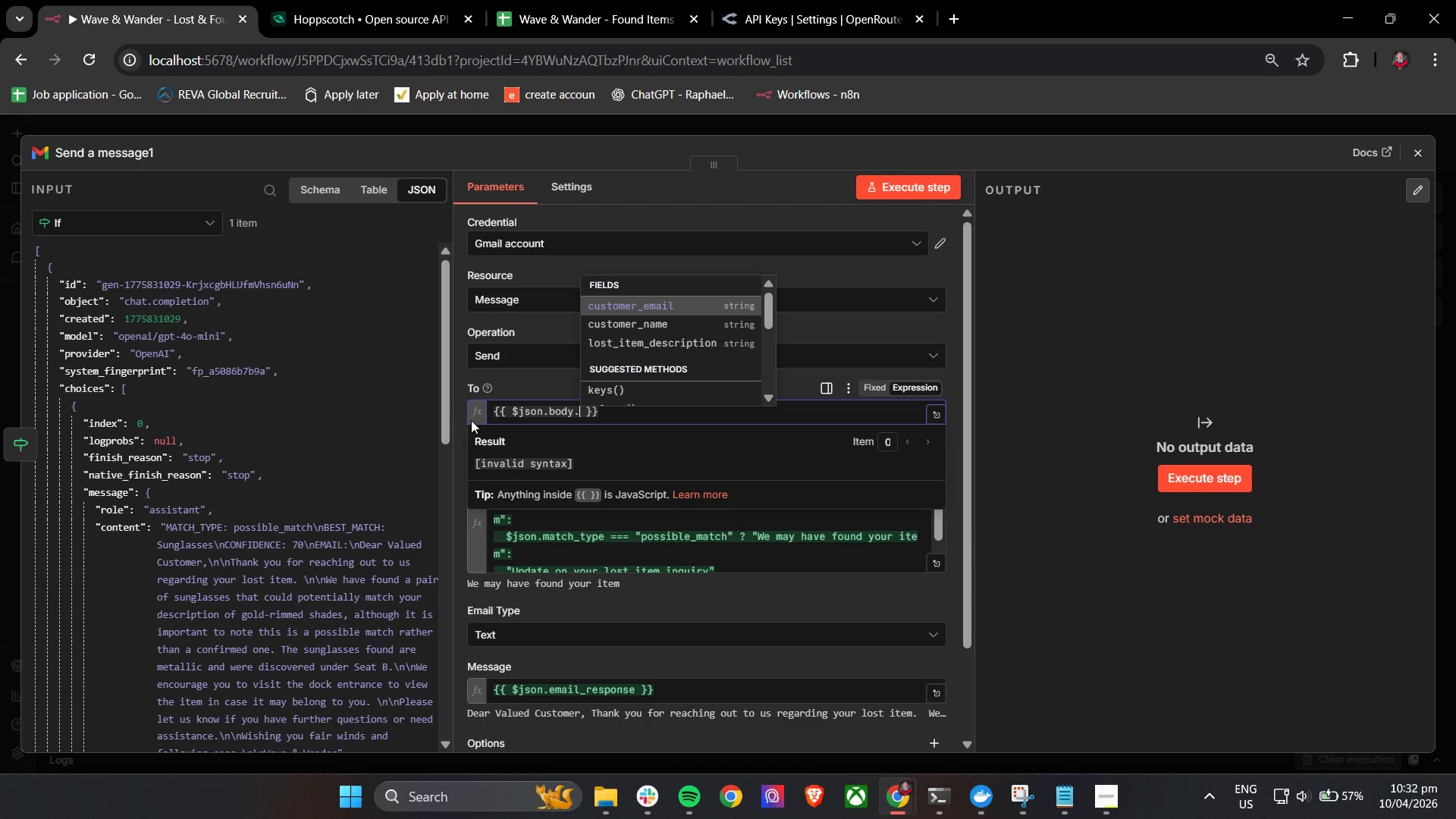 
key(ArrowDown)
 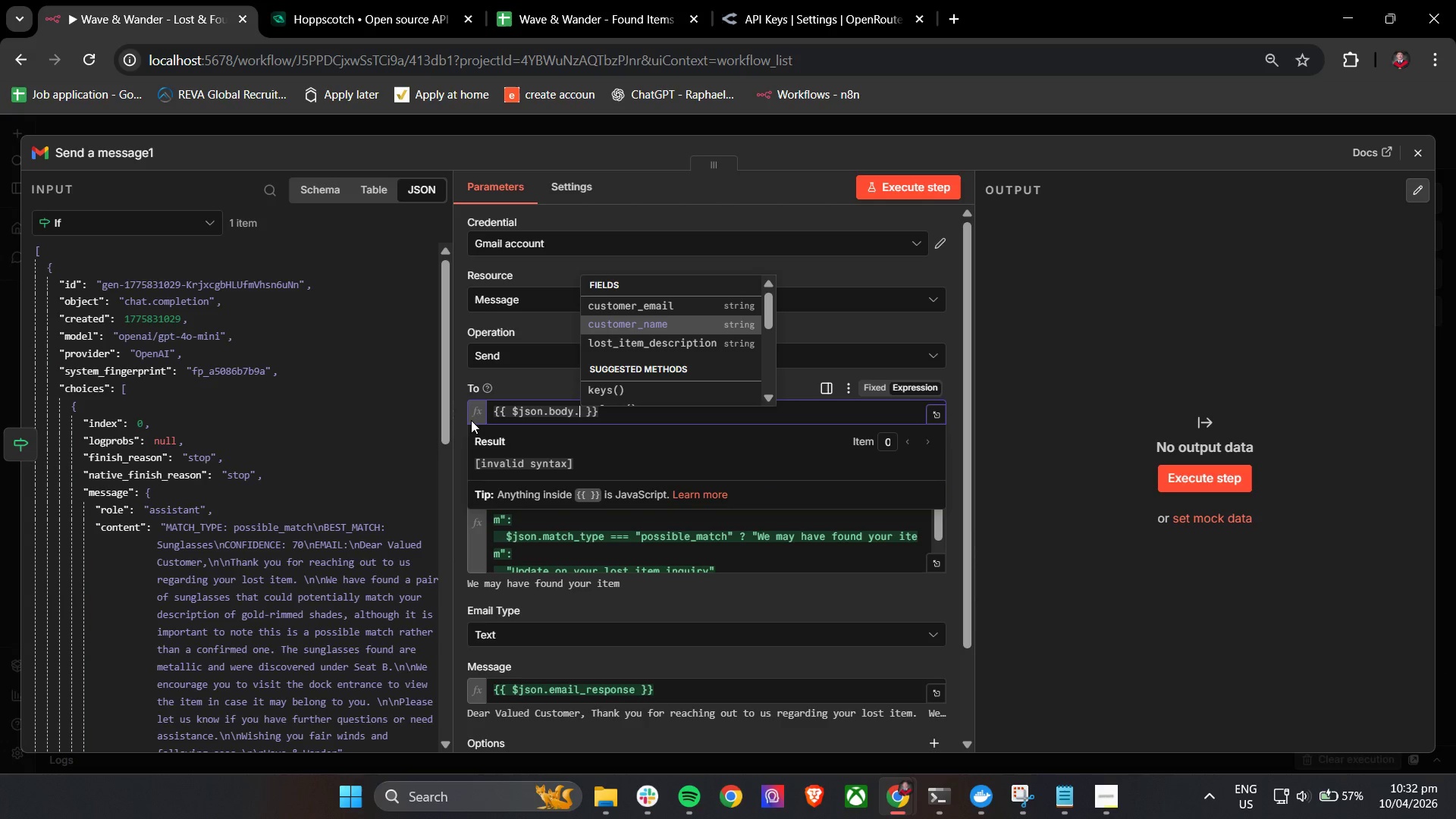 
key(ArrowUp)
 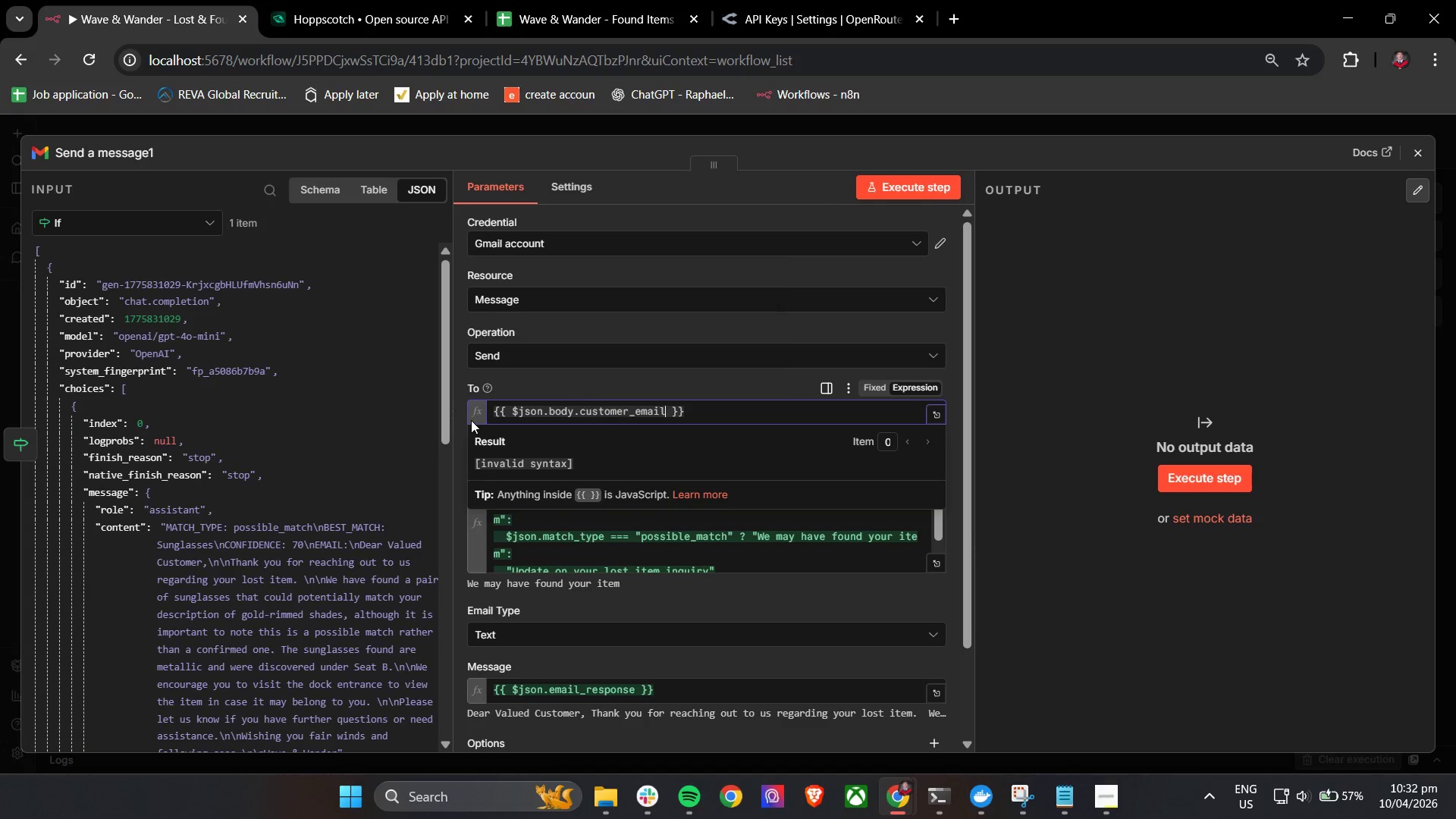 
key(Enter)
 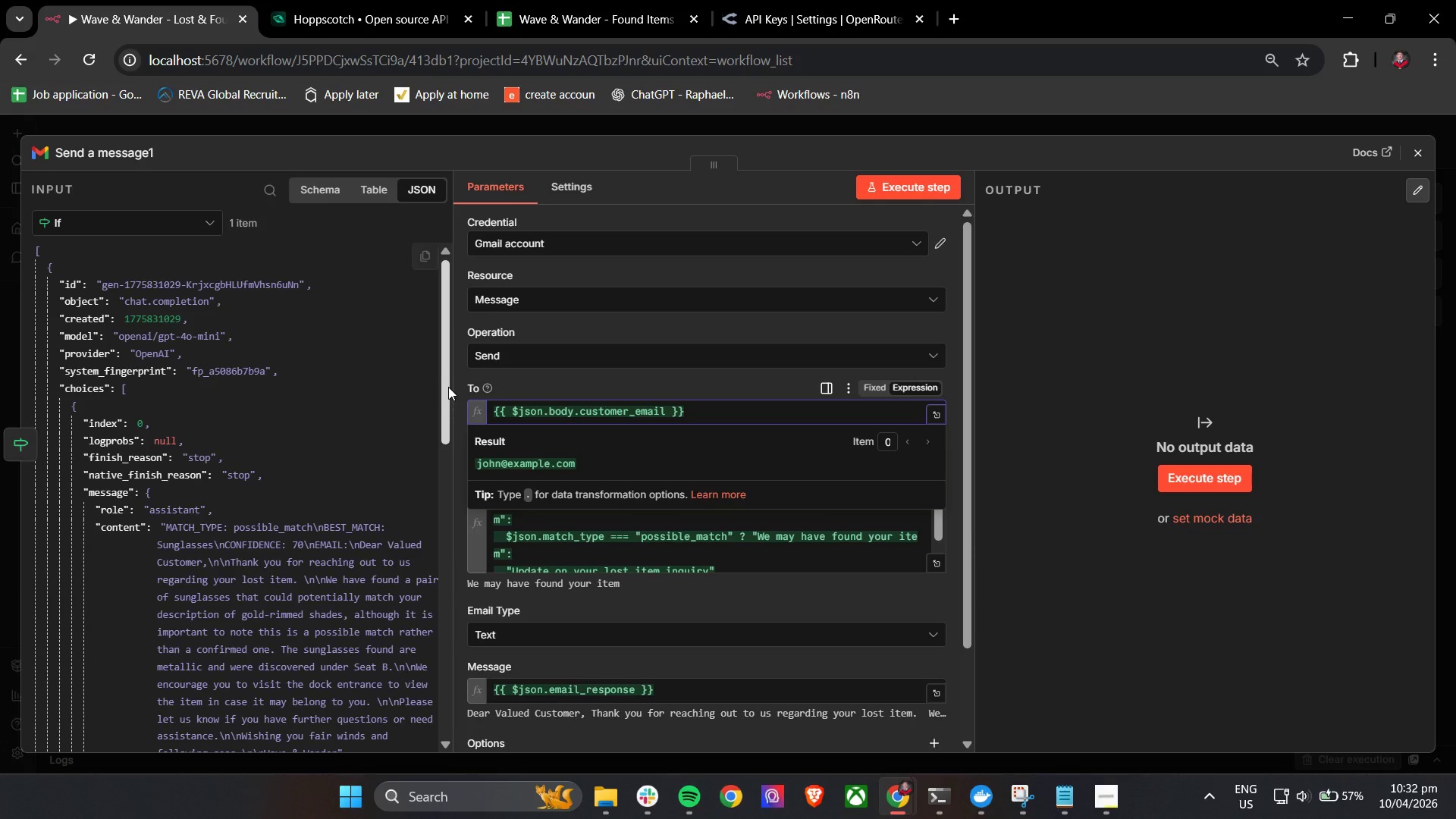 
left_click([455, 376])
 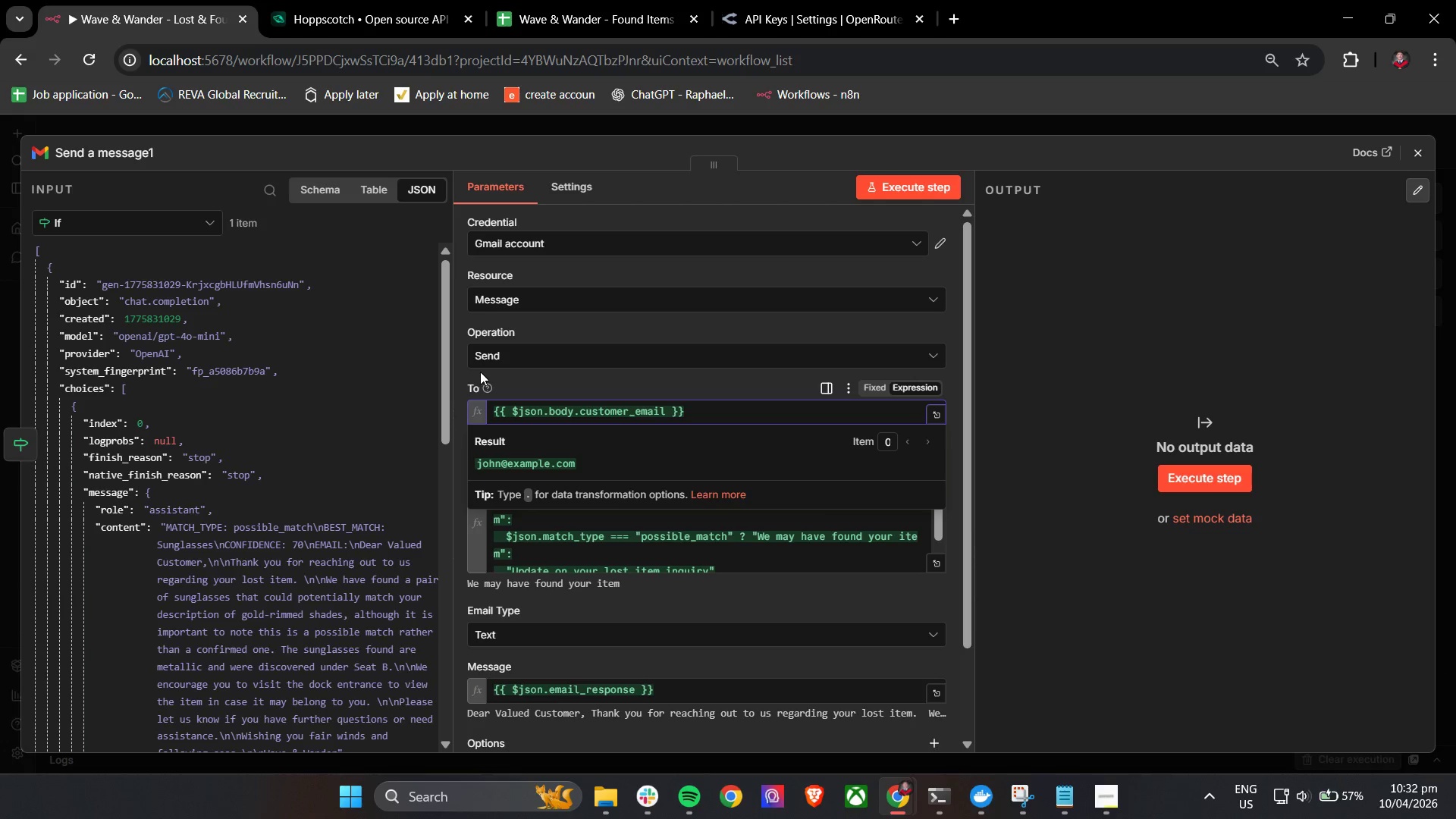 
left_click([481, 372])
 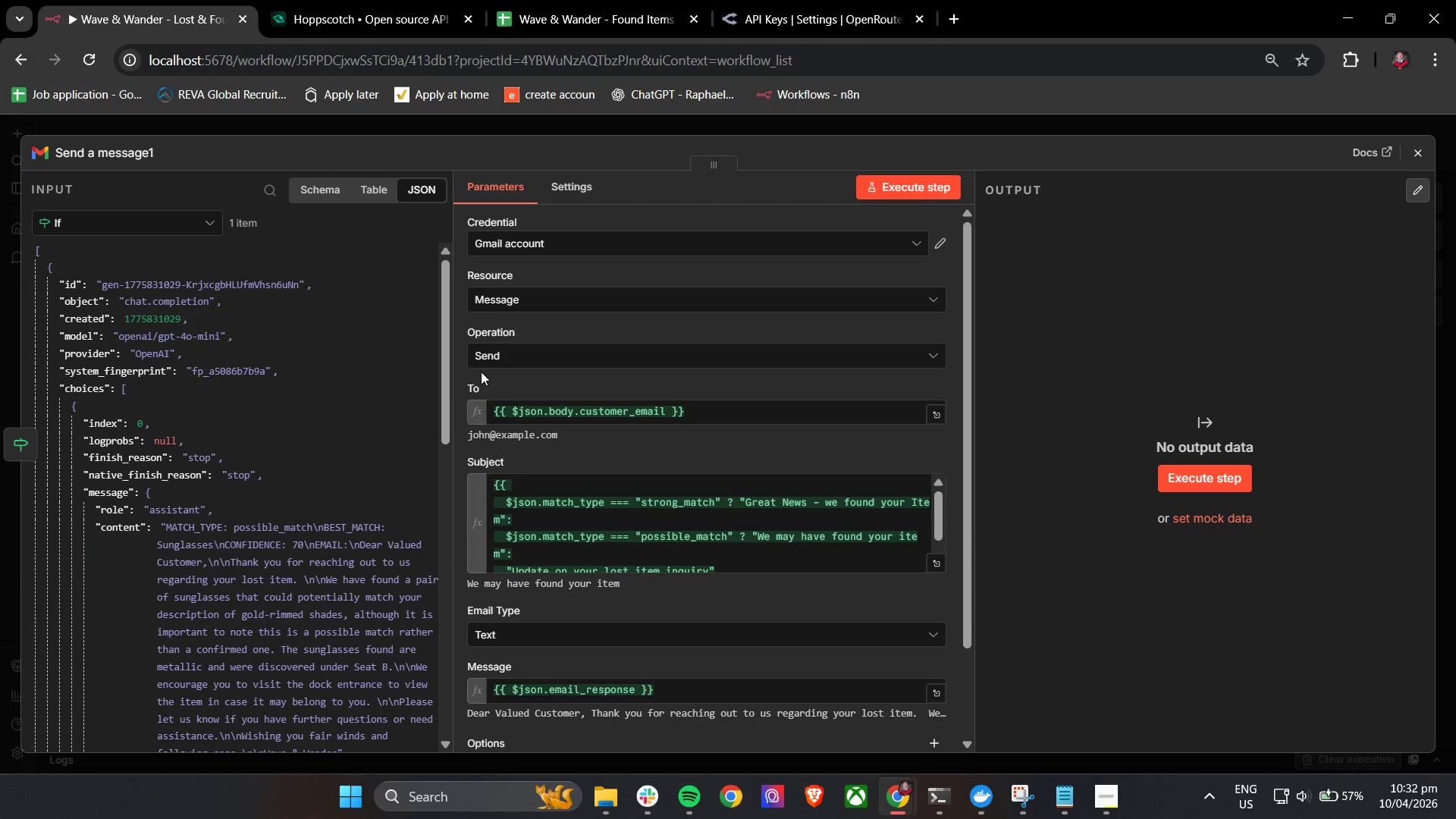 
wait(21.36)
 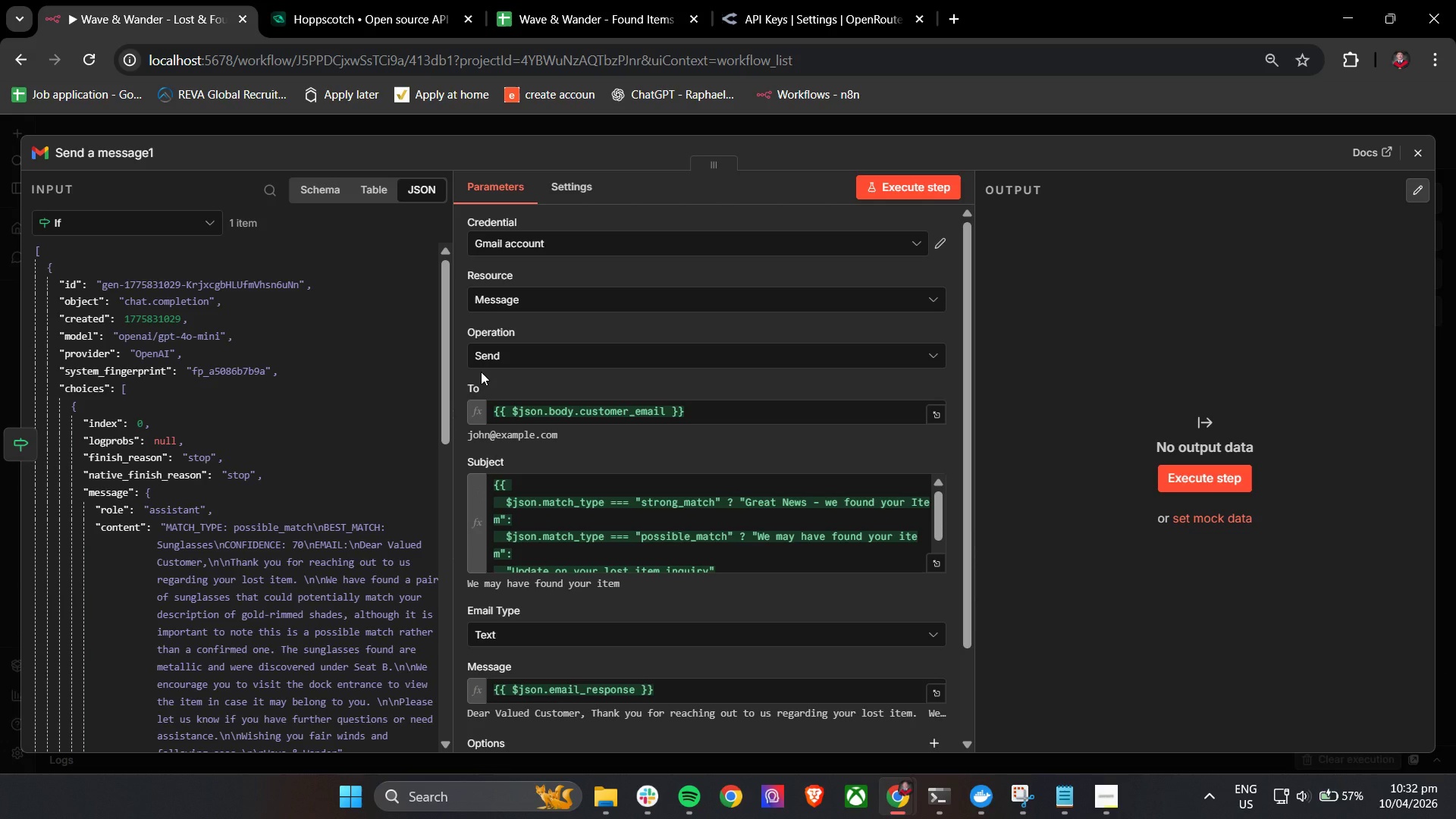 
left_click([569, 1])
 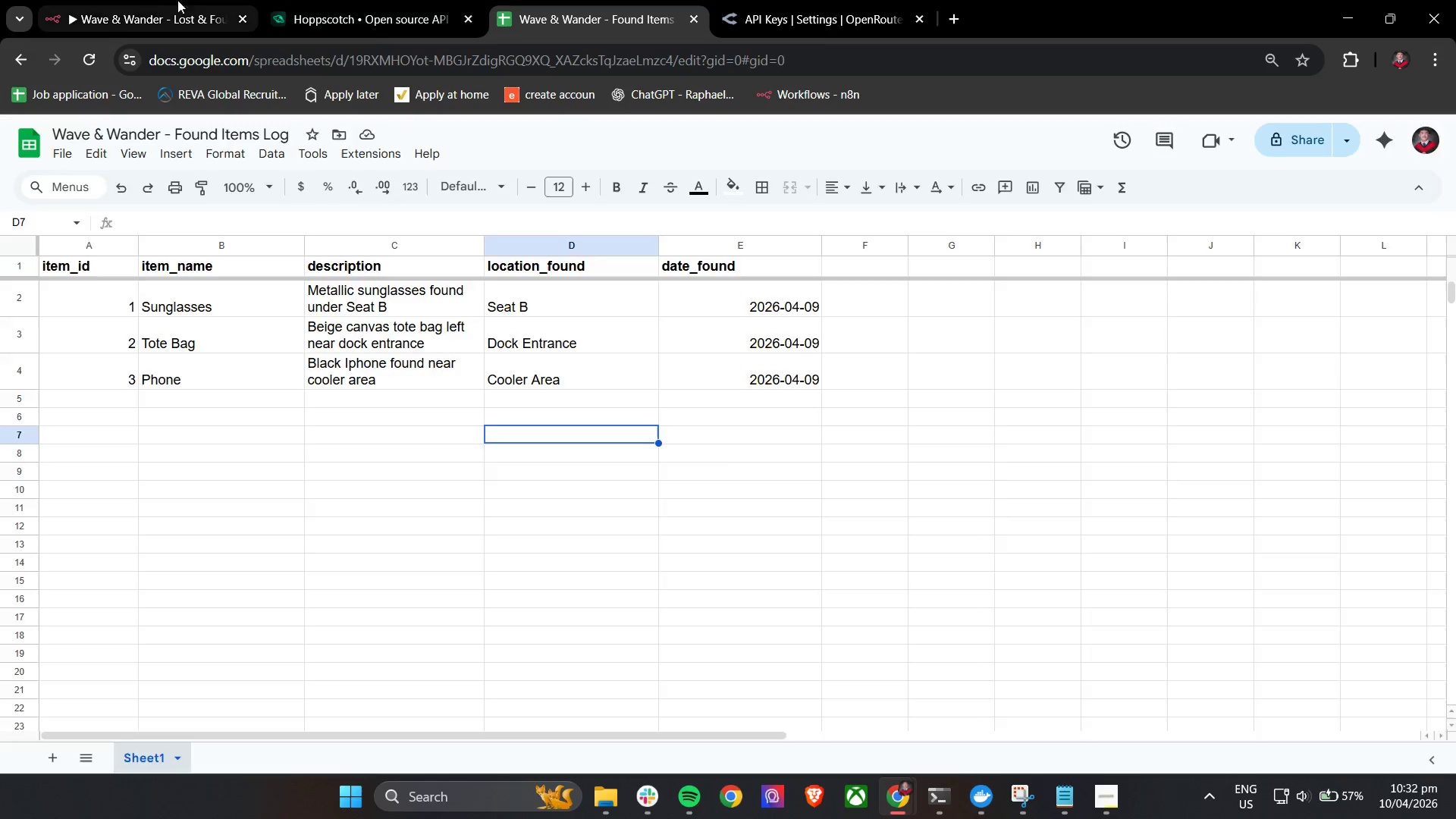 
left_click([151, 0])
 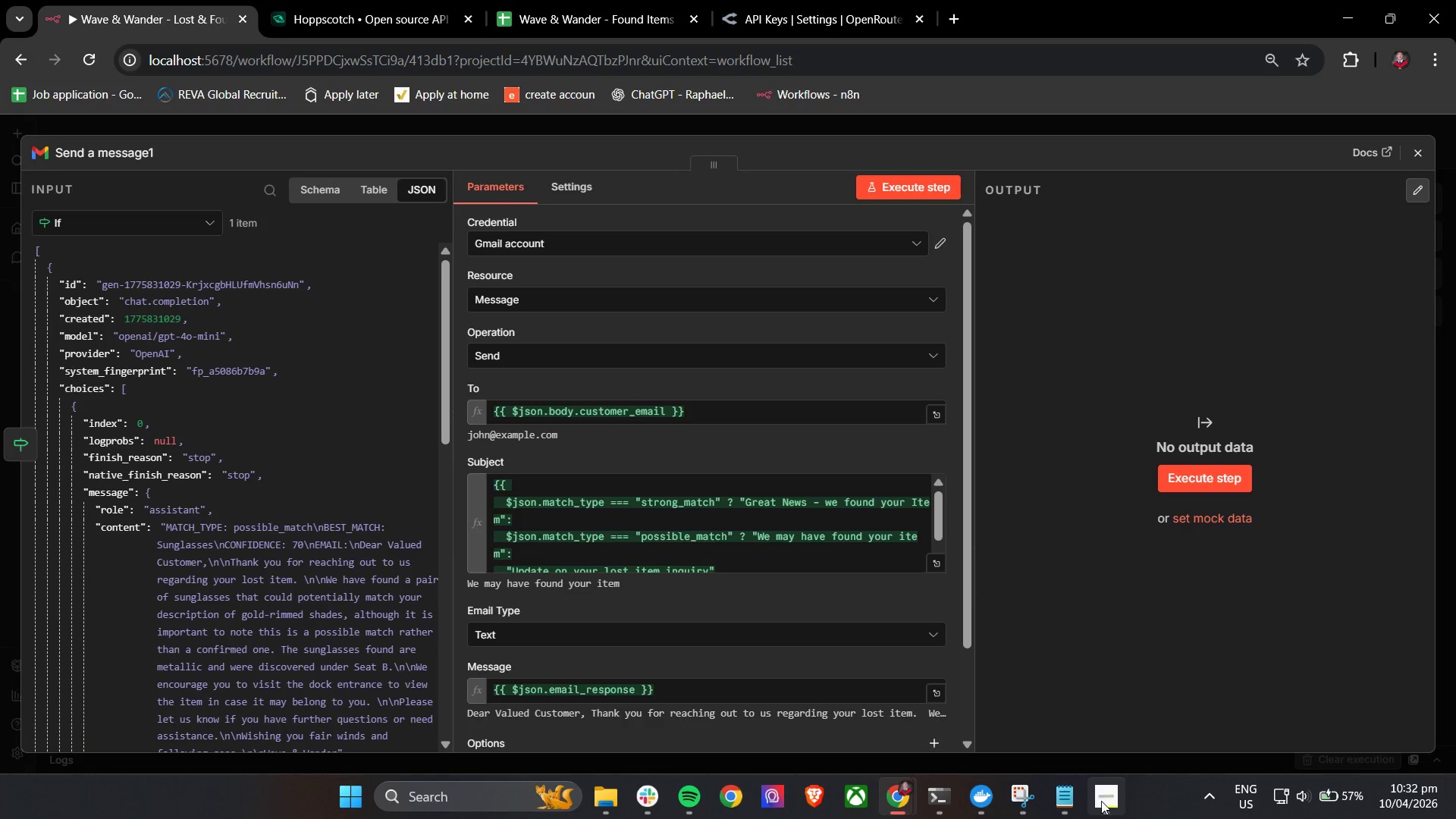 
left_click([1101, 801])